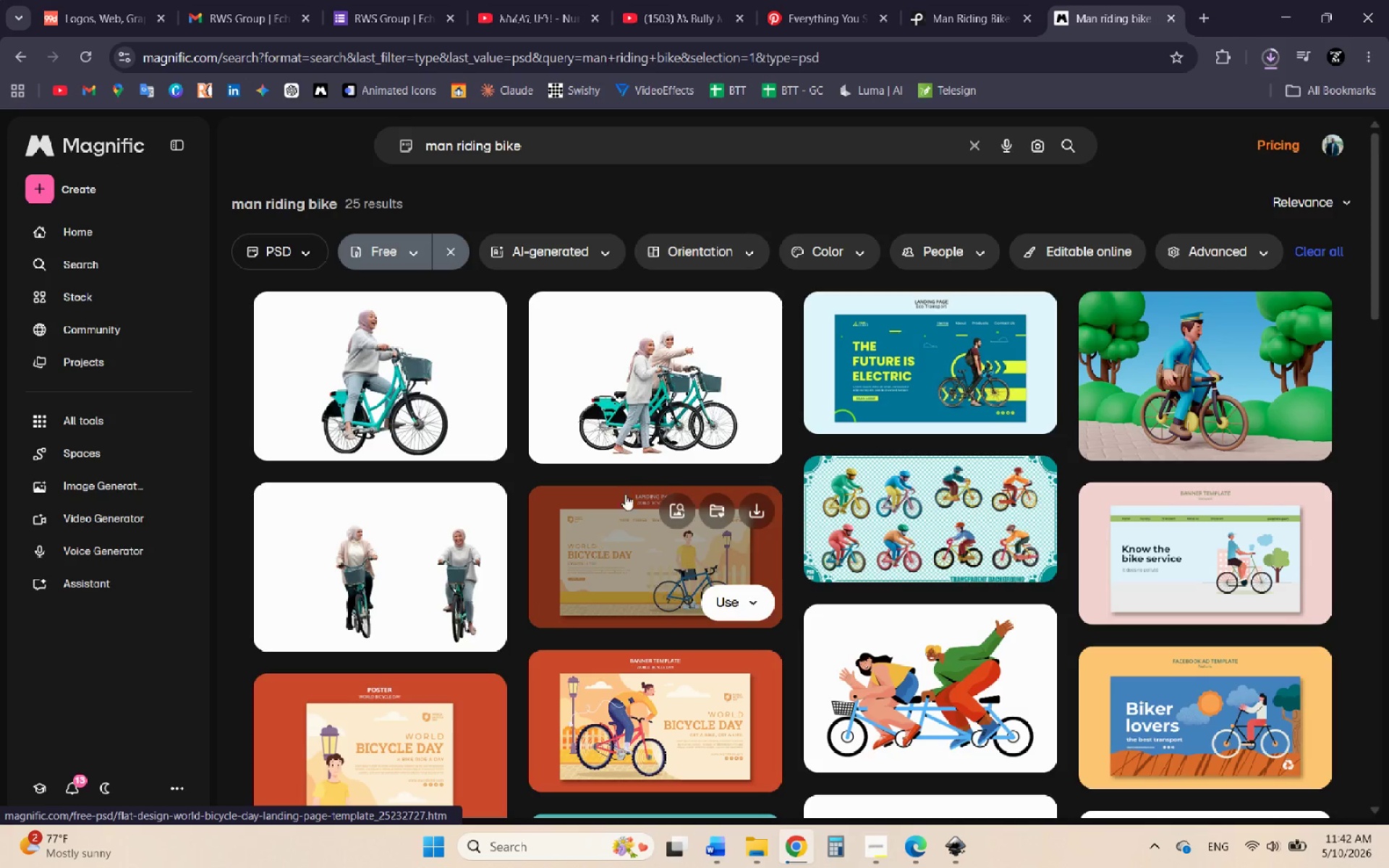 
left_click([627, 409])
 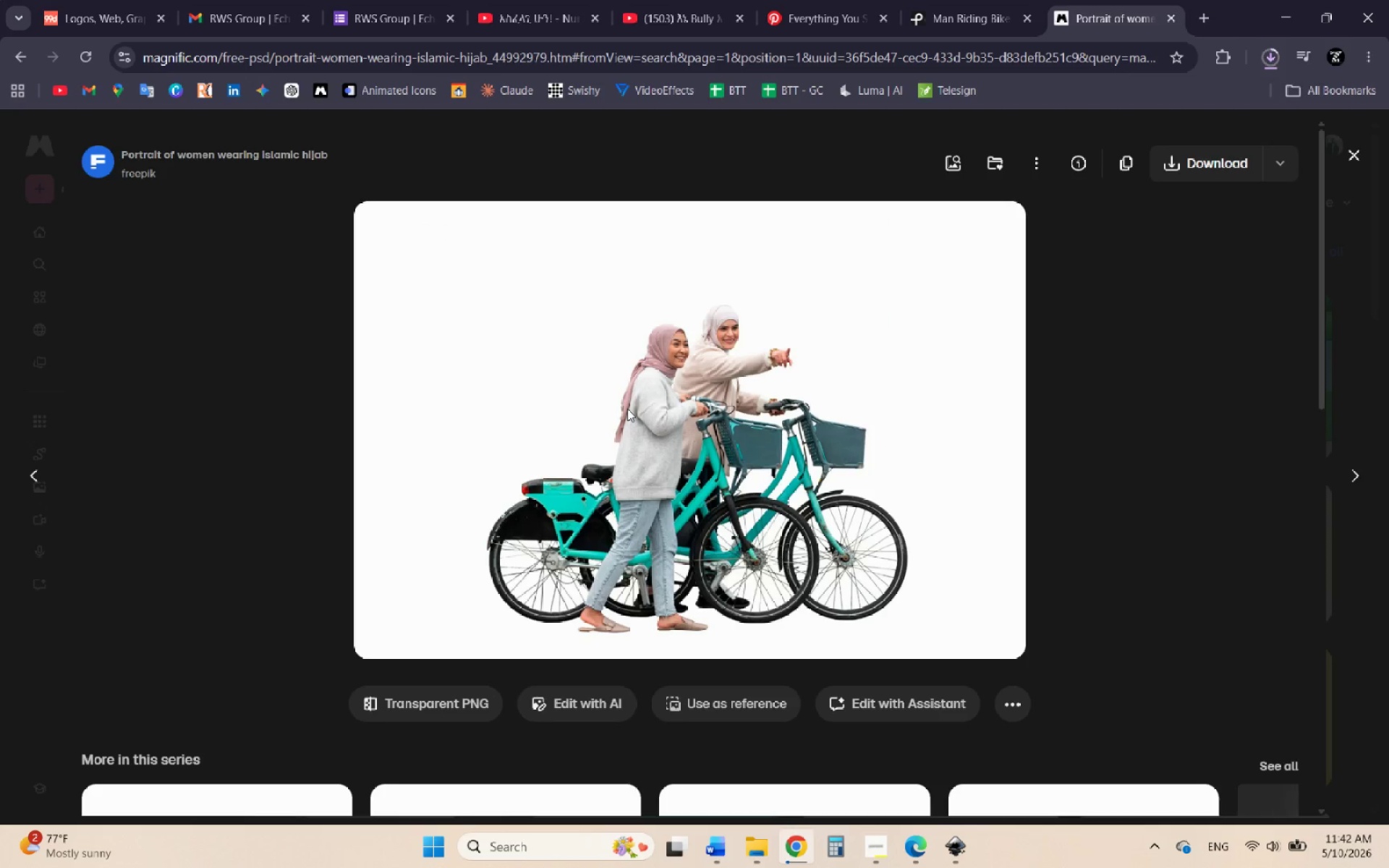 
wait(5.21)
 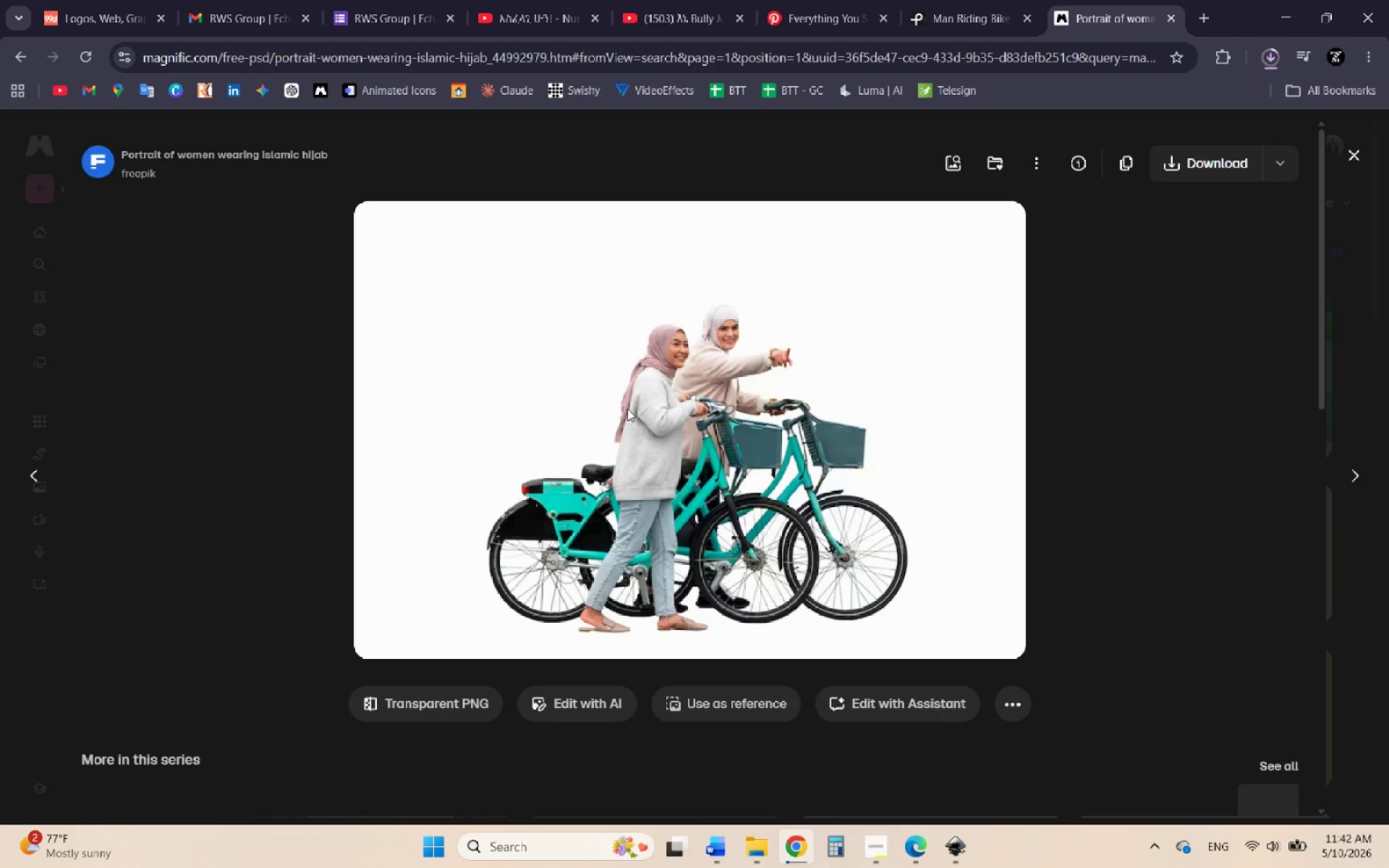 
mouse_move([1275, 174])
 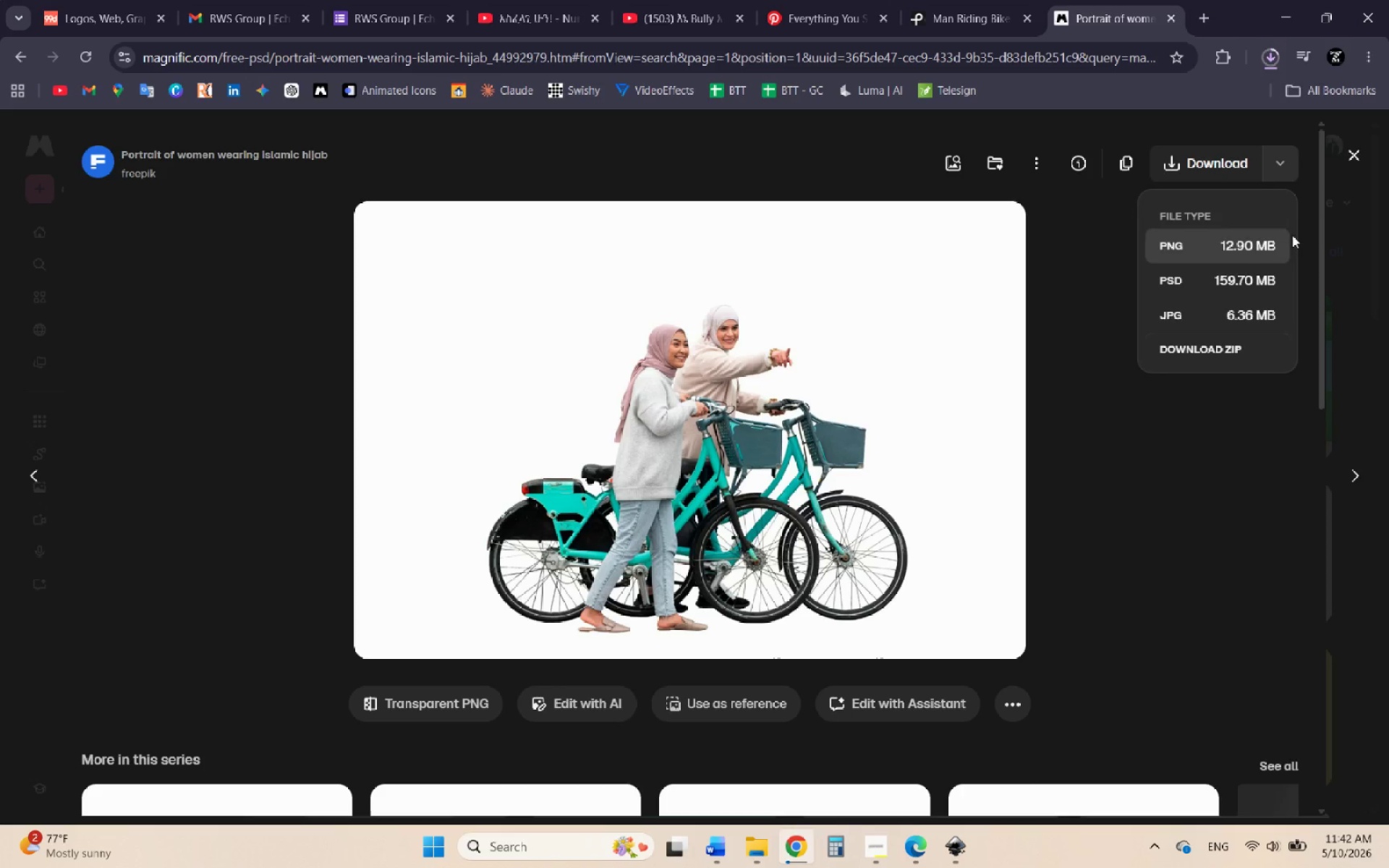 
left_click([1348, 157])
 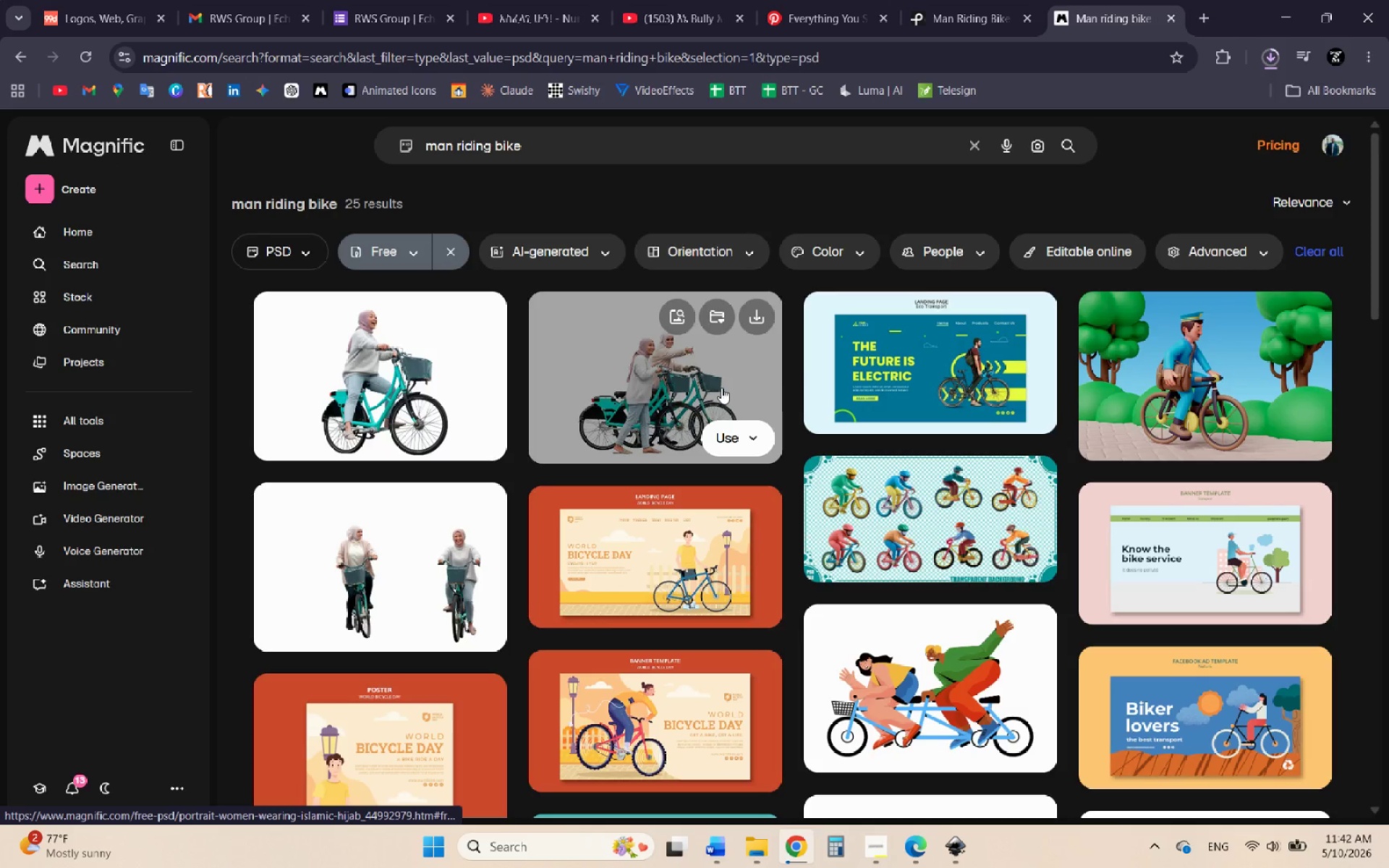 
left_click([888, 375])
 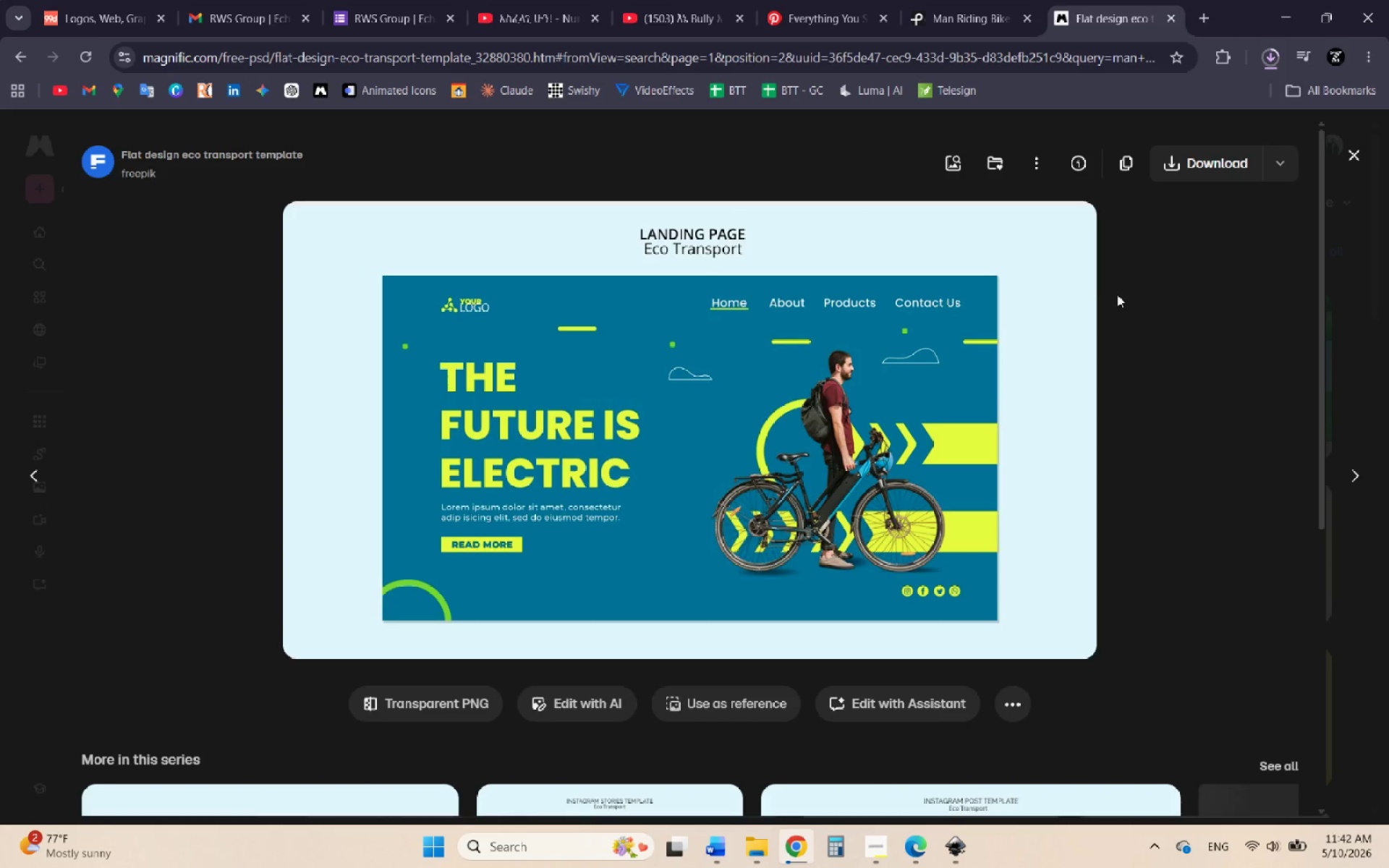 
left_click([1345, 155])
 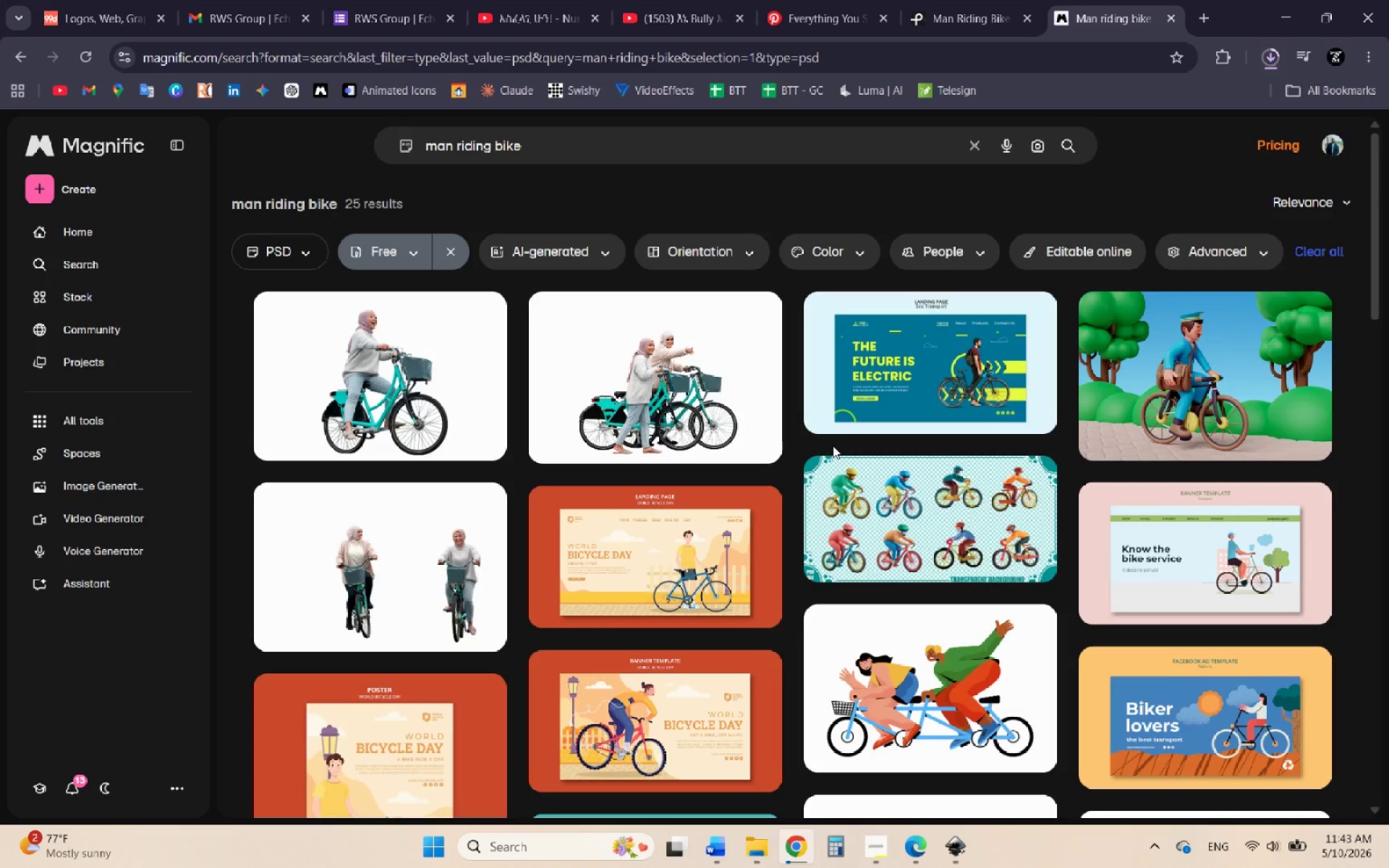 
scroll: coordinate [832, 446], scroll_direction: down, amount: 9.0
 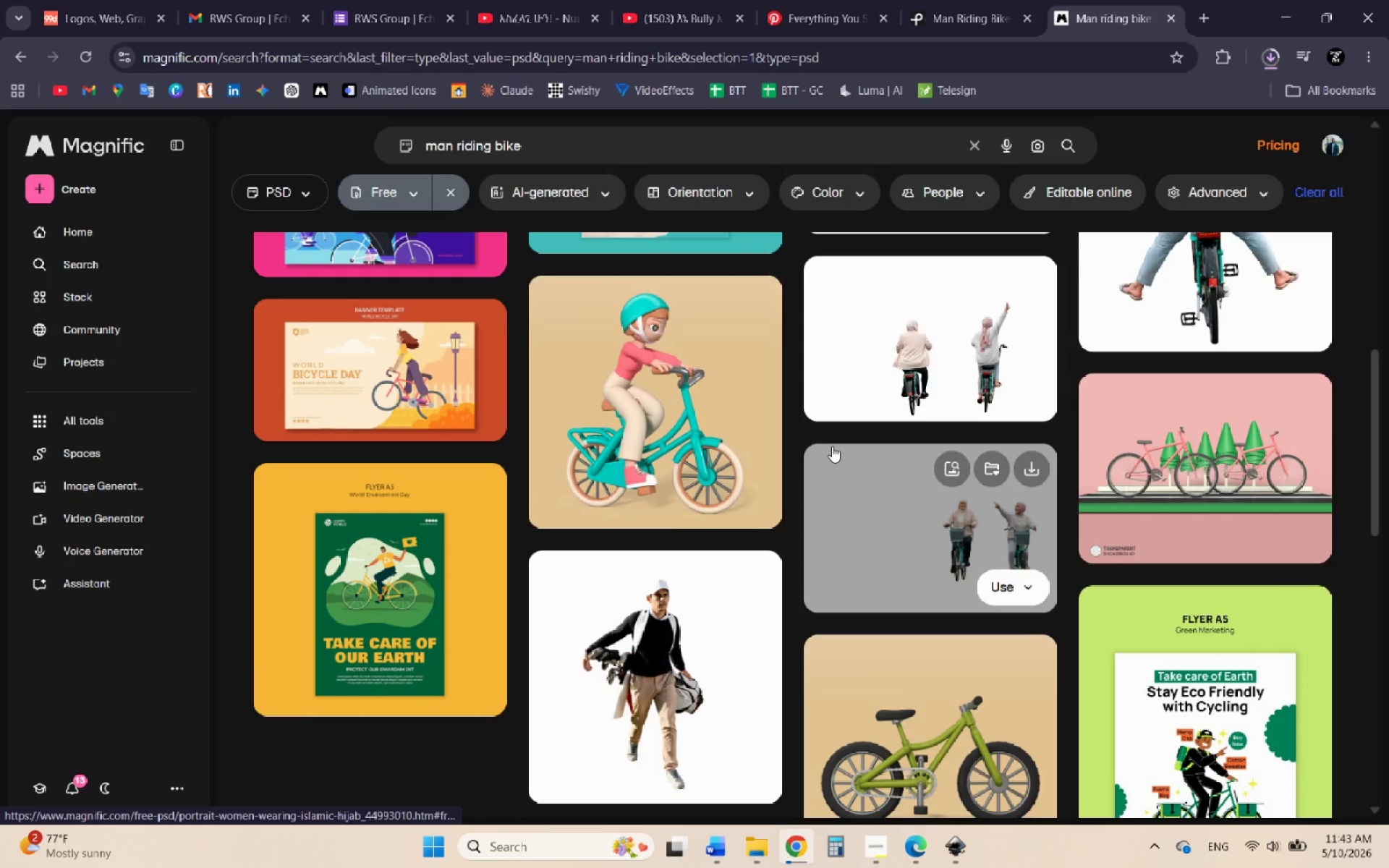 
scroll: coordinate [832, 446], scroll_direction: none, amount: 0.0
 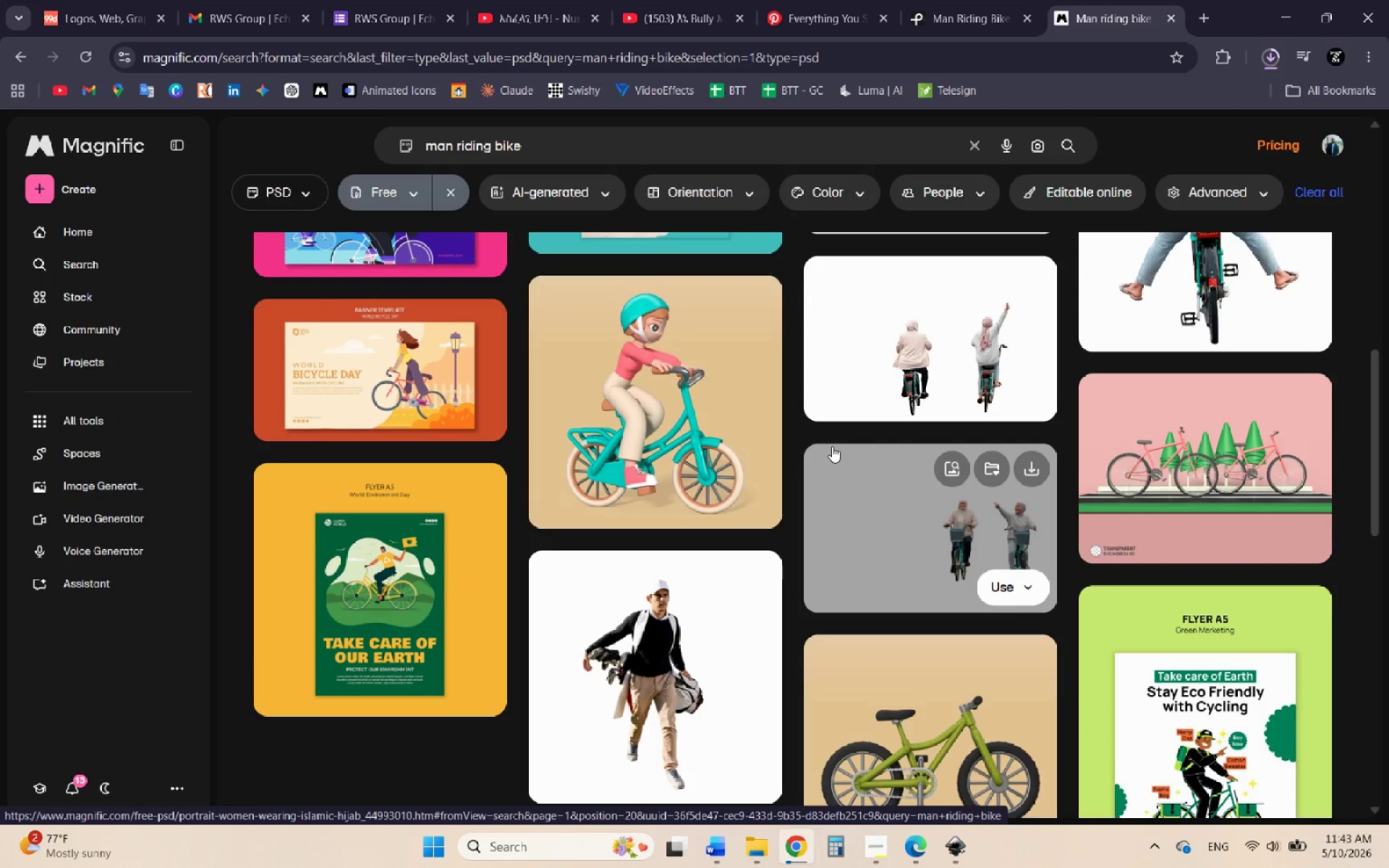 
scroll: coordinate [831, 446], scroll_direction: down, amount: 4.0
 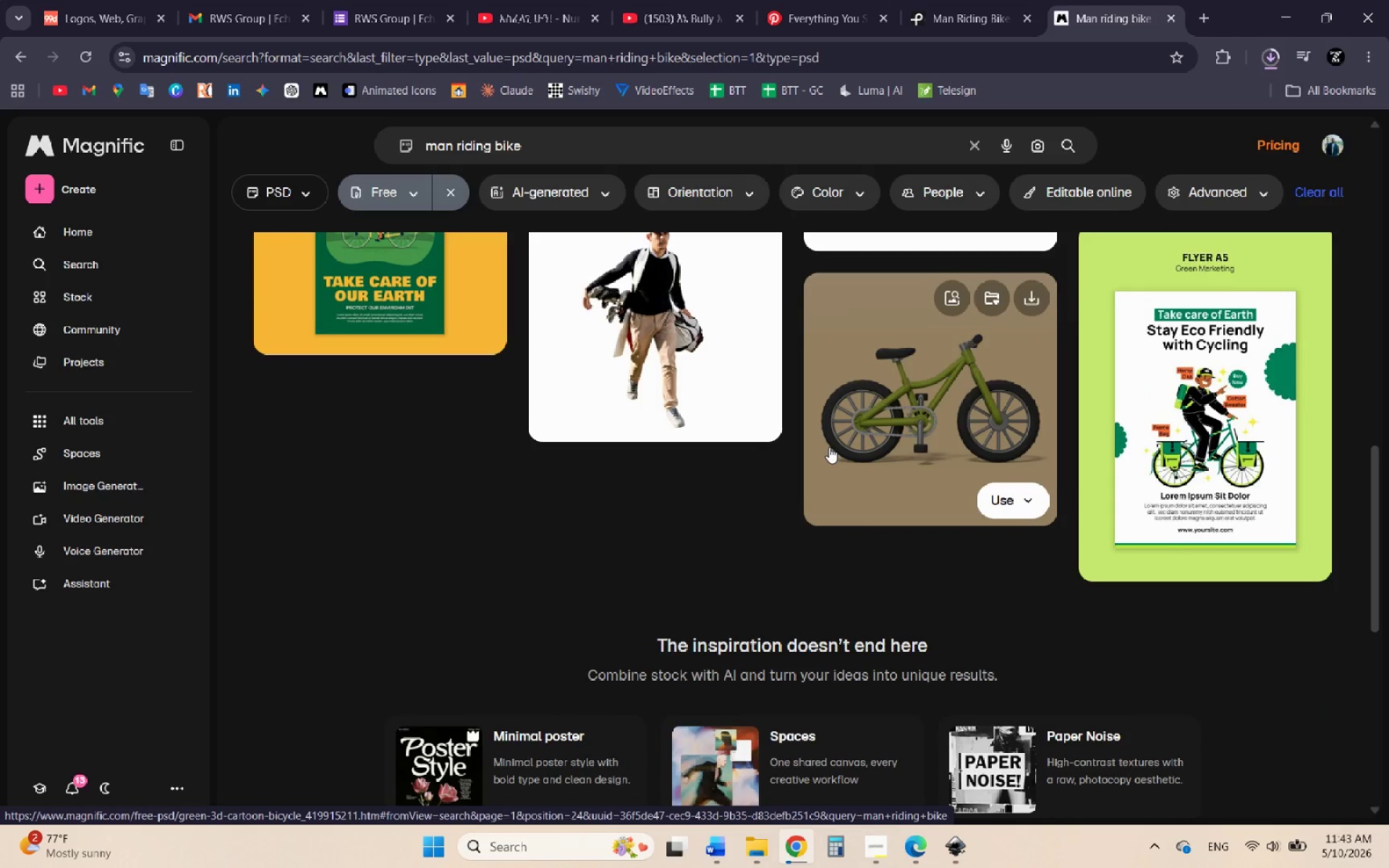 
scroll: coordinate [829, 447], scroll_direction: up, amount: 4.0
 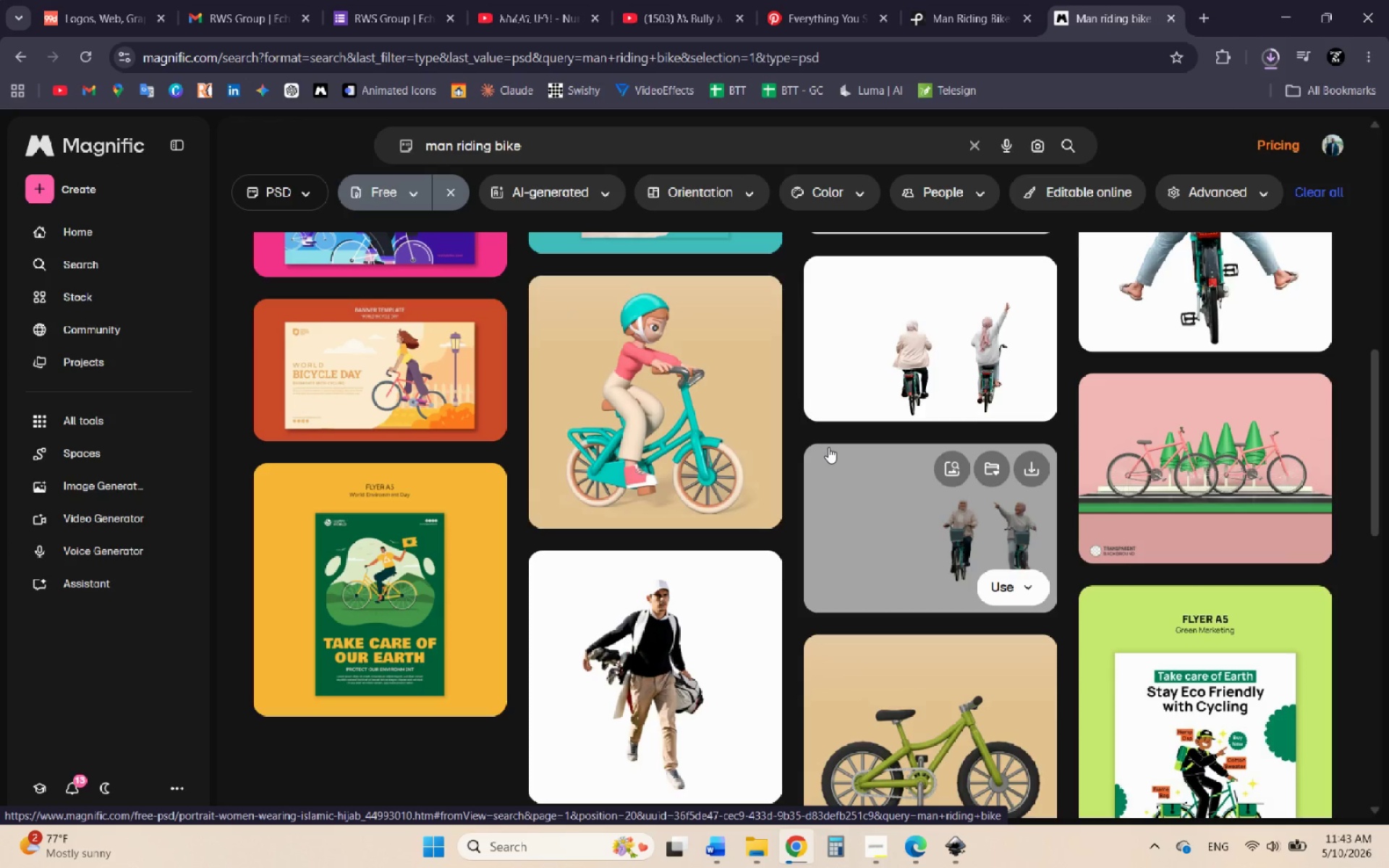 
mouse_move([819, 537])
 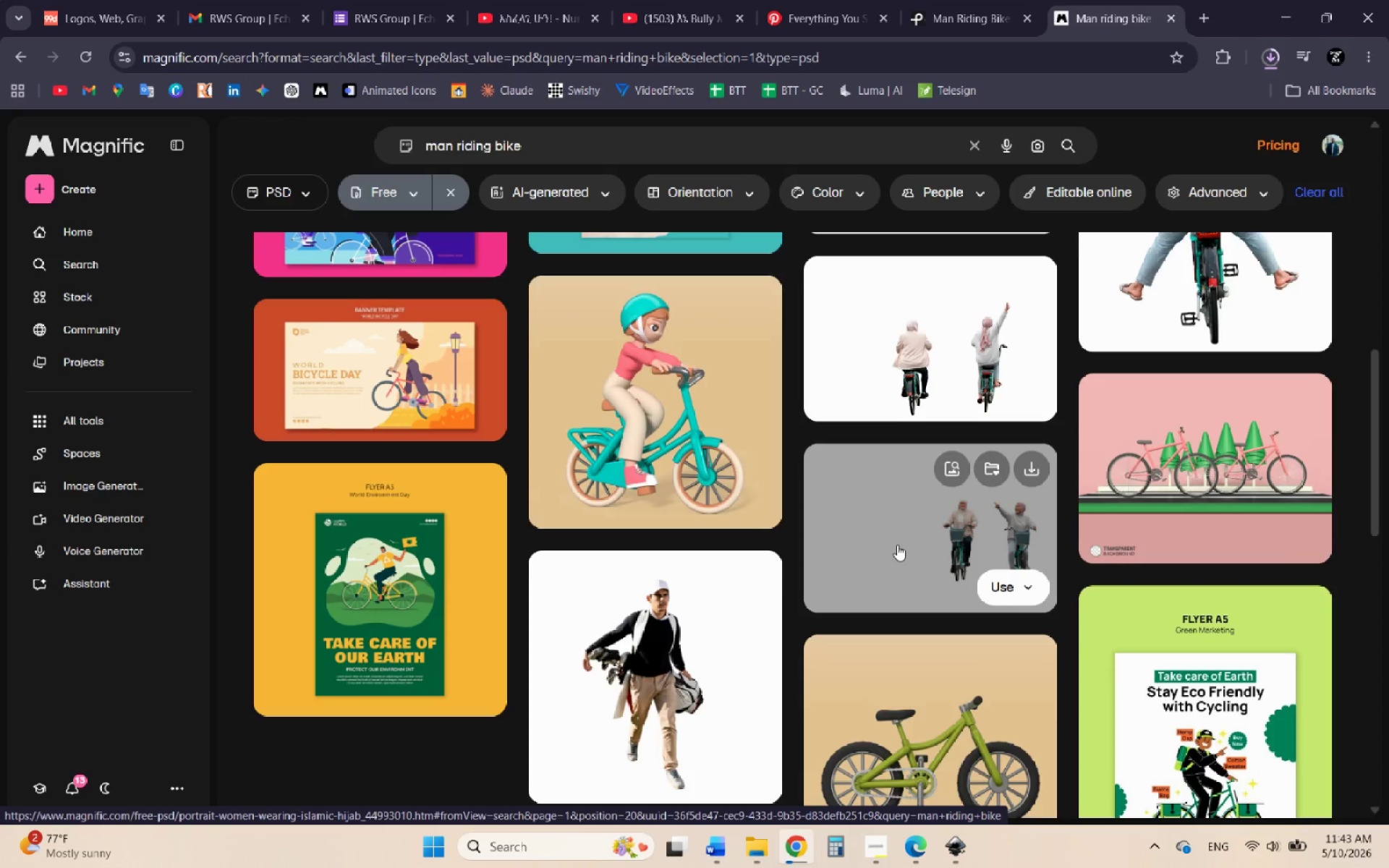 
left_click([897, 545])
 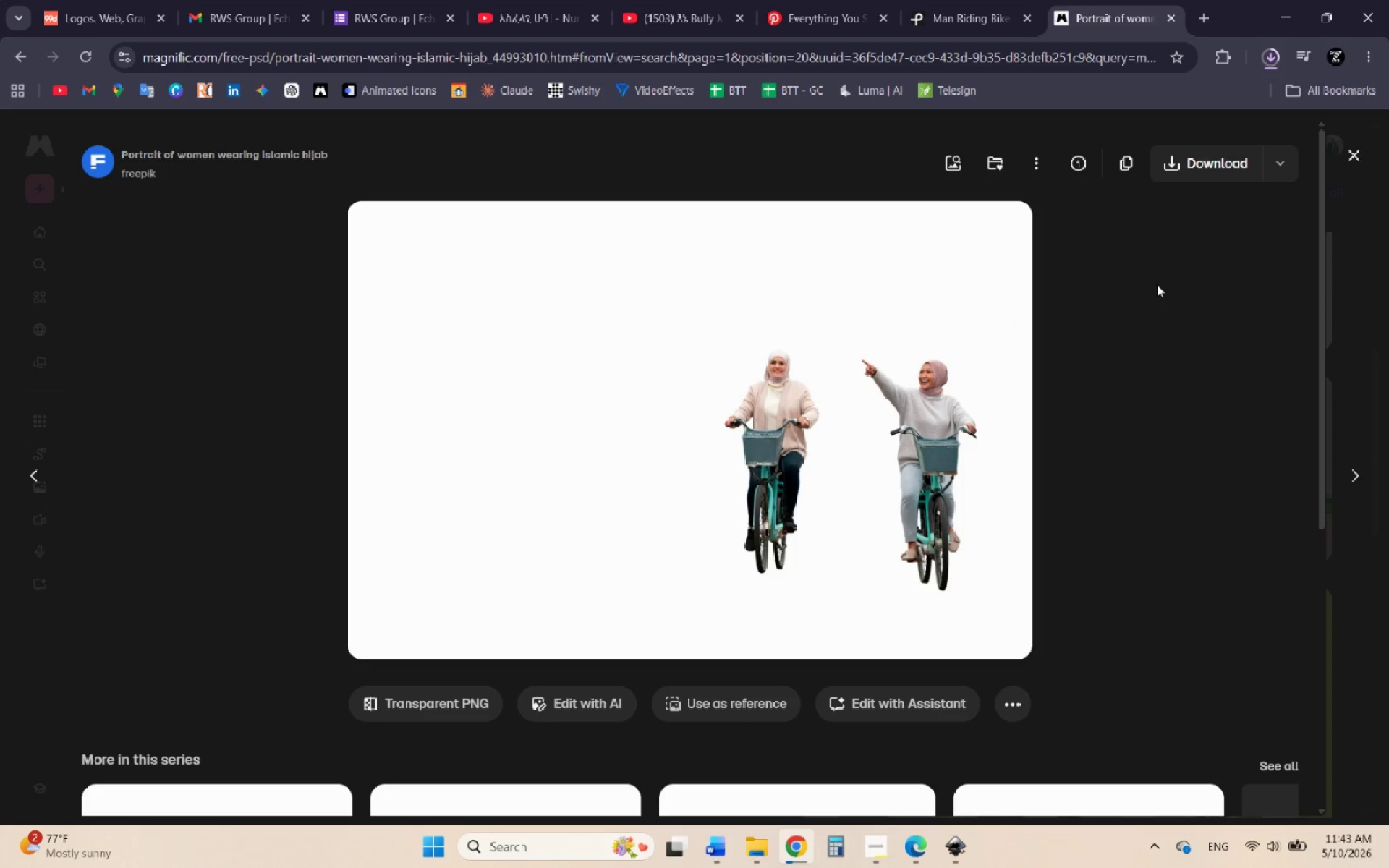 
left_click([1347, 152])
 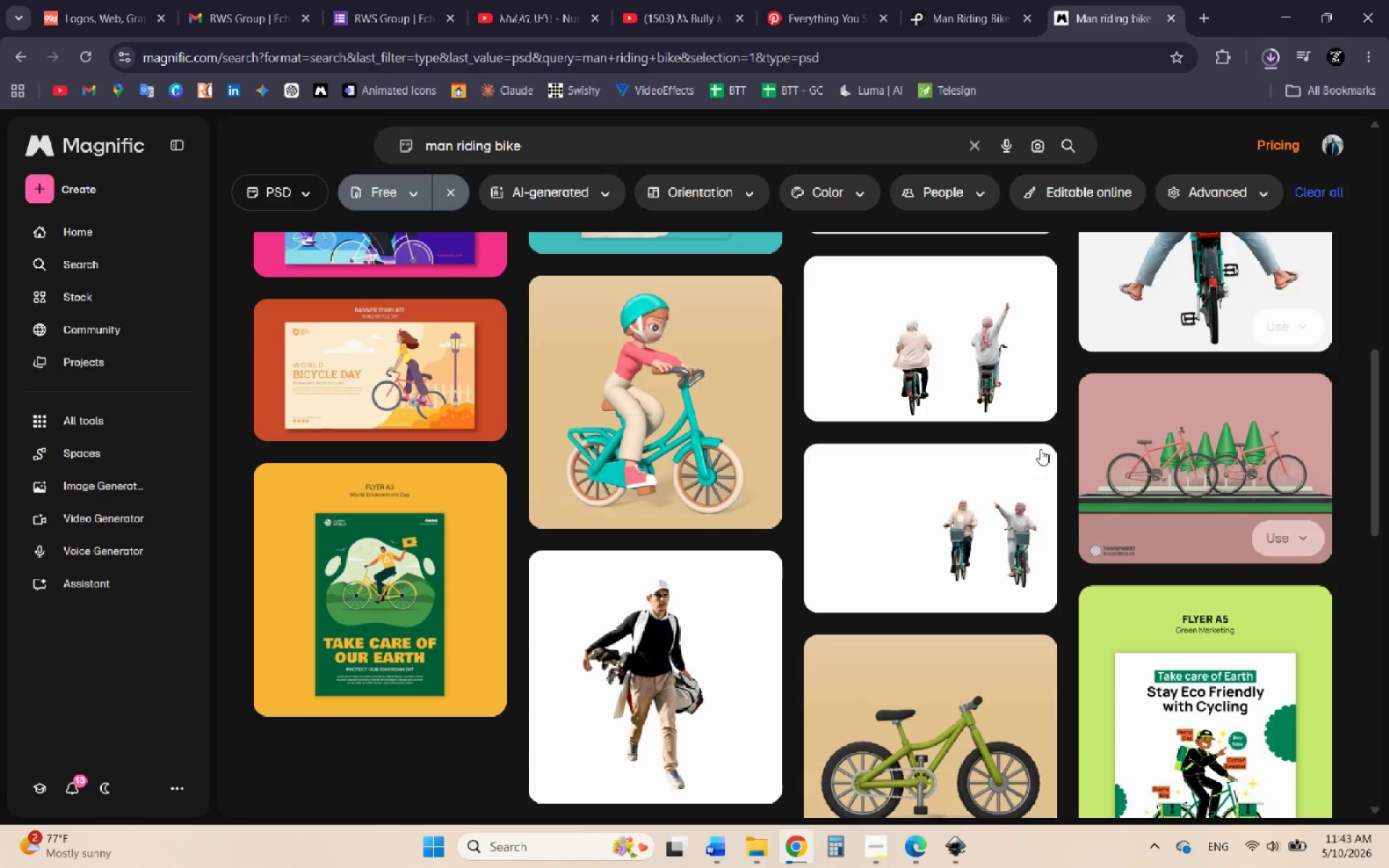 
scroll: coordinate [915, 531], scroll_direction: up, amount: 7.0
 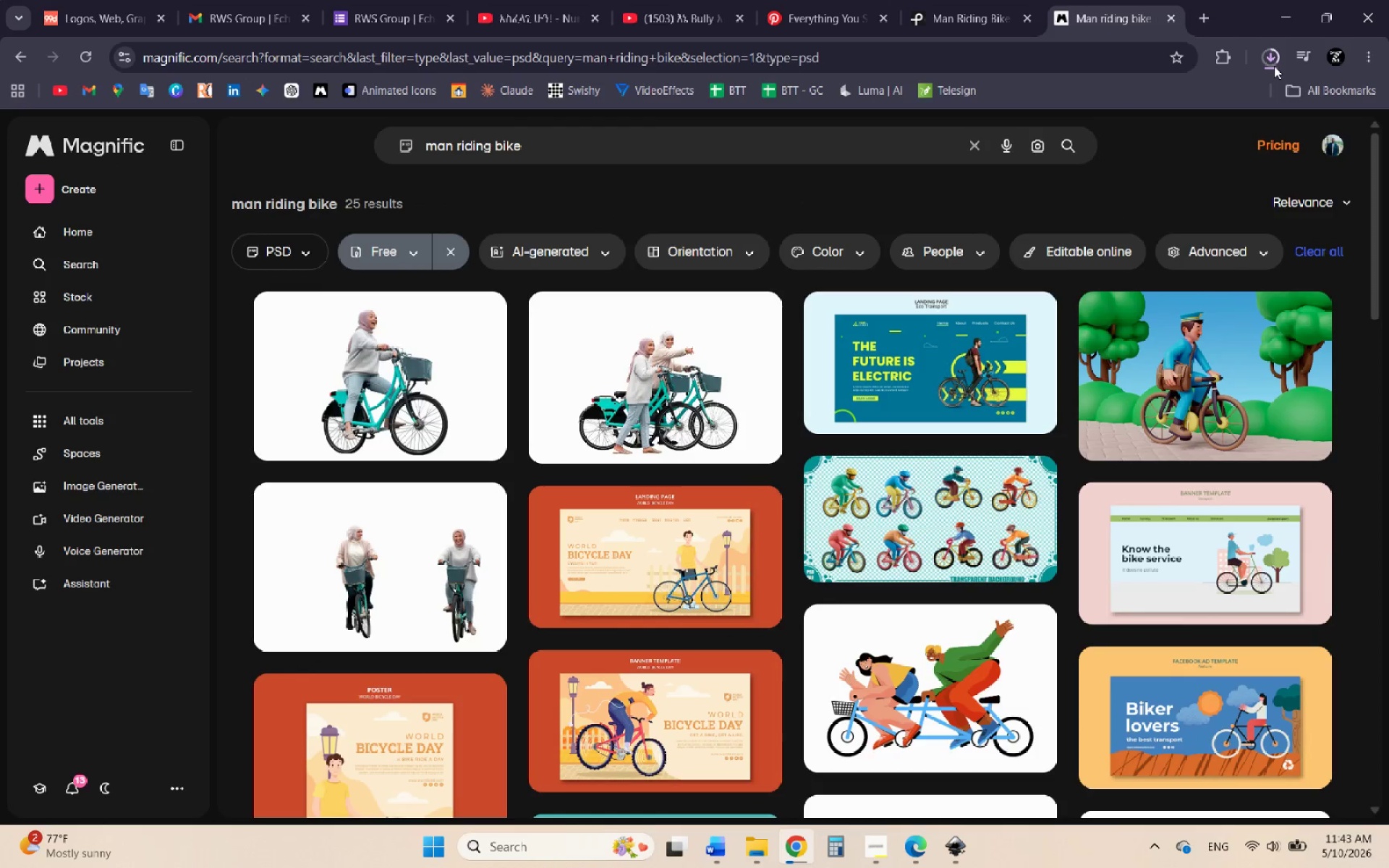 
left_click([1267, 57])
 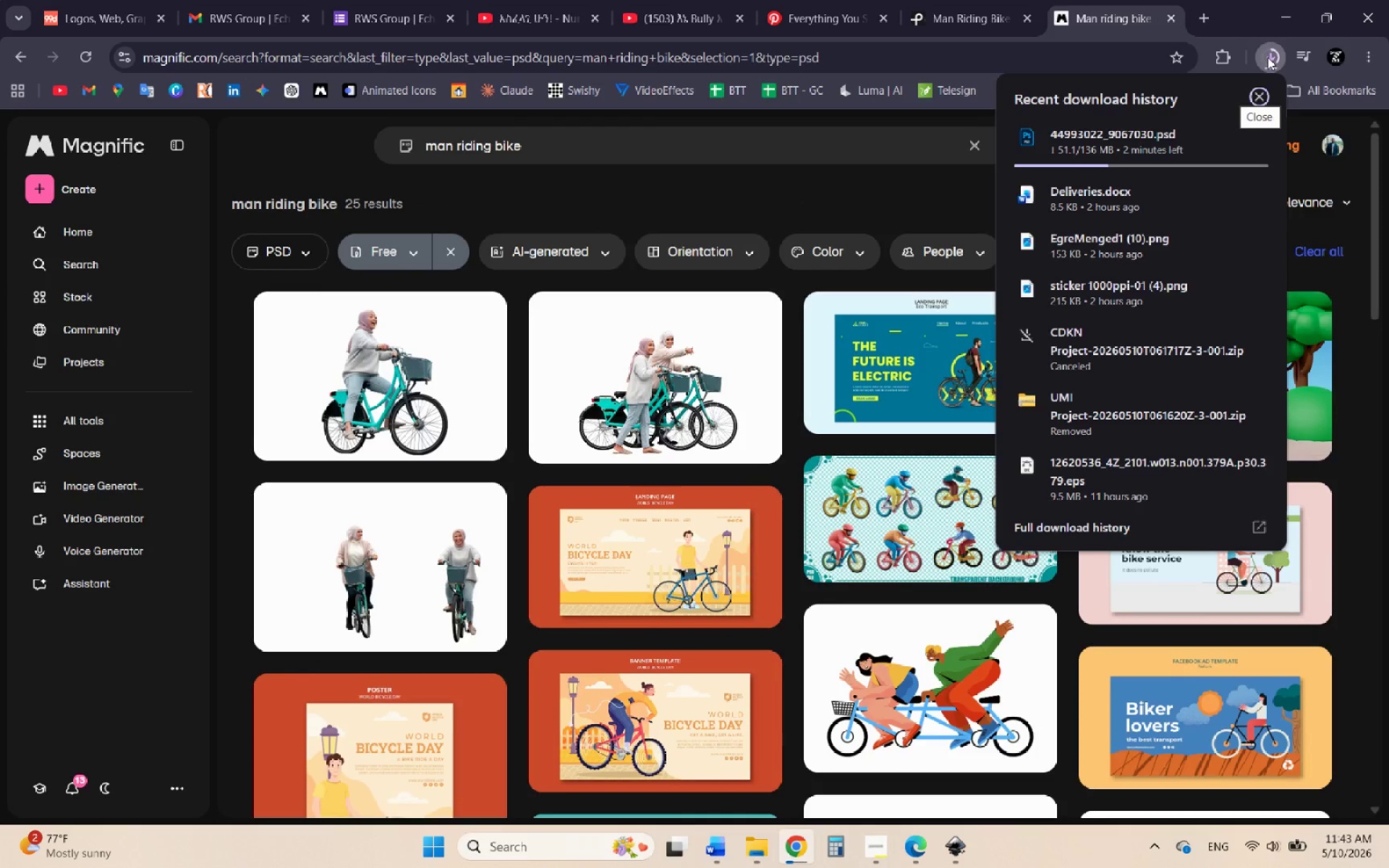 
left_click([1267, 57])
 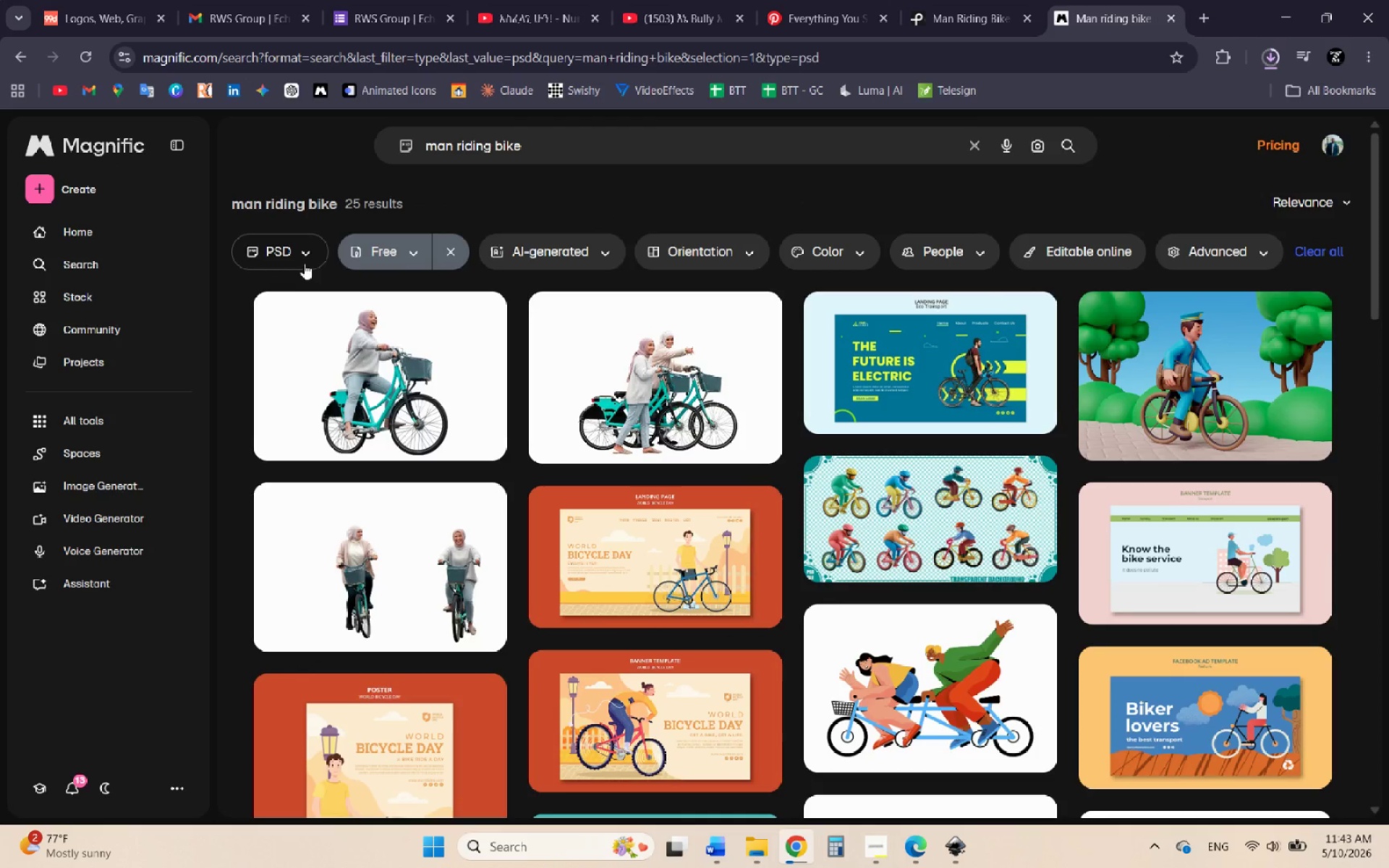 
left_click([297, 257])
 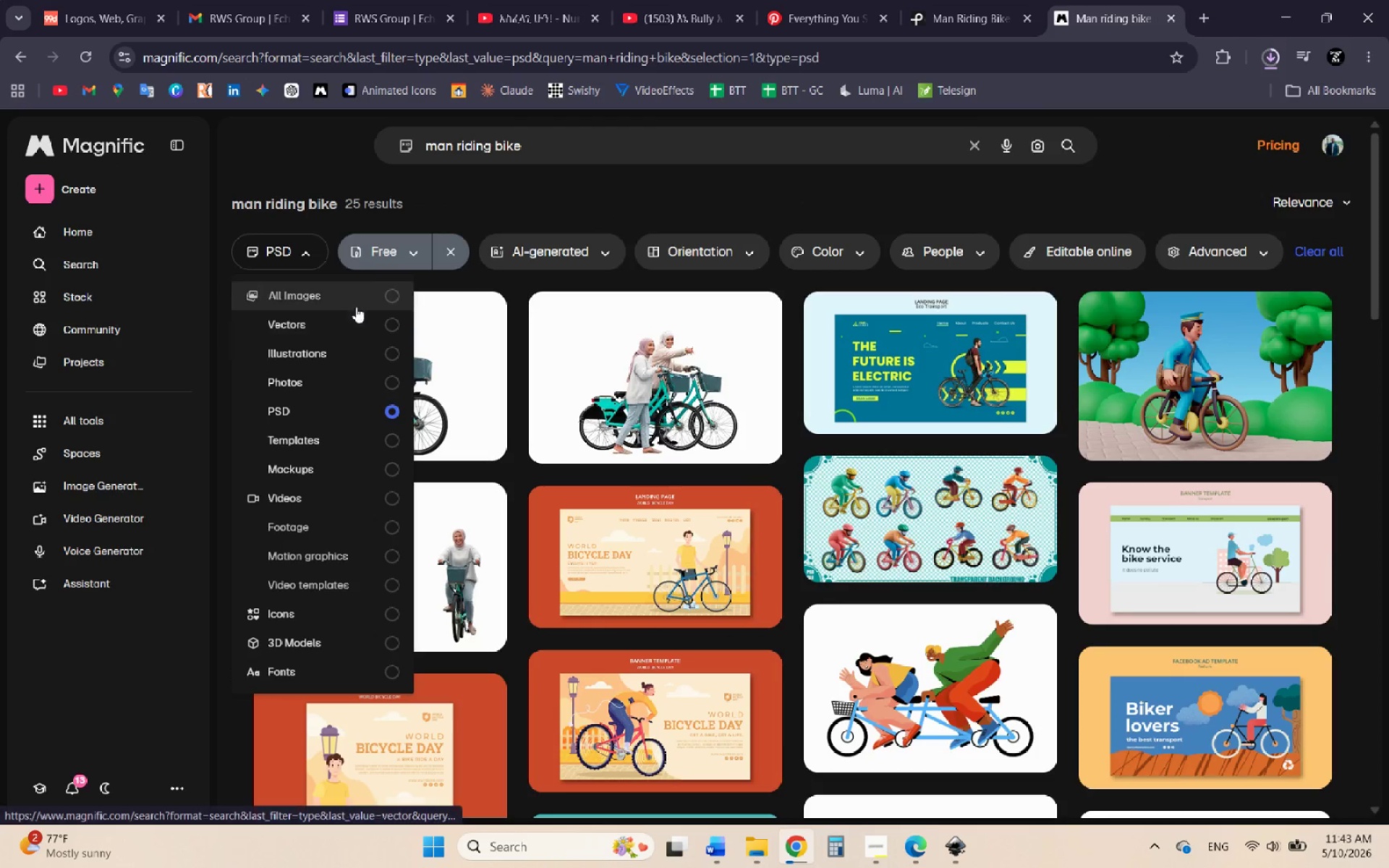 
left_click([351, 305])
 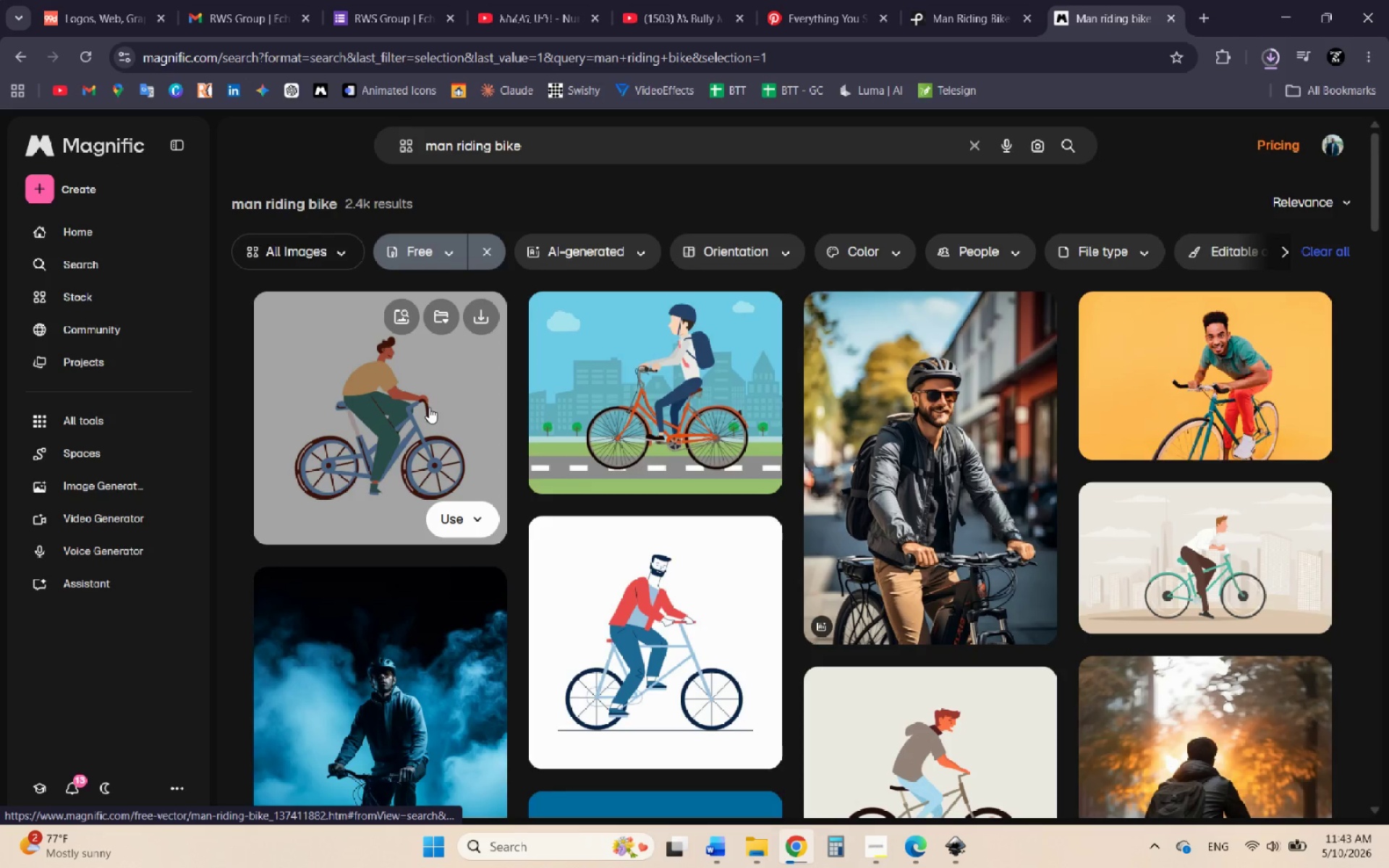 
scroll: coordinate [442, 471], scroll_direction: down, amount: 9.0
 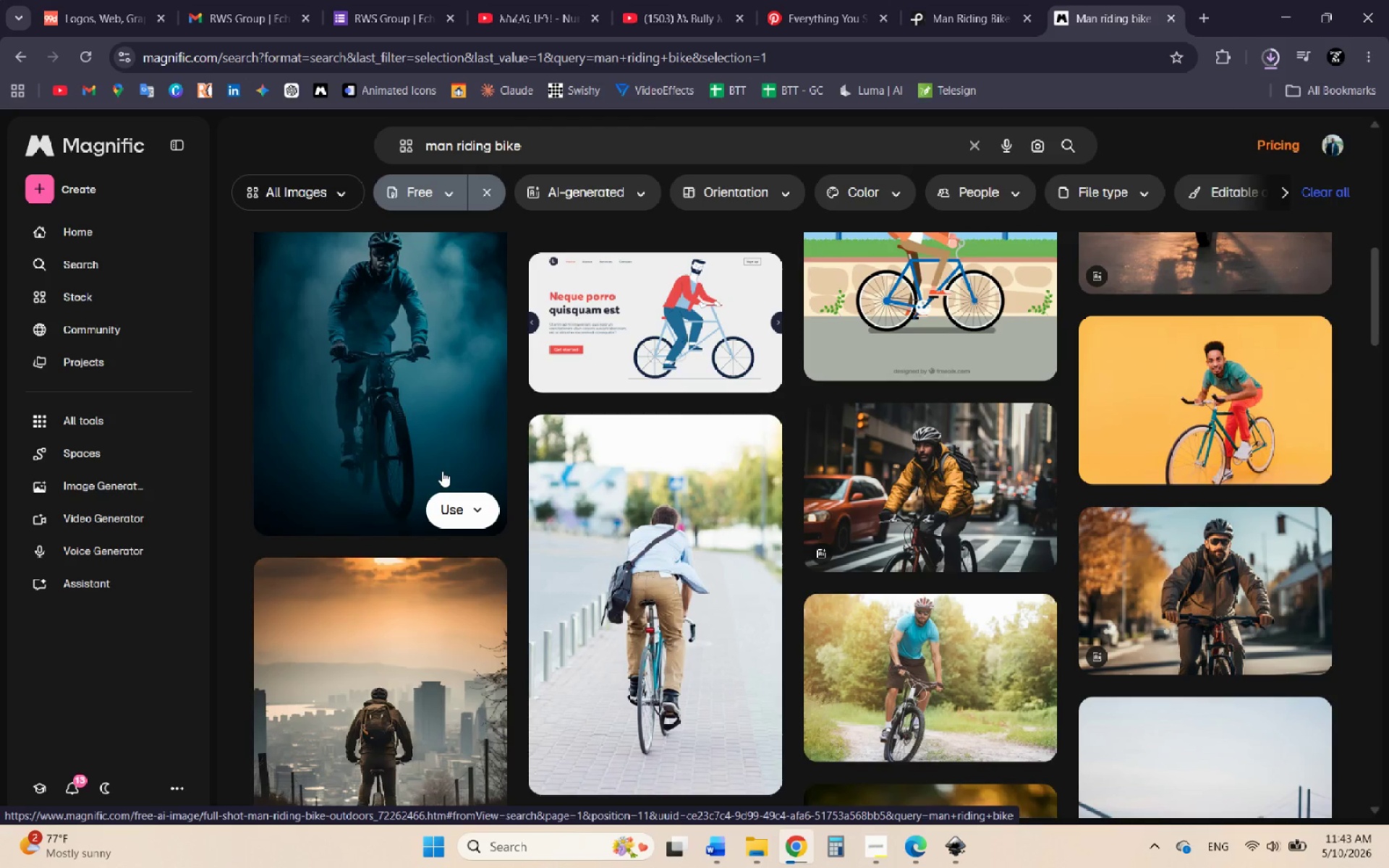 
scroll: coordinate [441, 471], scroll_direction: up, amount: 10.0
 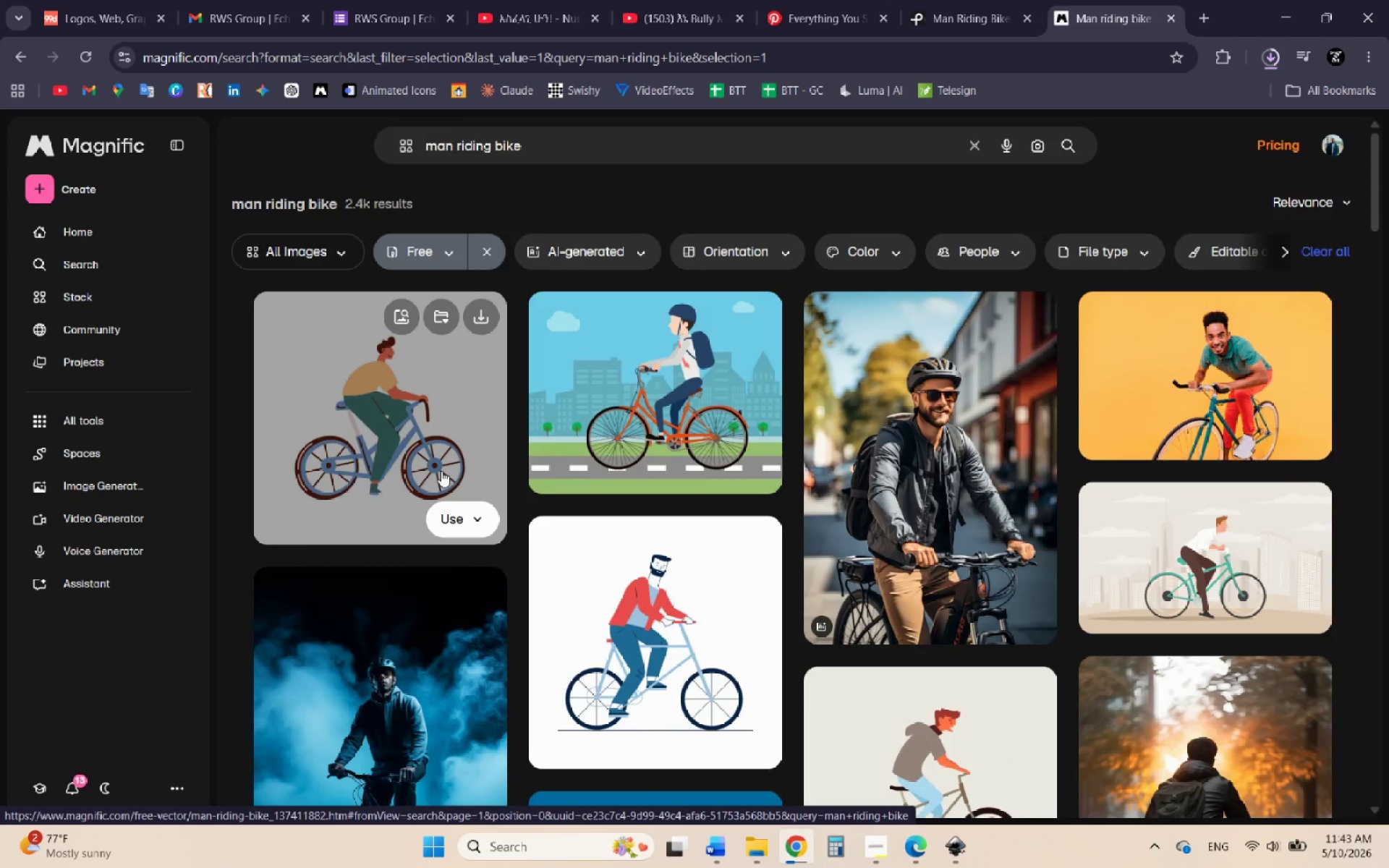 
scroll: coordinate [441, 471], scroll_direction: down, amount: 29.0
 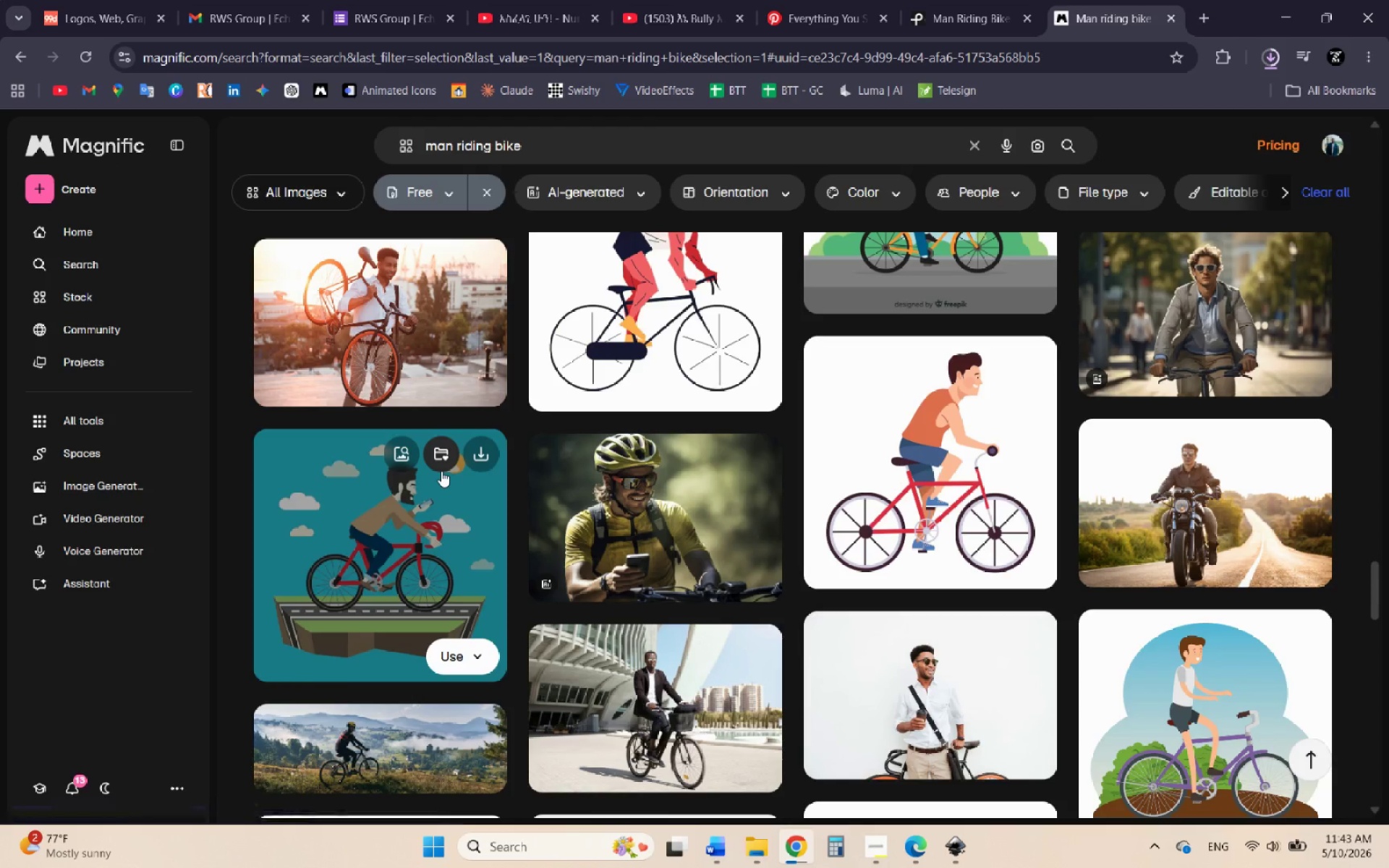 
scroll: coordinate [343, 433], scroll_direction: down, amount: 19.0
 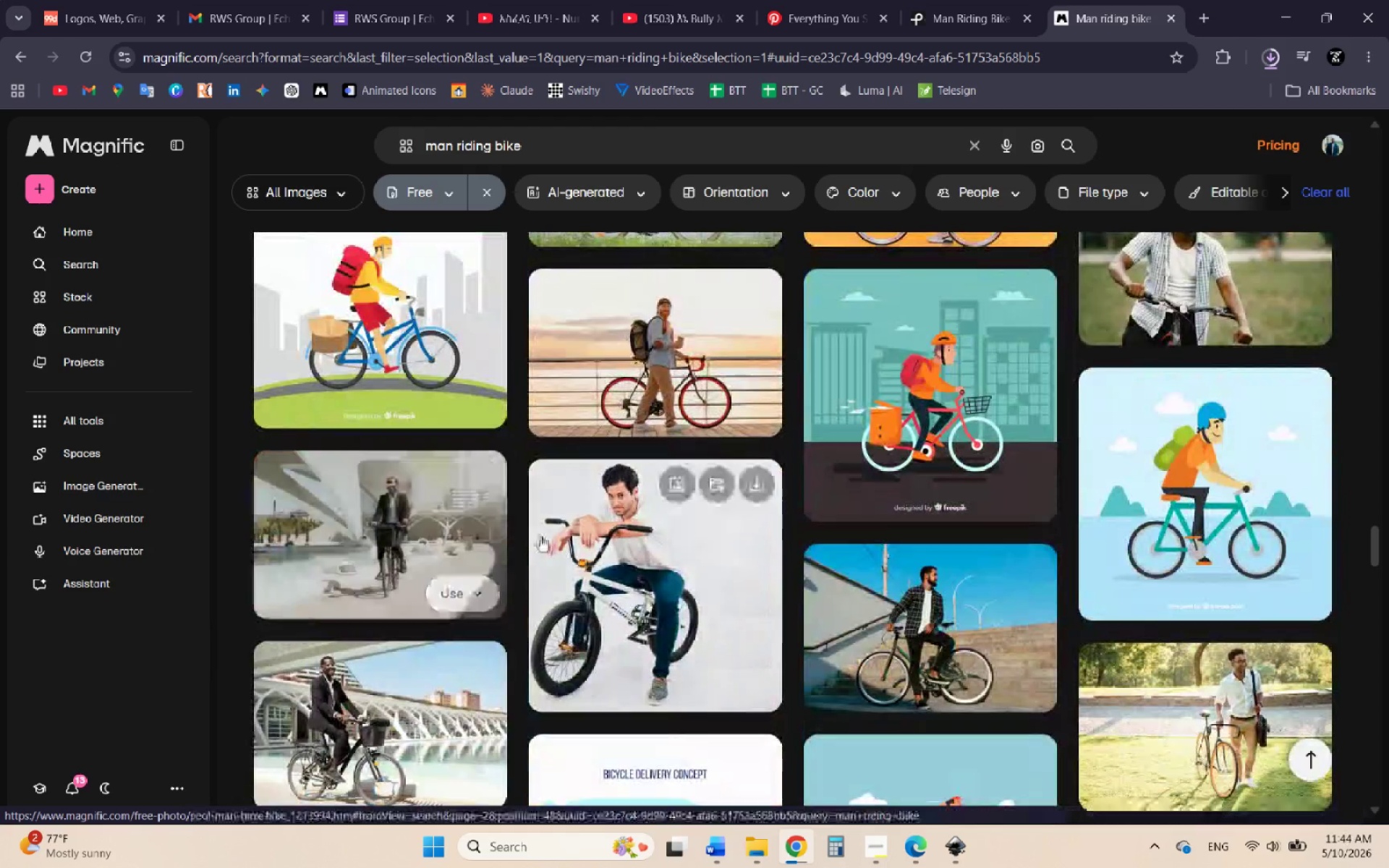 
scroll: coordinate [544, 558], scroll_direction: up, amount: 80.0
 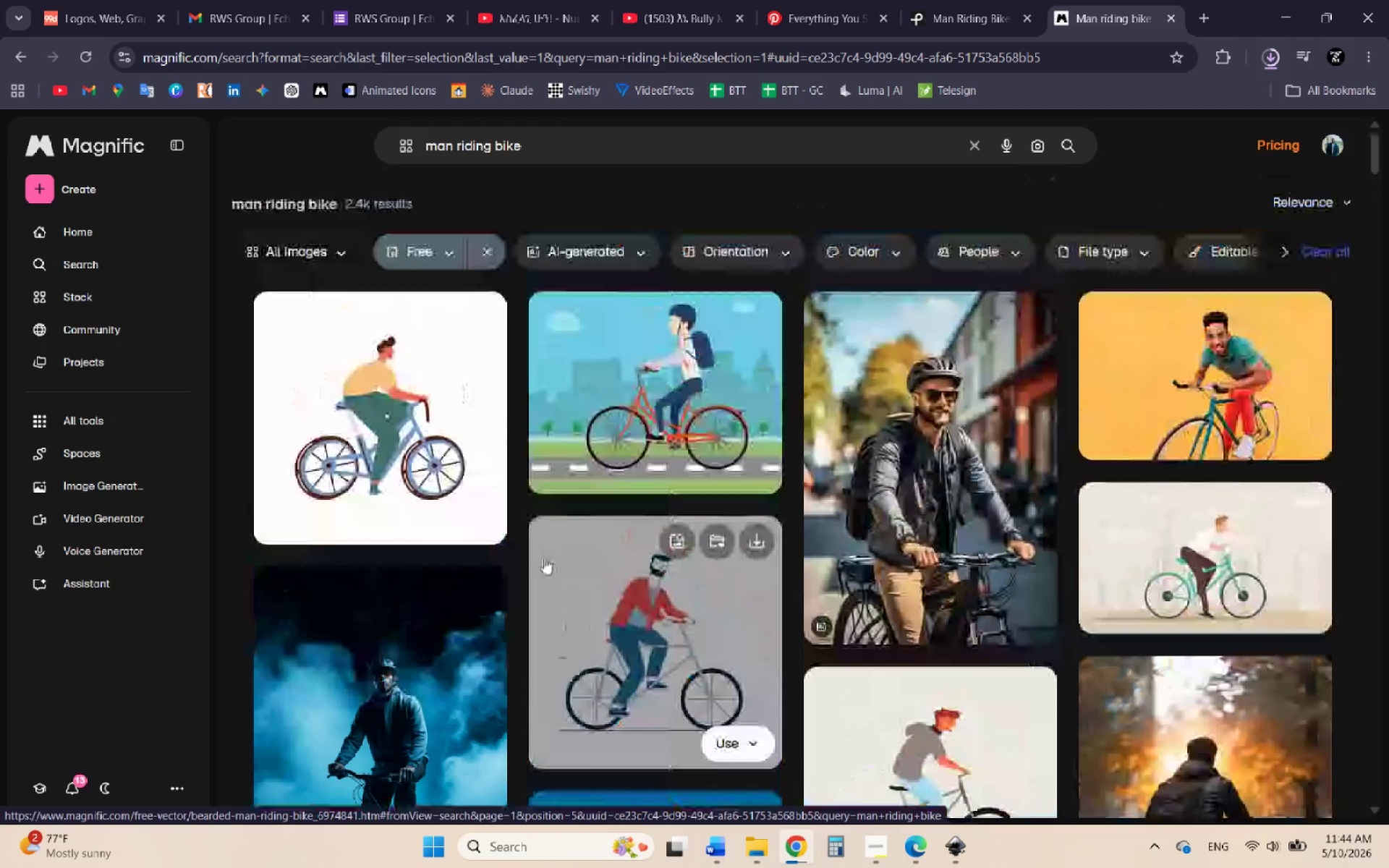 
scroll: coordinate [544, 558], scroll_direction: down, amount: 1.0
 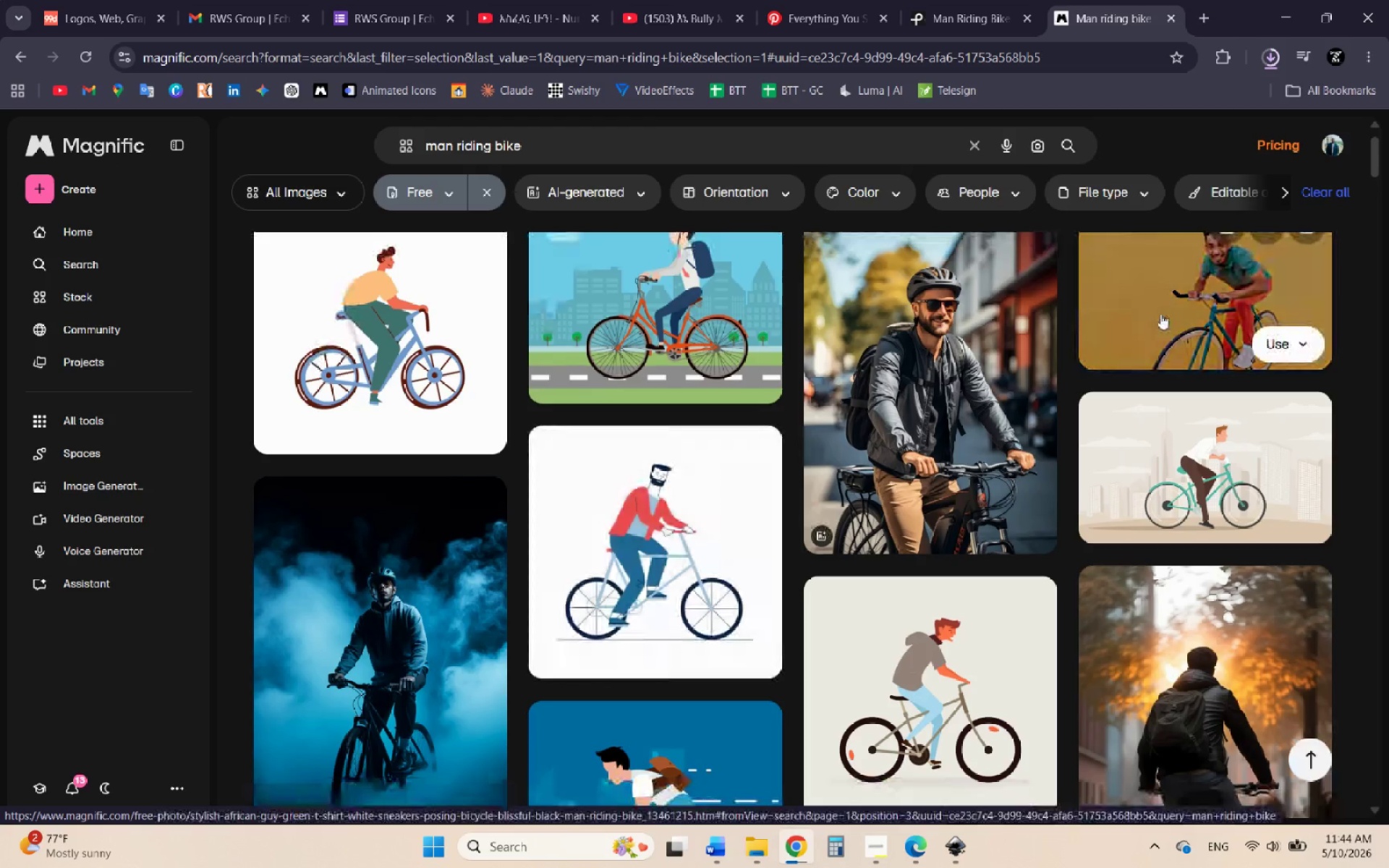 
left_click([1160, 313])
 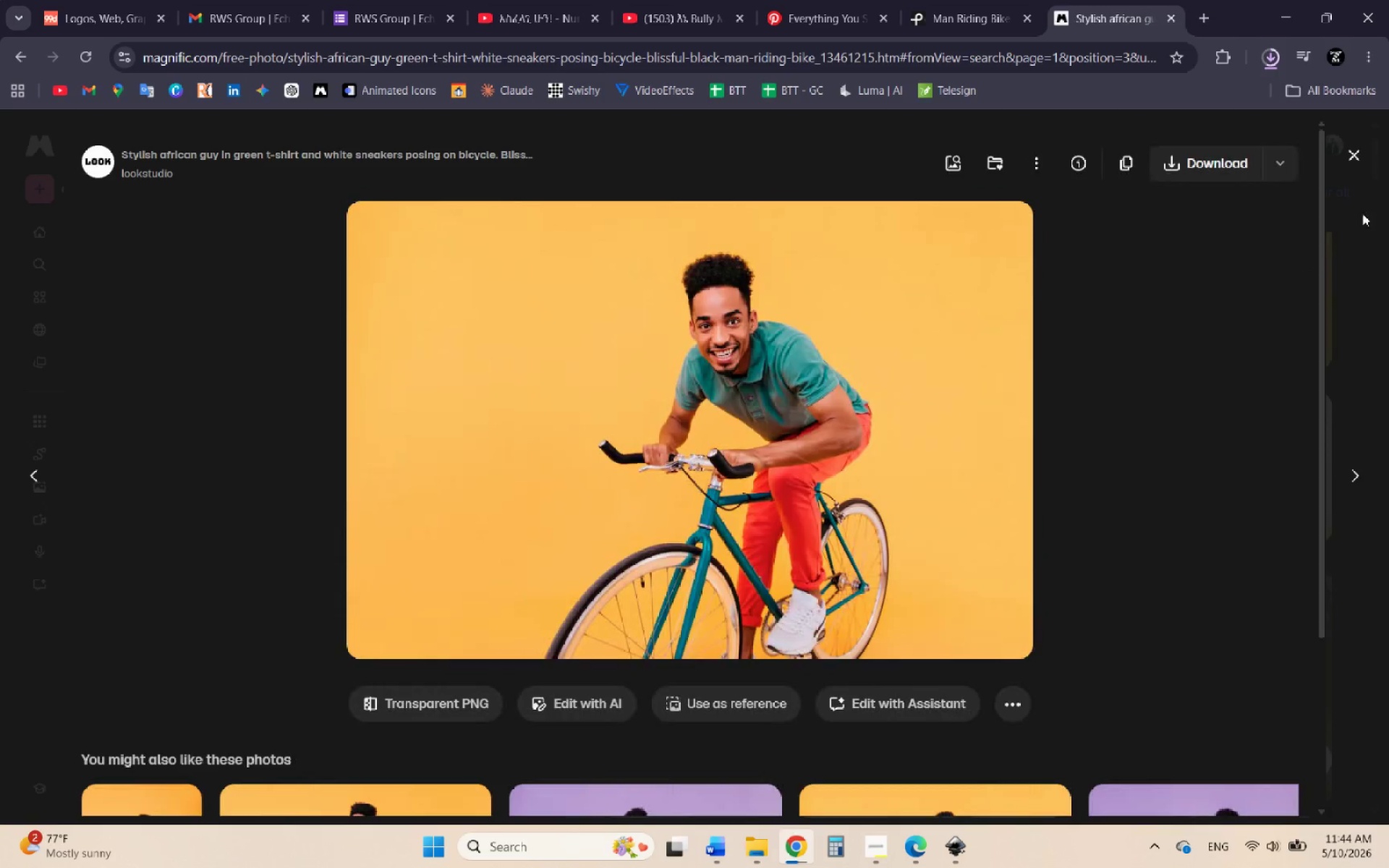 
left_click([1350, 155])
 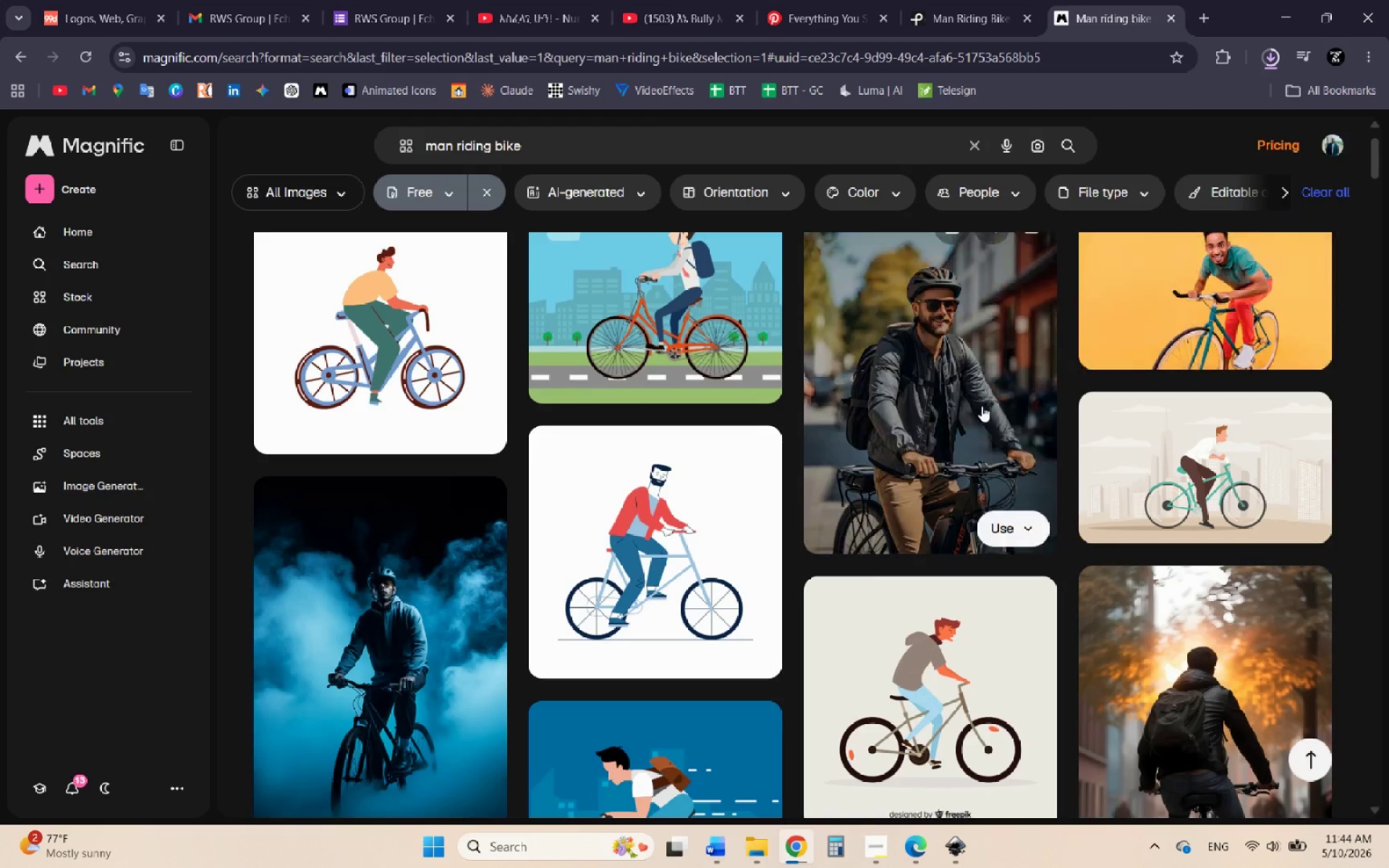 
scroll: coordinate [975, 416], scroll_direction: down, amount: 8.0
 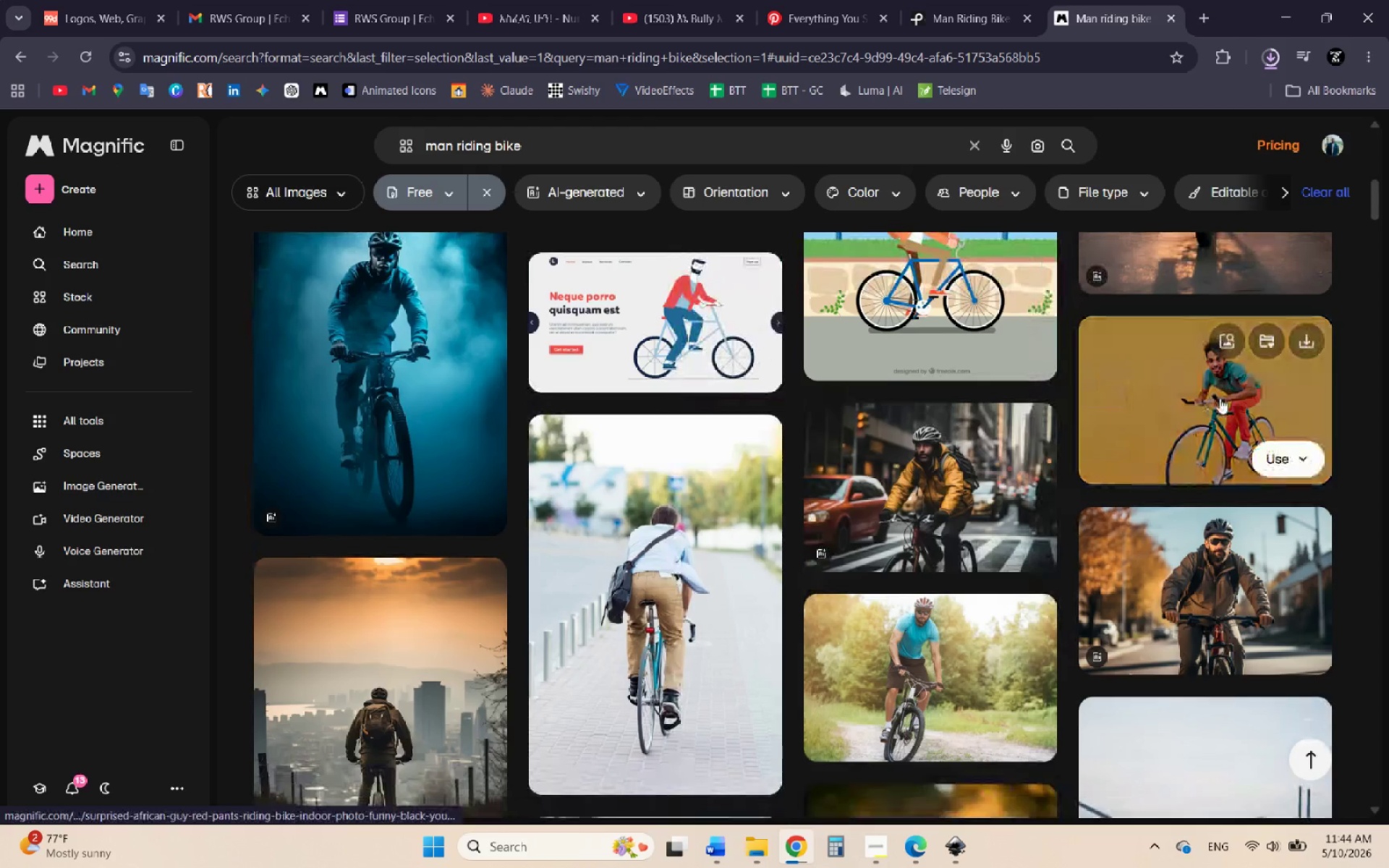 
left_click([1220, 398])
 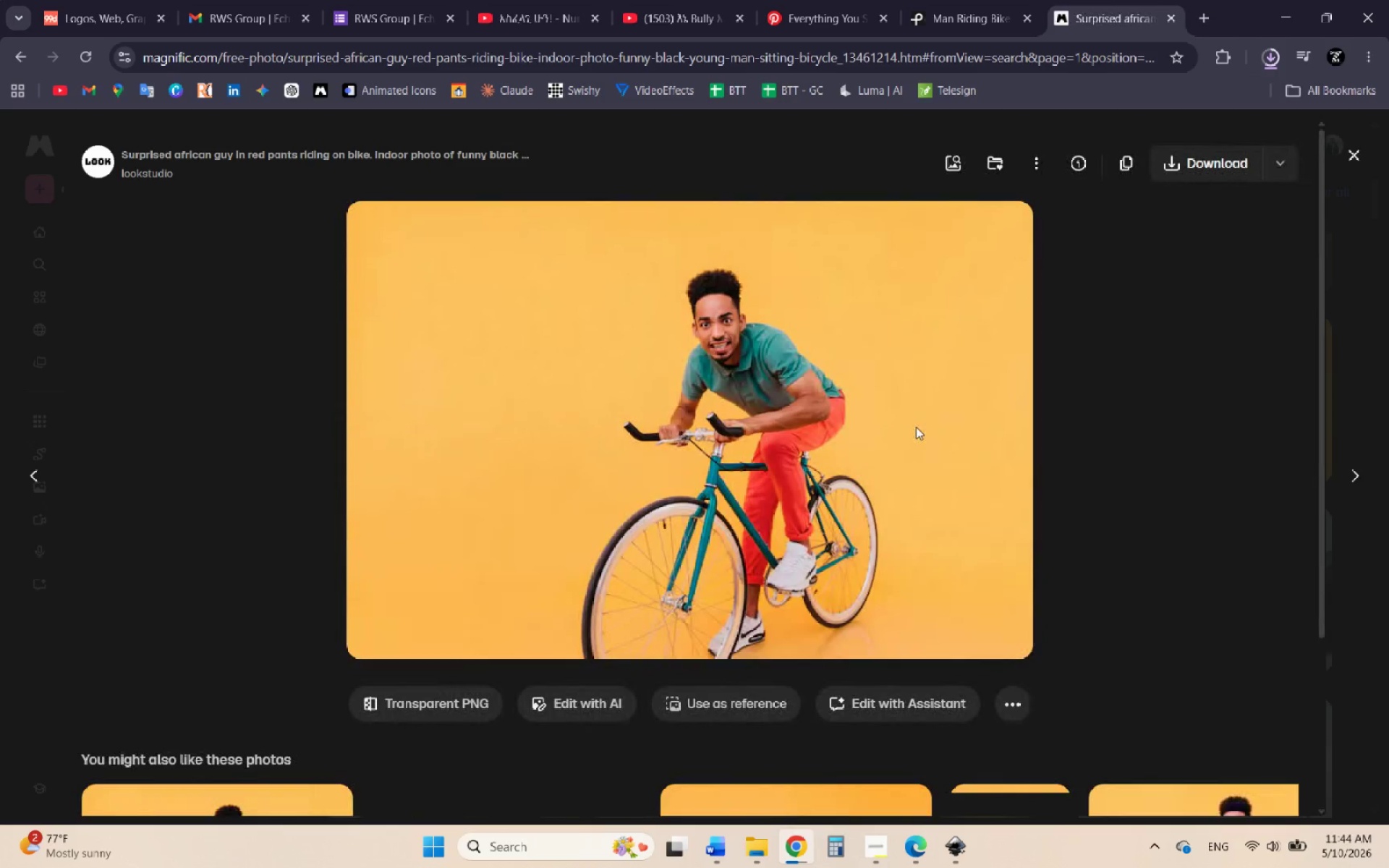 
scroll: coordinate [909, 430], scroll_direction: down, amount: 8.0
 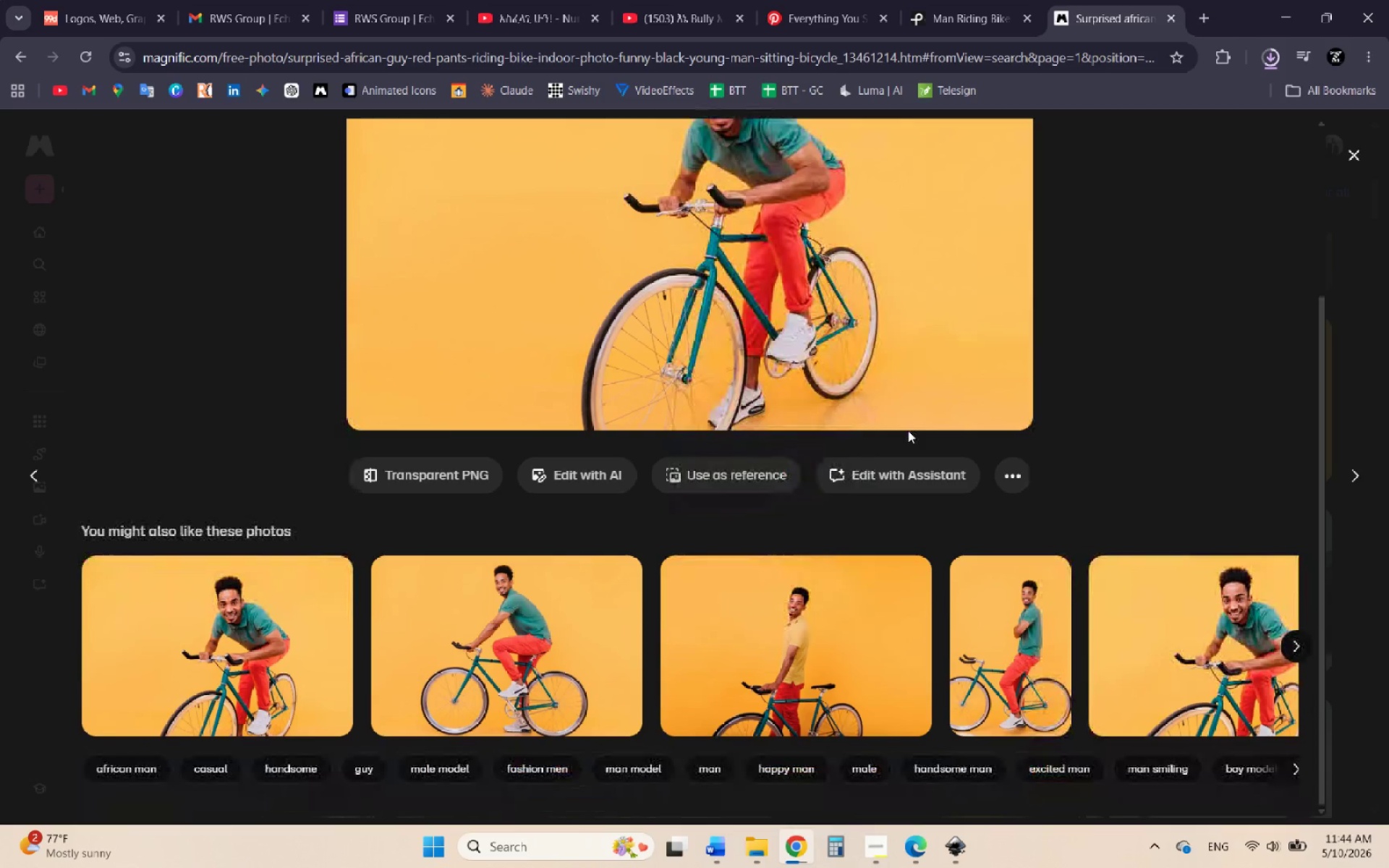 
mouse_move([563, 624])
 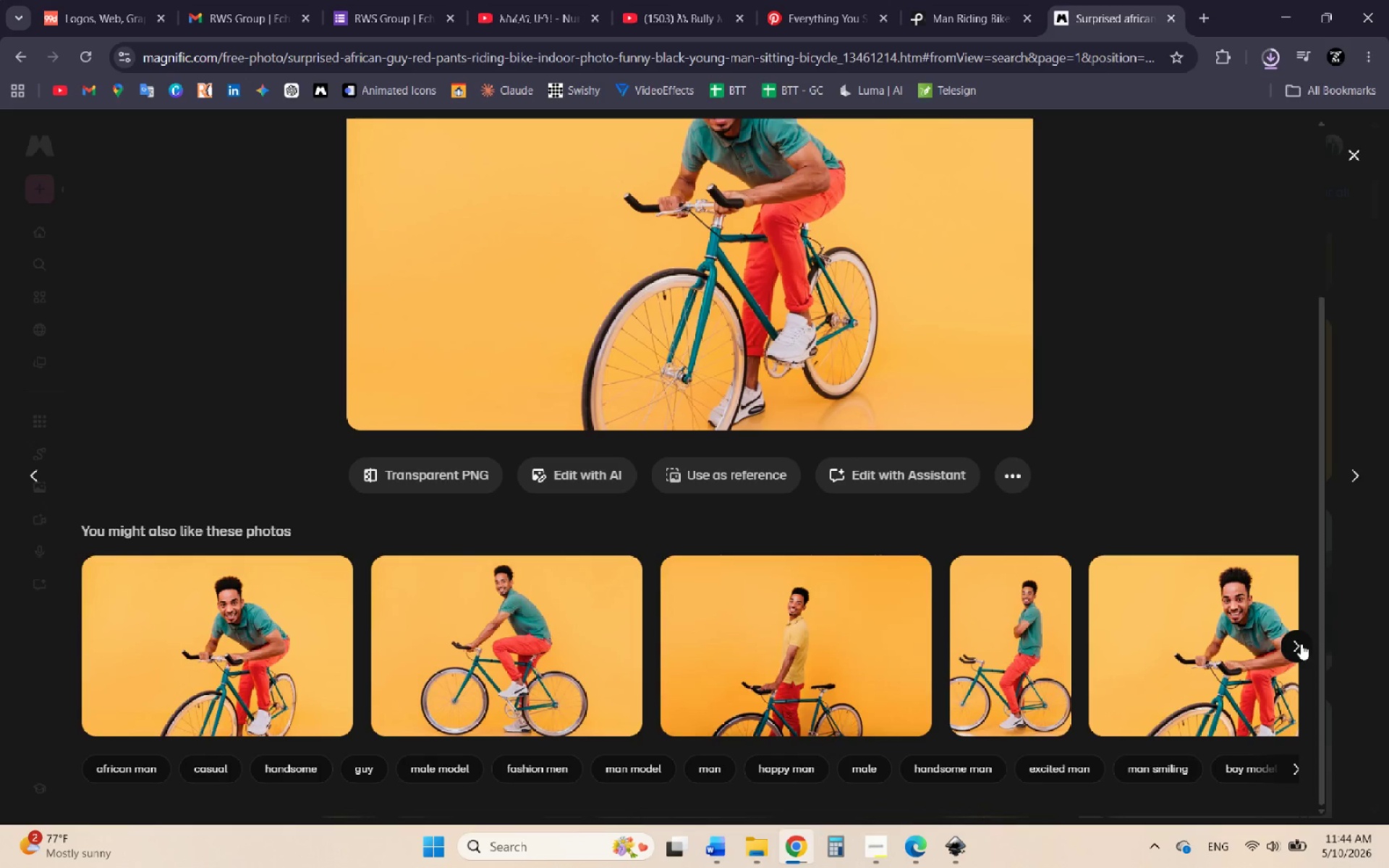 
left_click([197, 652])
 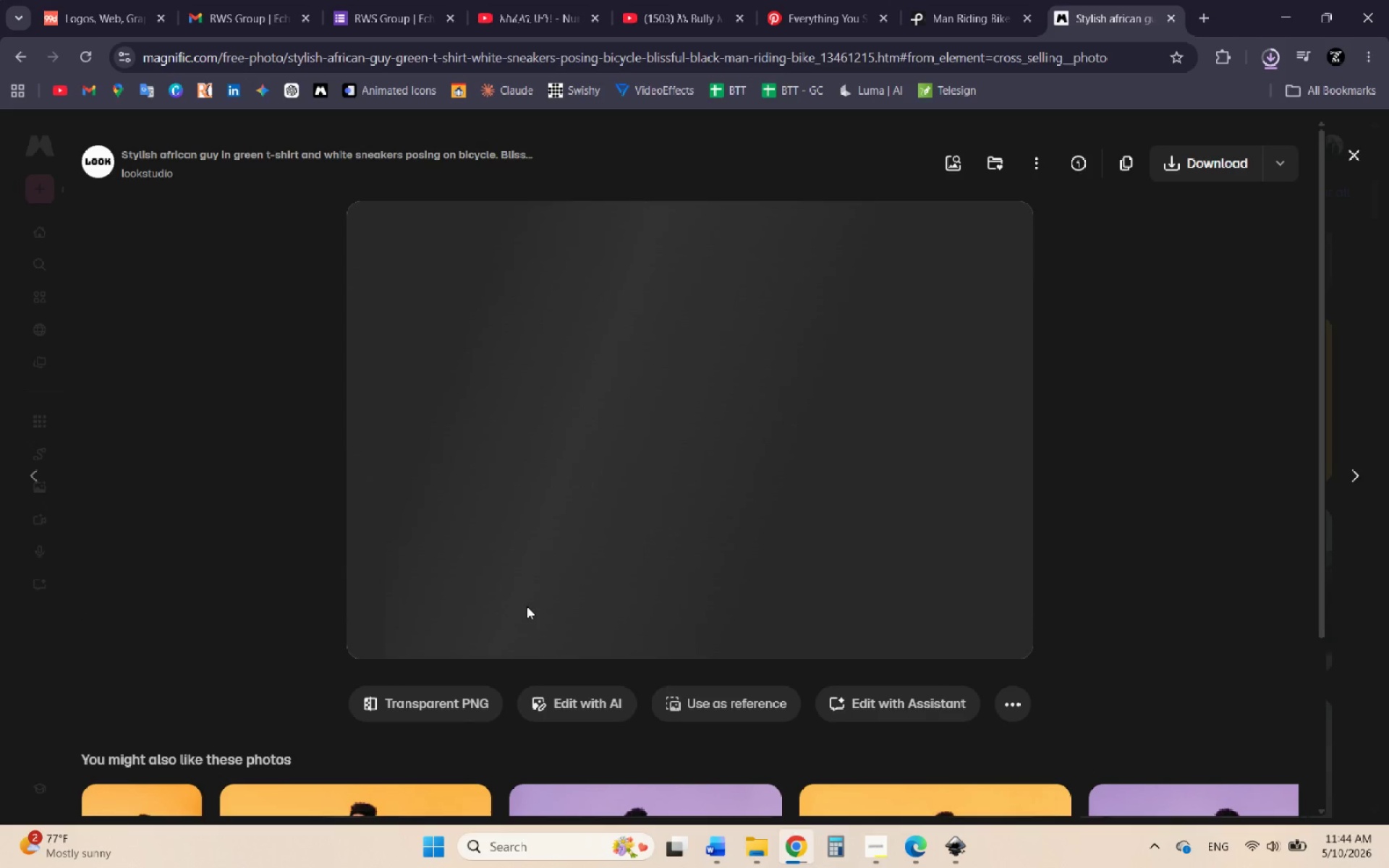 
scroll: coordinate [511, 606], scroll_direction: down, amount: 1.0
 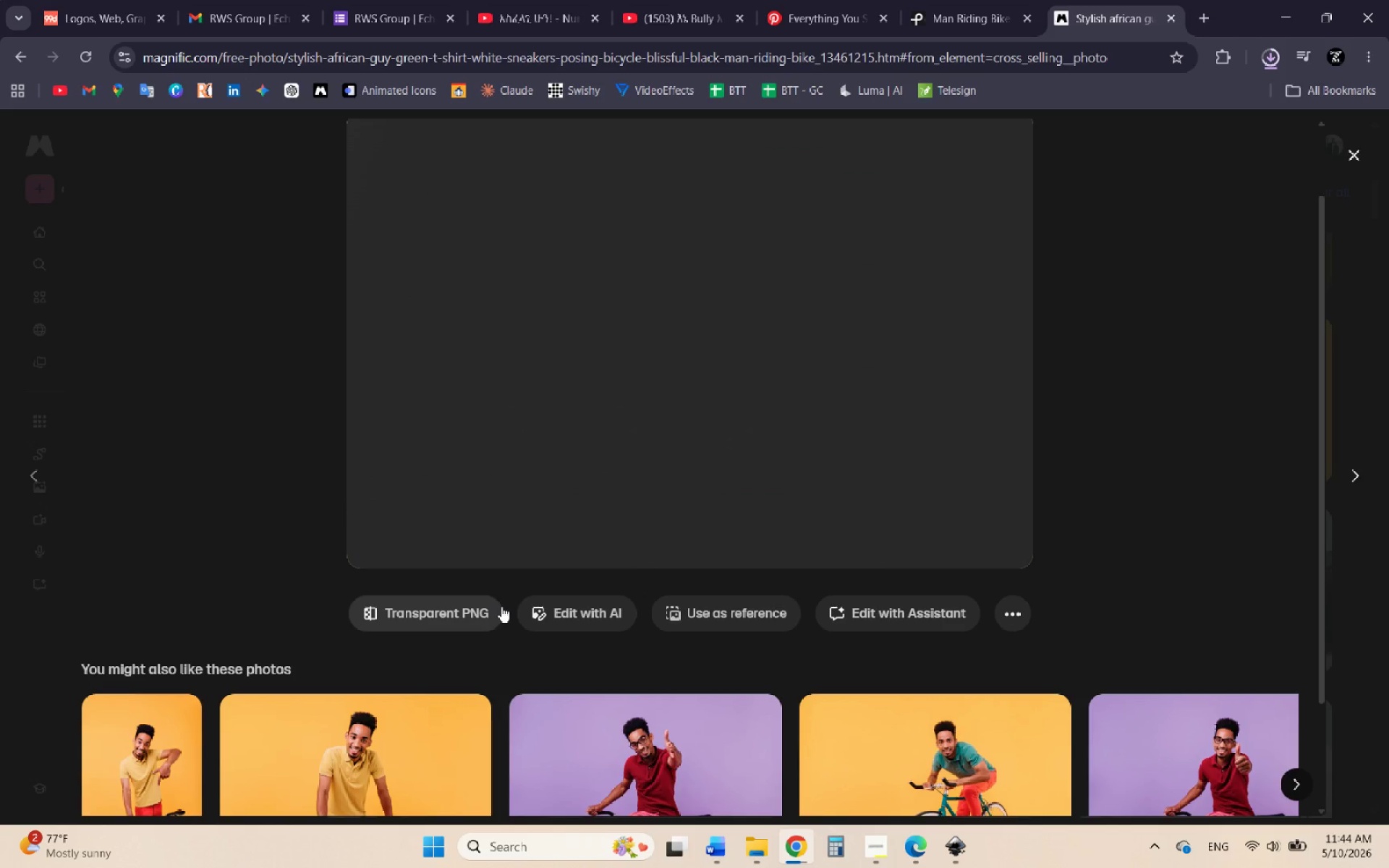 
wait(12.43)
 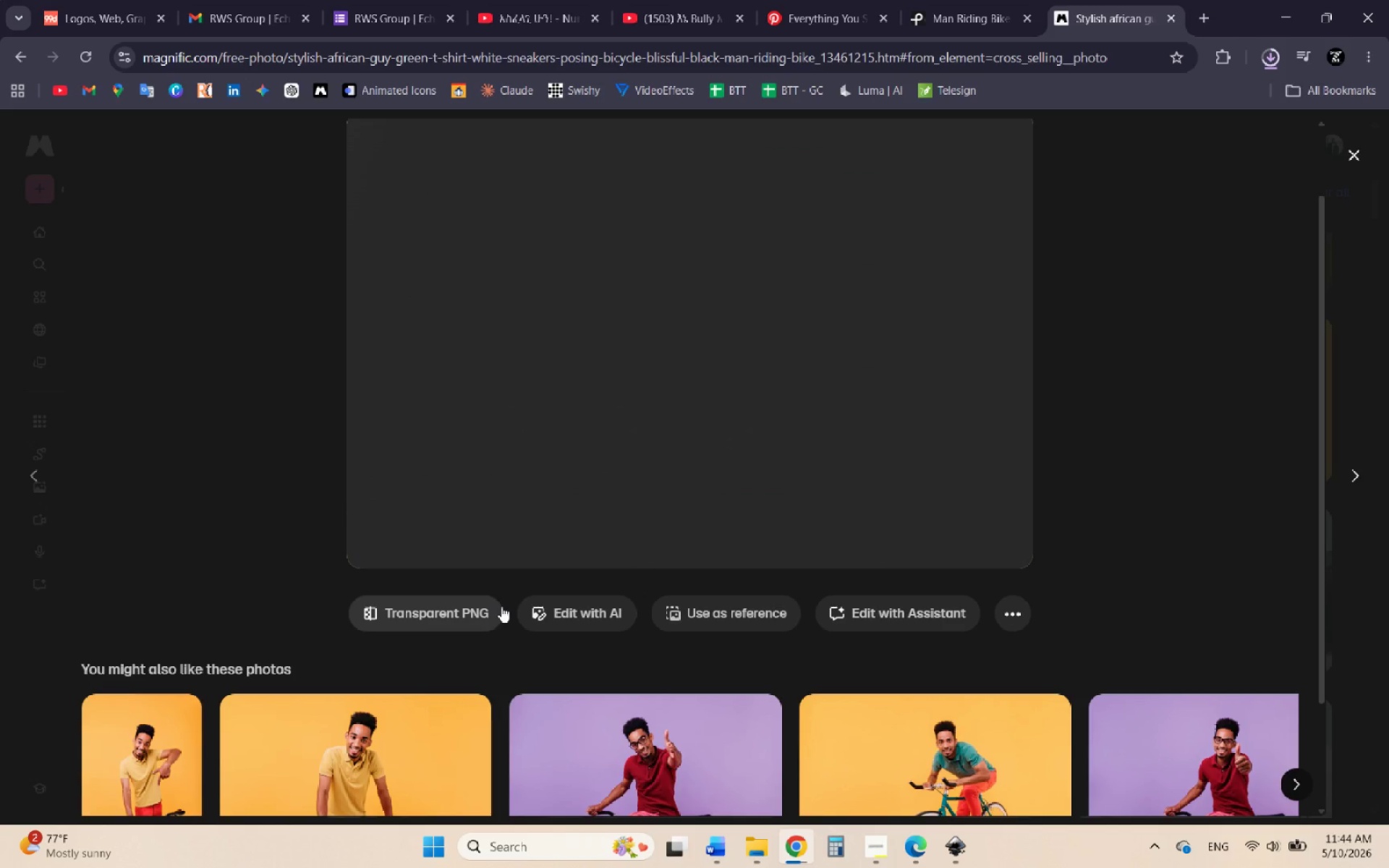 
scroll: coordinate [653, 557], scroll_direction: down, amount: 5.0
 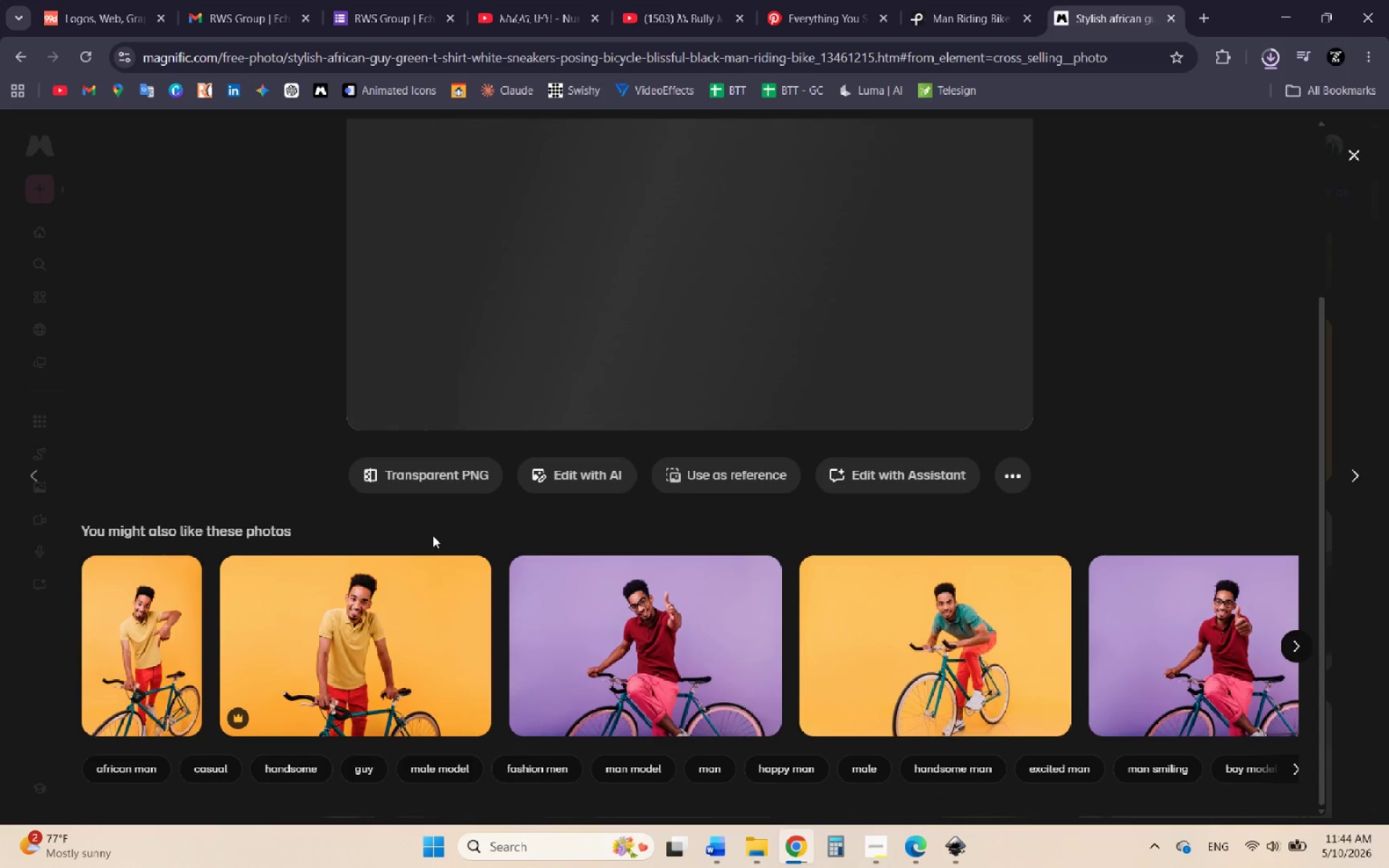 
scroll: coordinate [432, 573], scroll_direction: up, amount: 4.0
 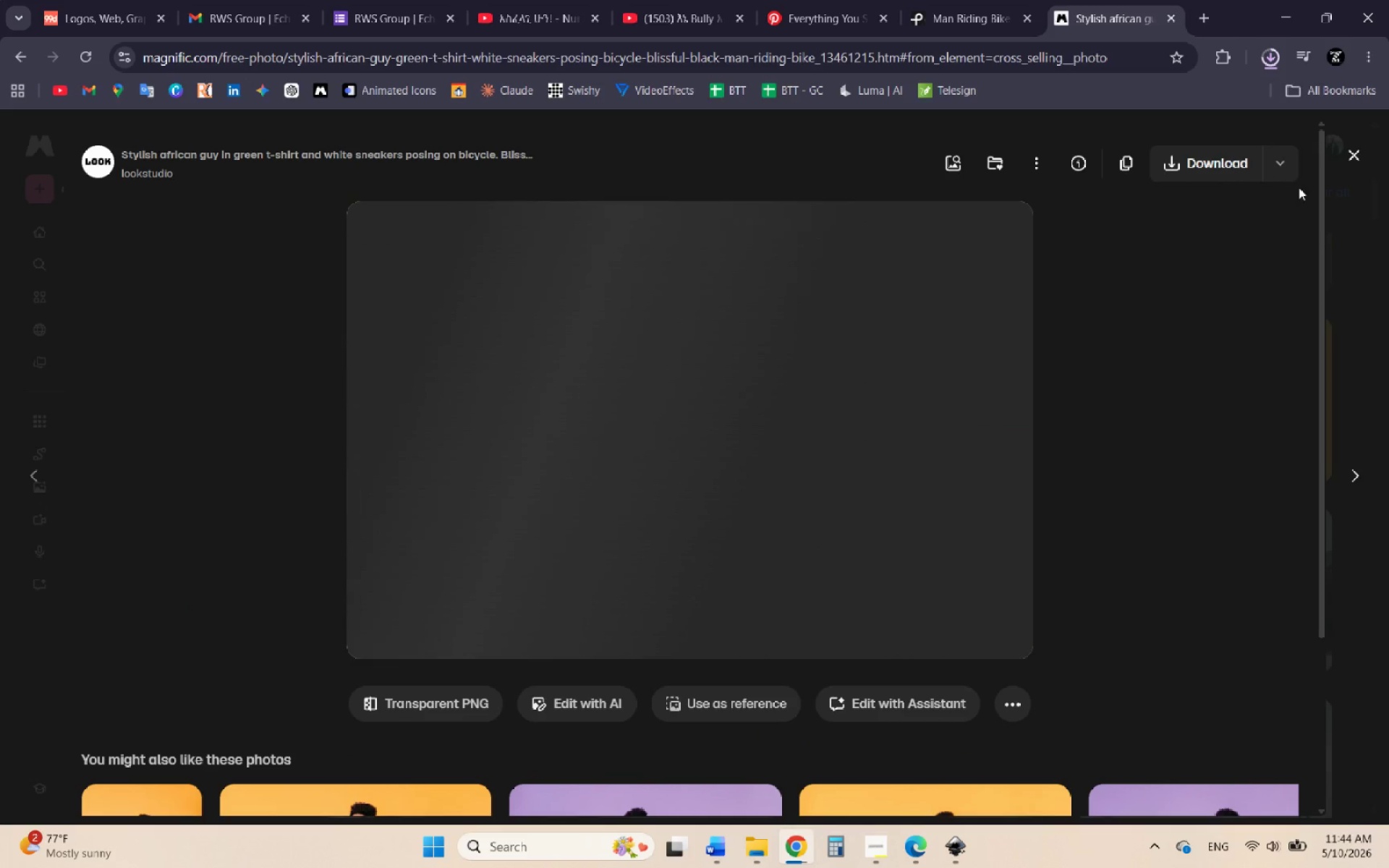 
left_click([1354, 147])
 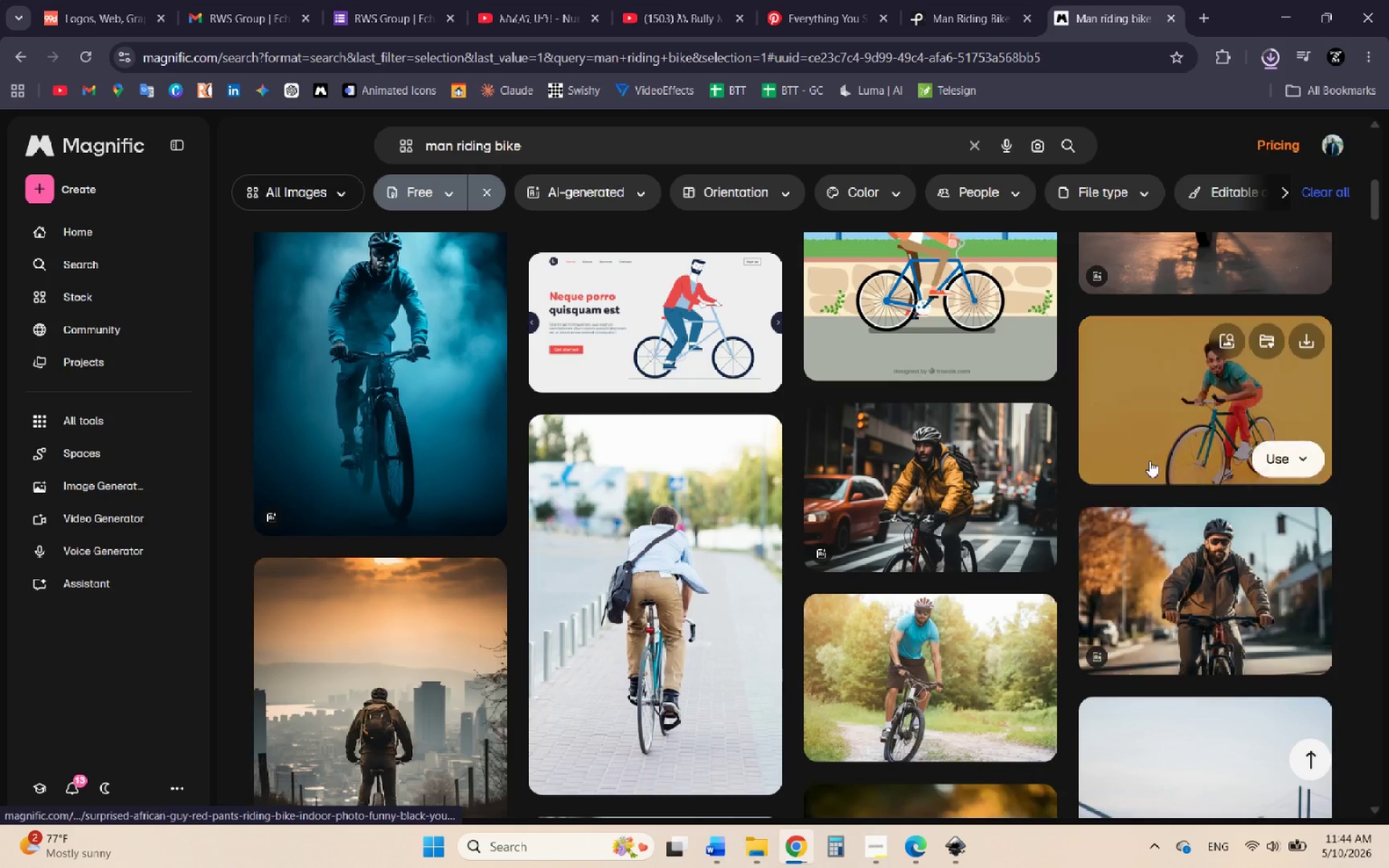 
scroll: coordinate [1162, 401], scroll_direction: down, amount: 2.0
 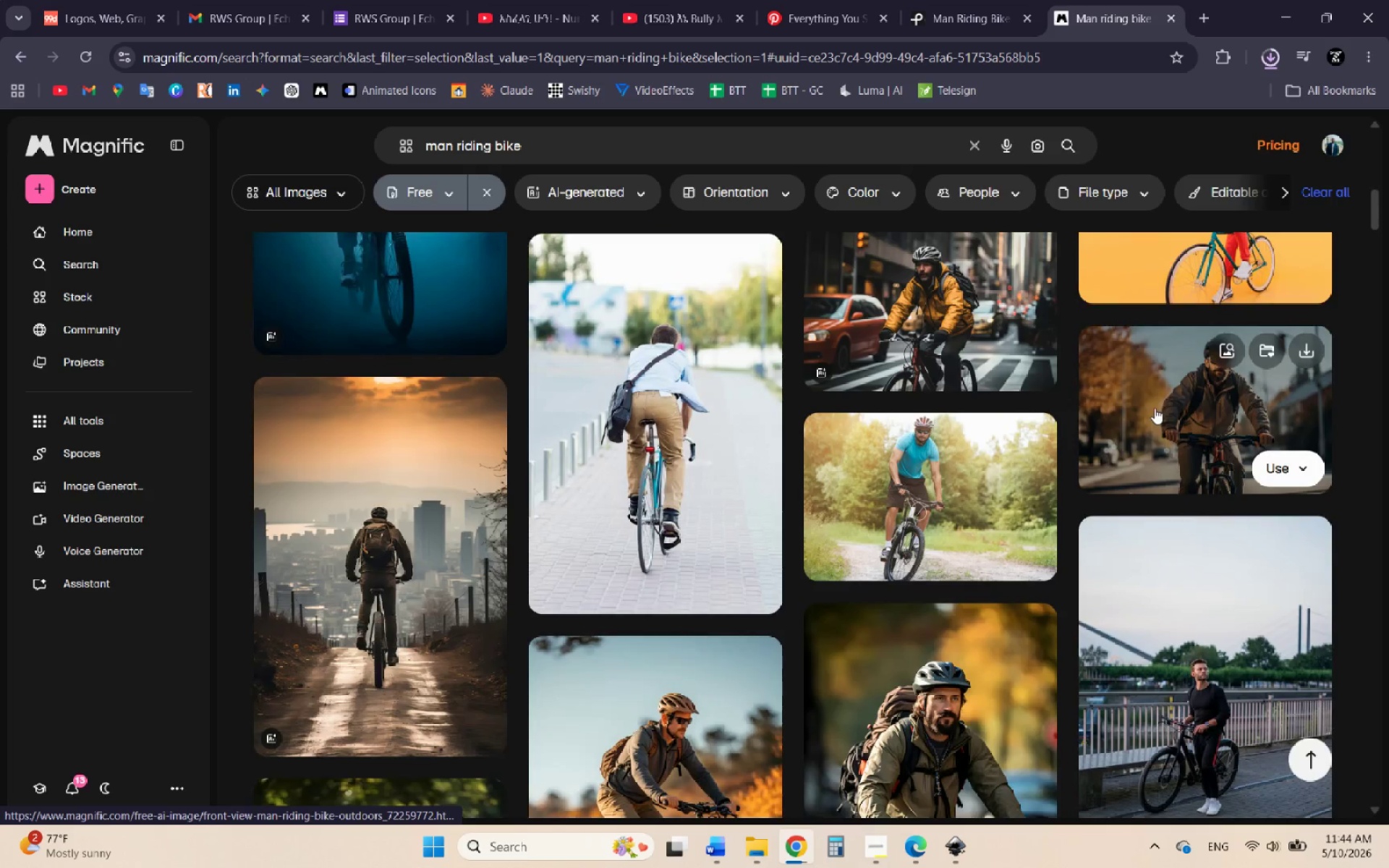 
scroll: coordinate [1114, 435], scroll_direction: up, amount: 3.0
 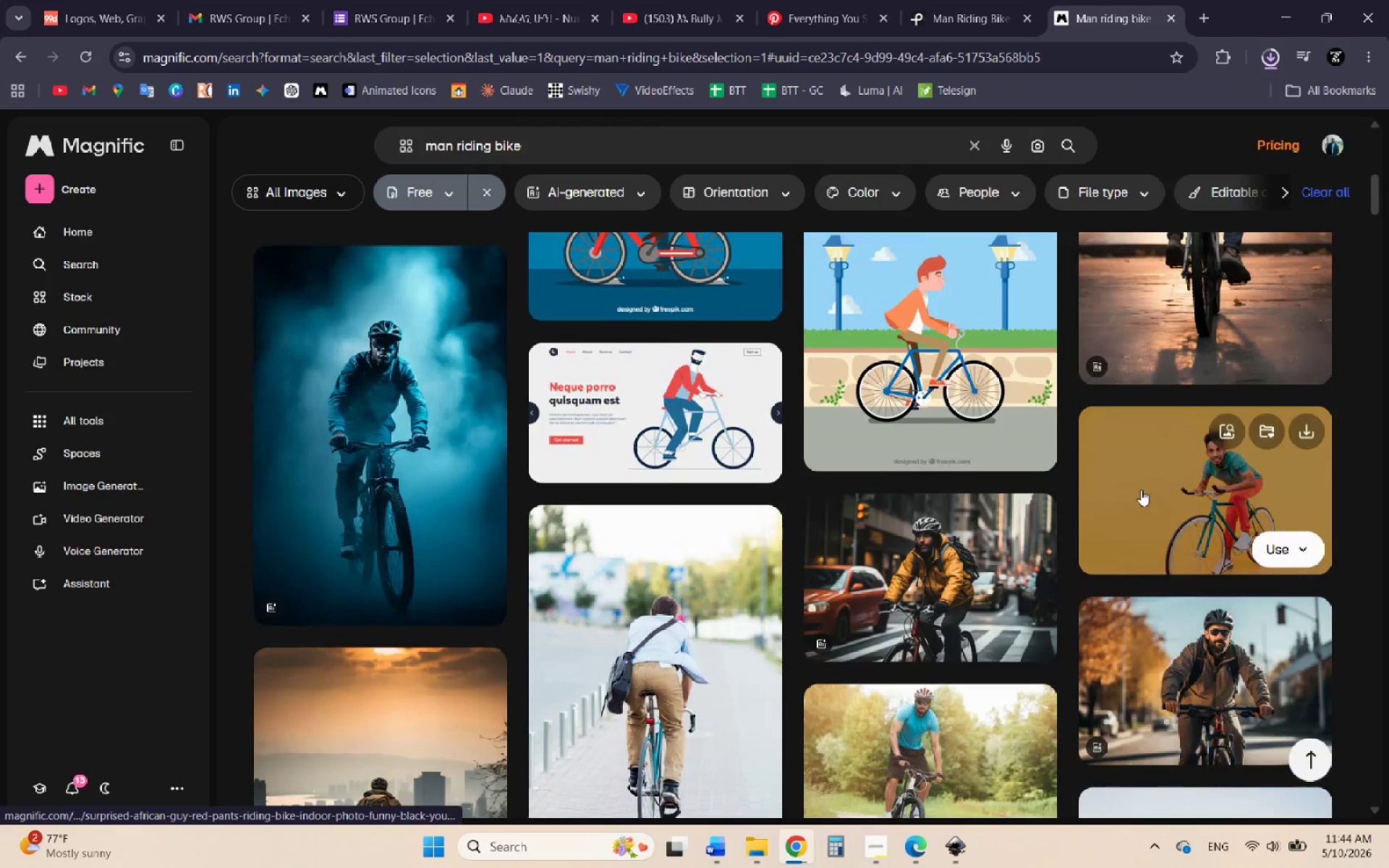 
left_click([1142, 490])
 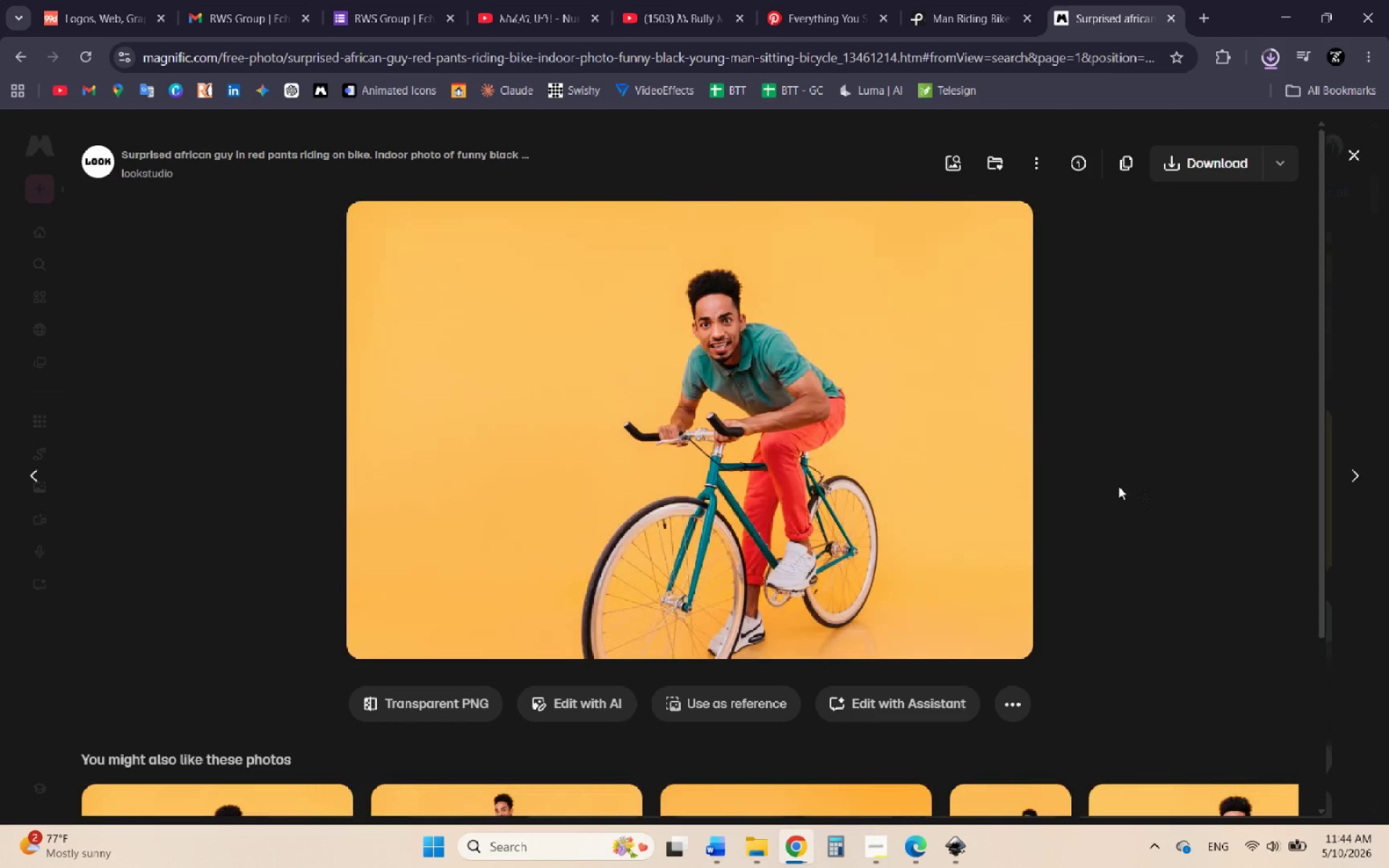 
scroll: coordinate [1045, 481], scroll_direction: down, amount: 4.0
 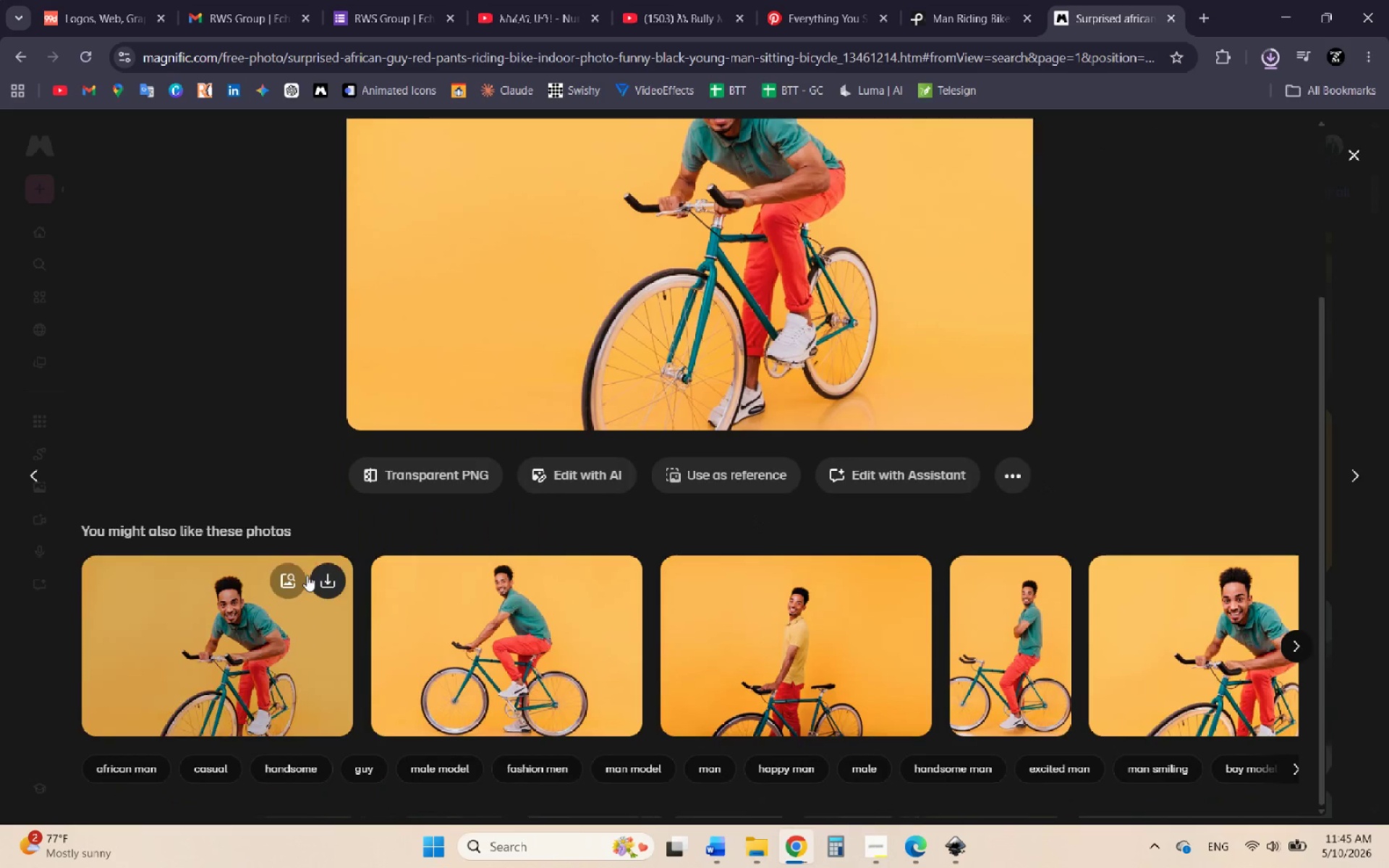 
left_click([262, 665])
 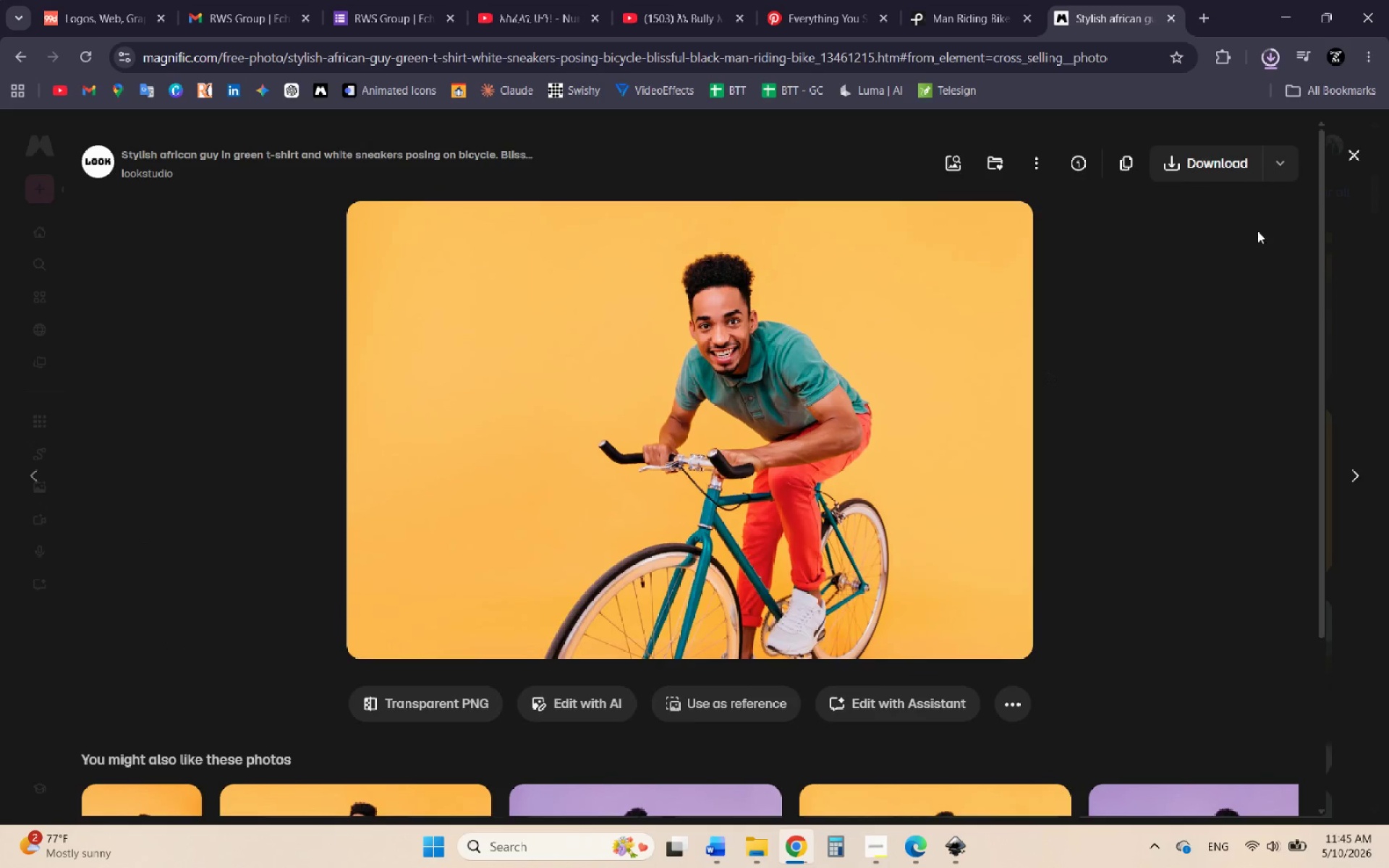 
left_click([1276, 164])
 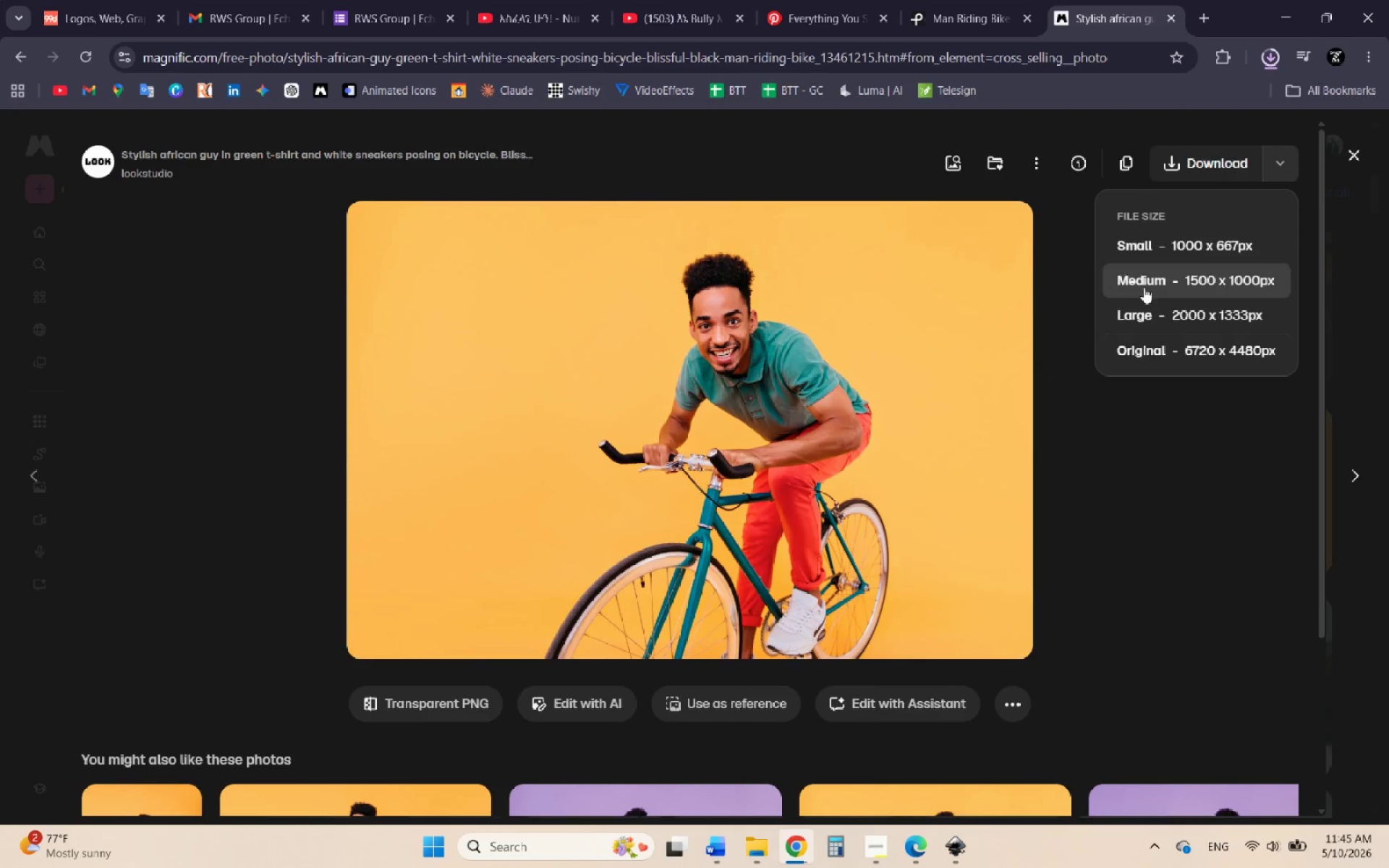 
left_click([1148, 350])
 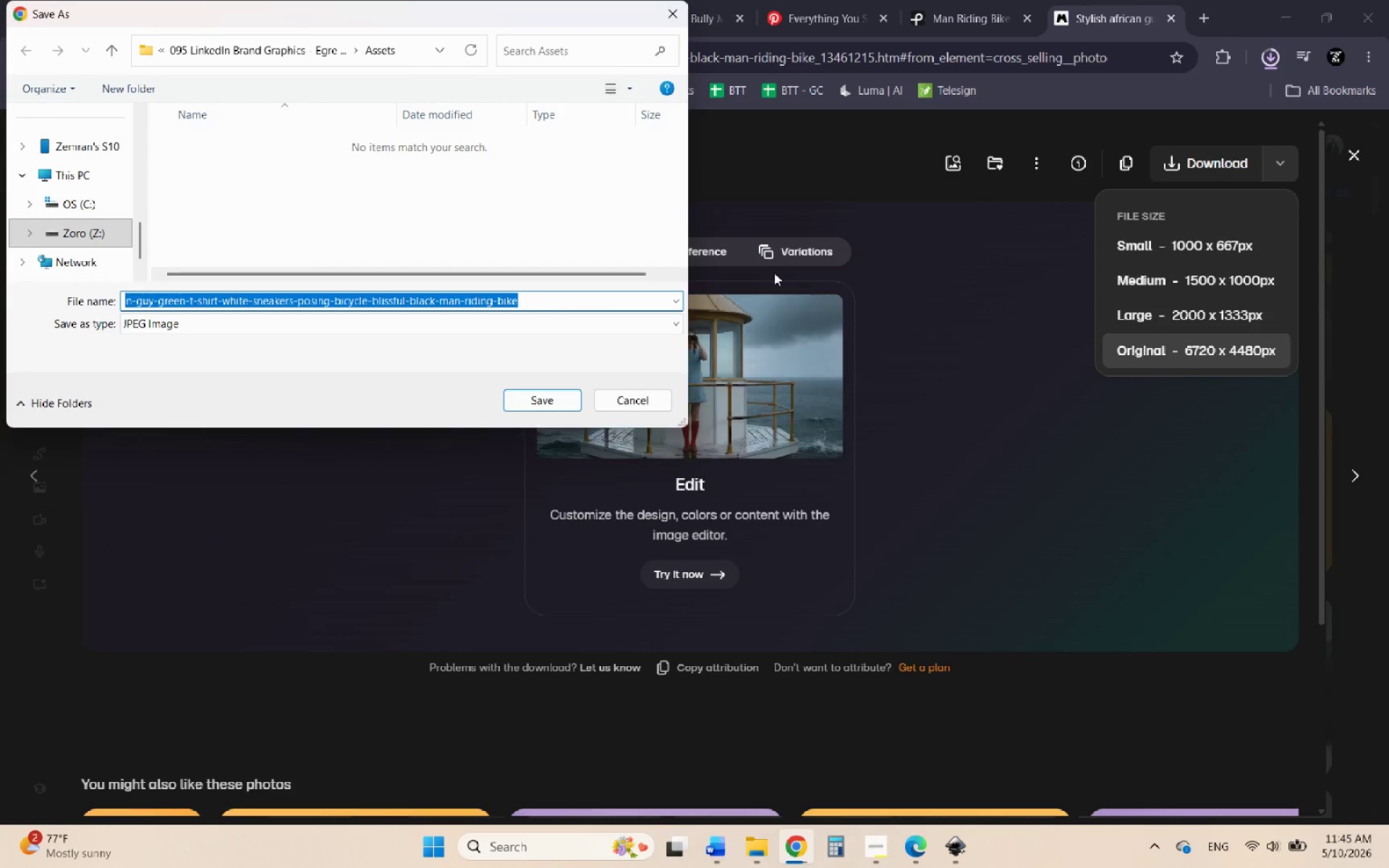 
left_click([541, 401])
 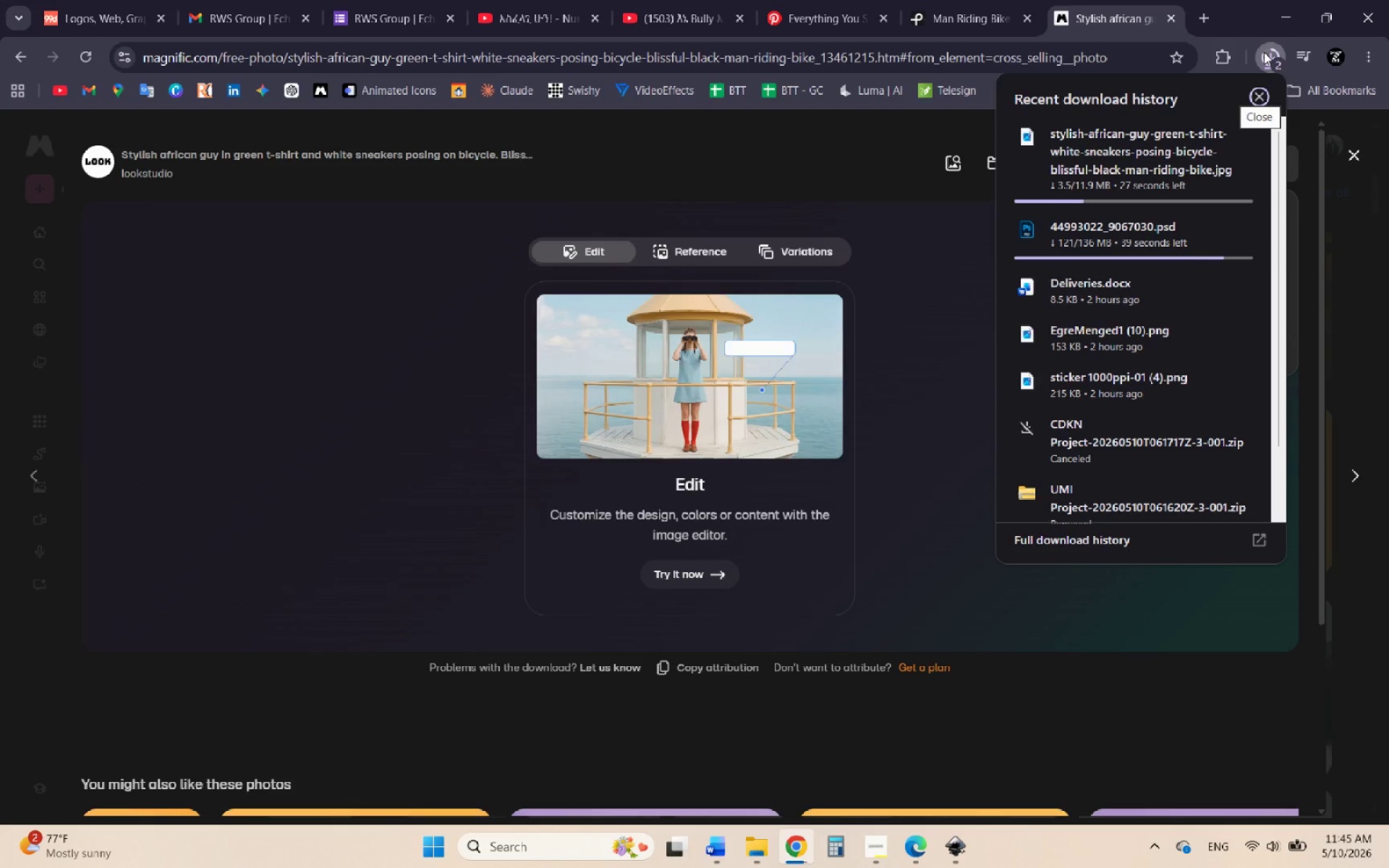 
wait(12.78)
 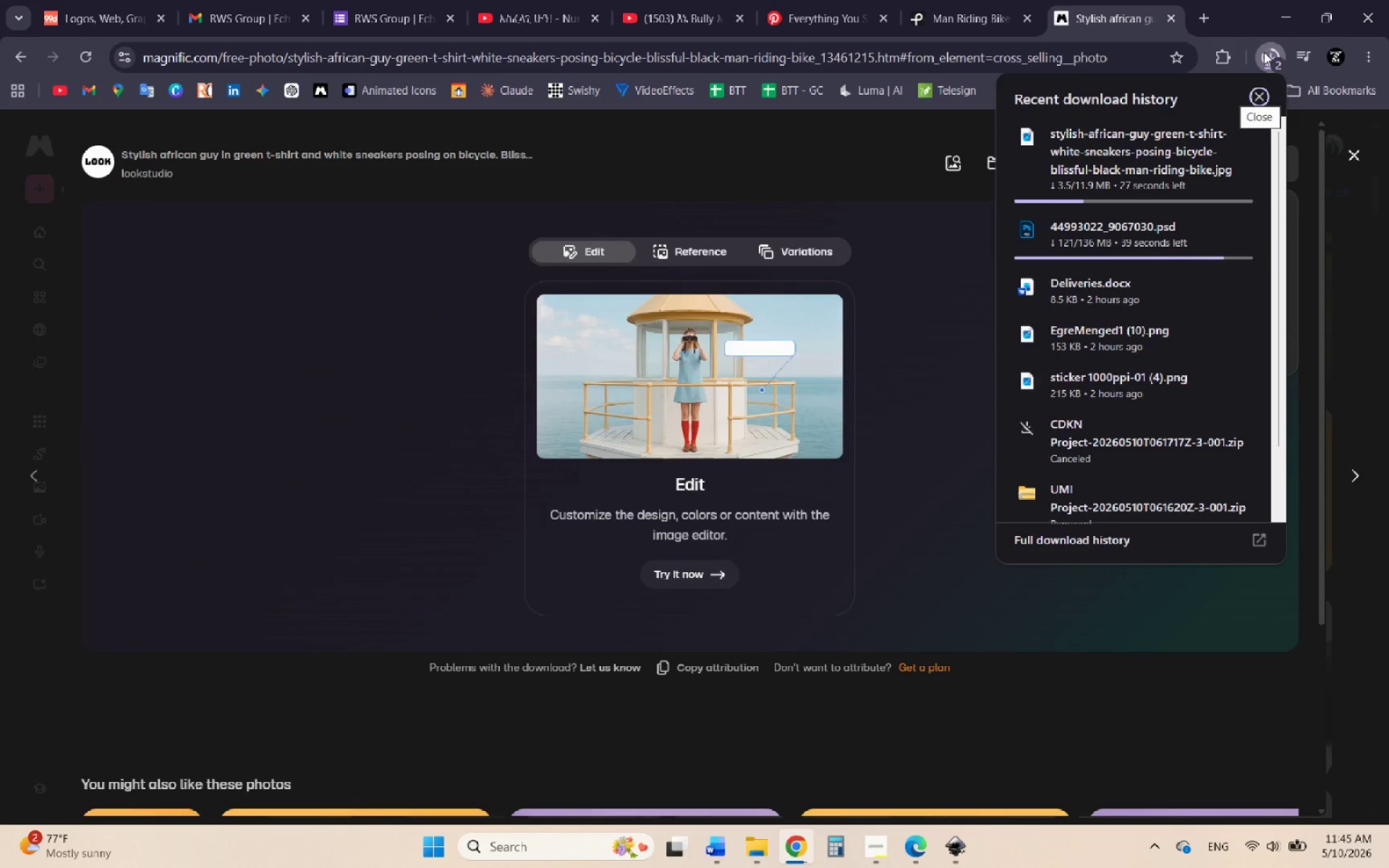 
left_click([1264, 53])
 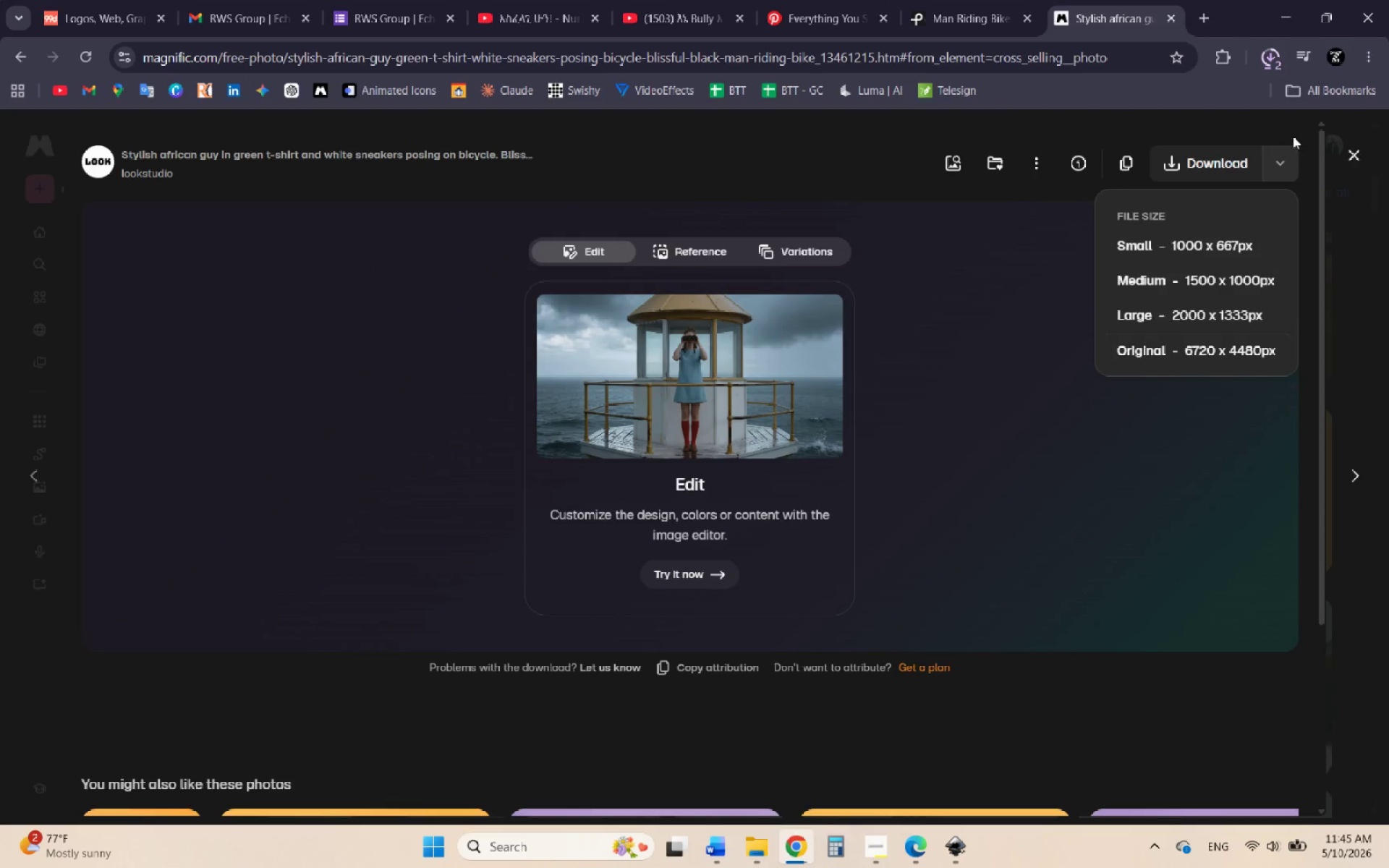 
left_click([1357, 154])
 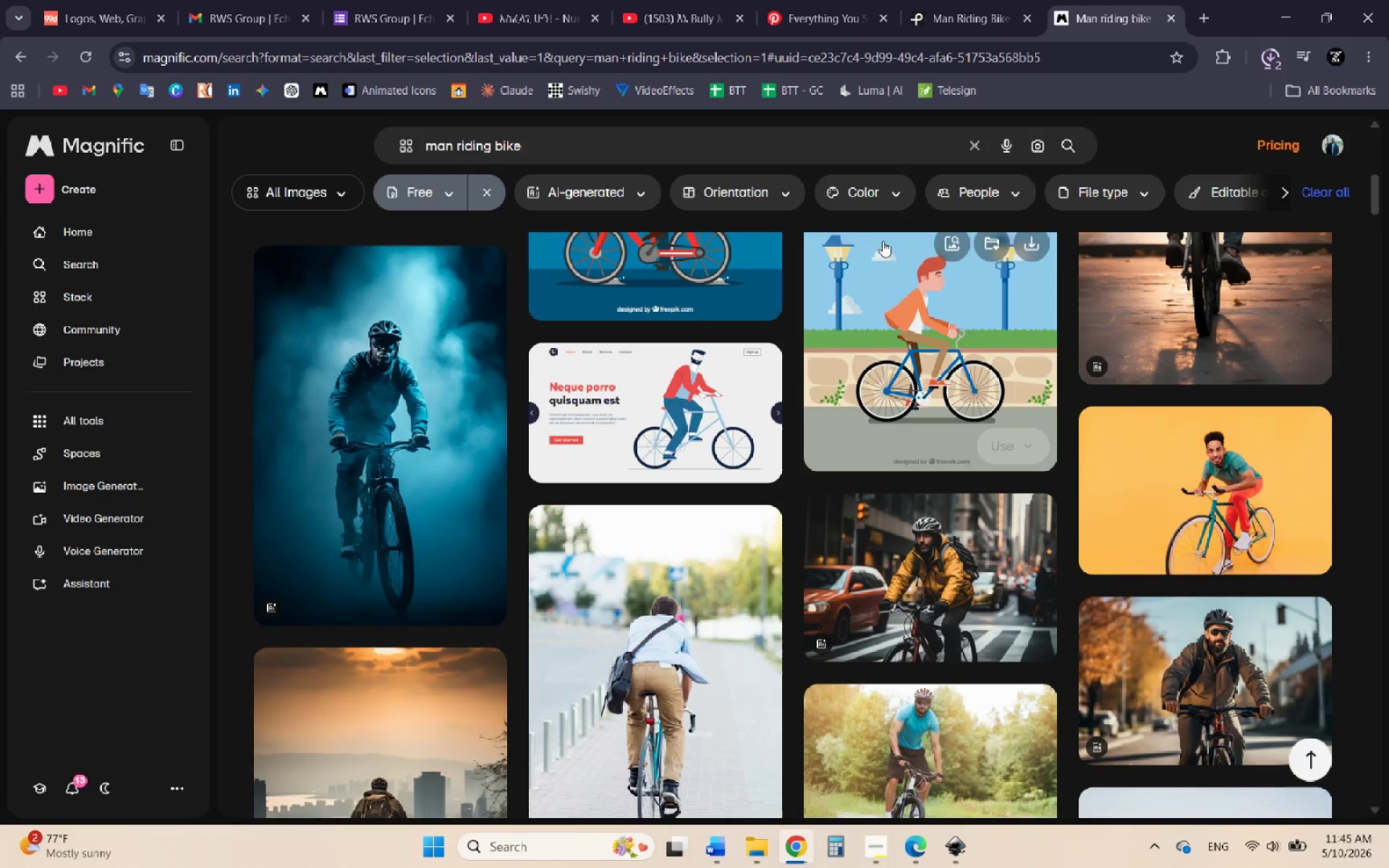 
scroll: coordinate [668, 430], scroll_direction: down, amount: 4.0
 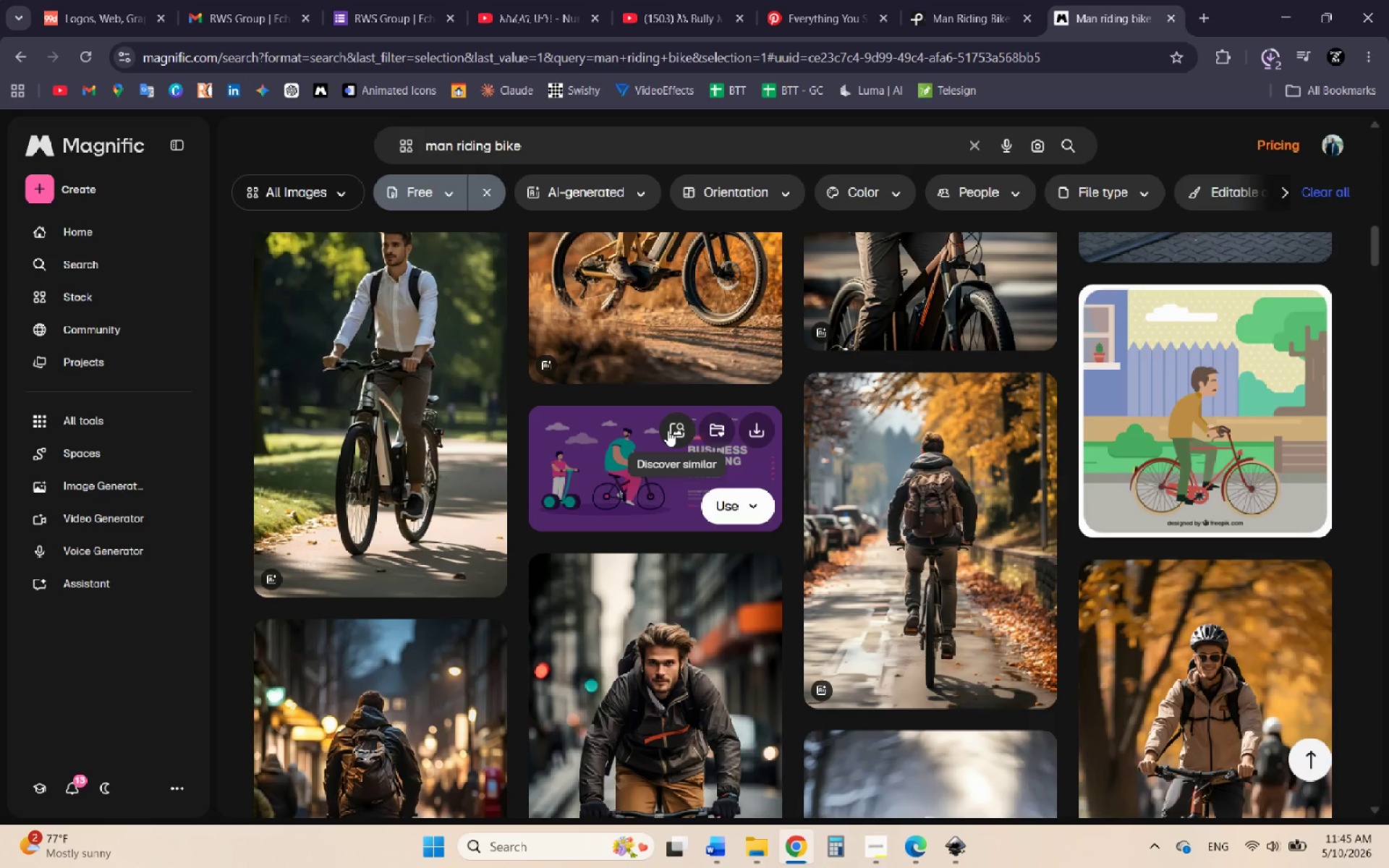 
wait(13.33)
 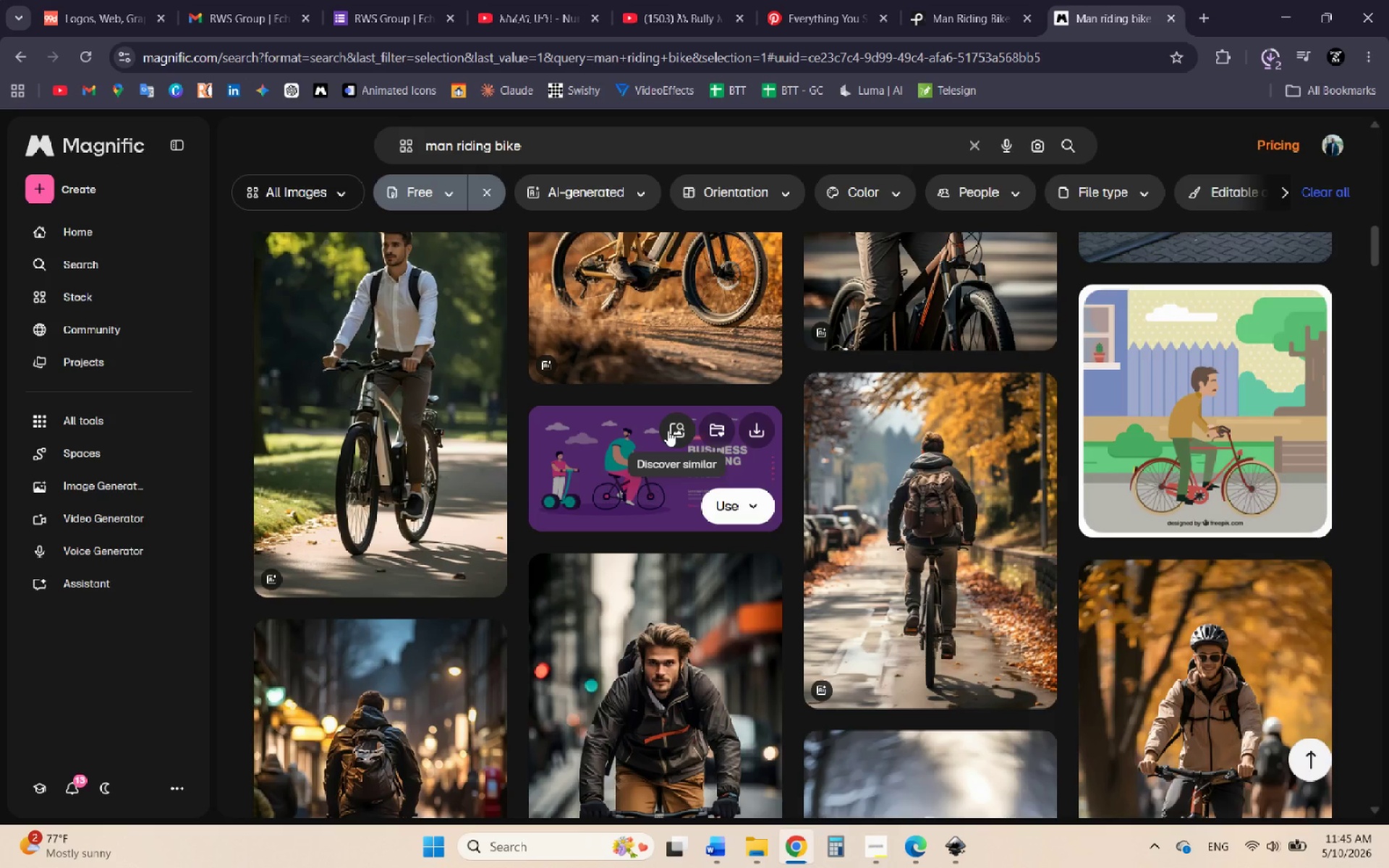 
scroll: coordinate [539, 448], scroll_direction: down, amount: 3.0
 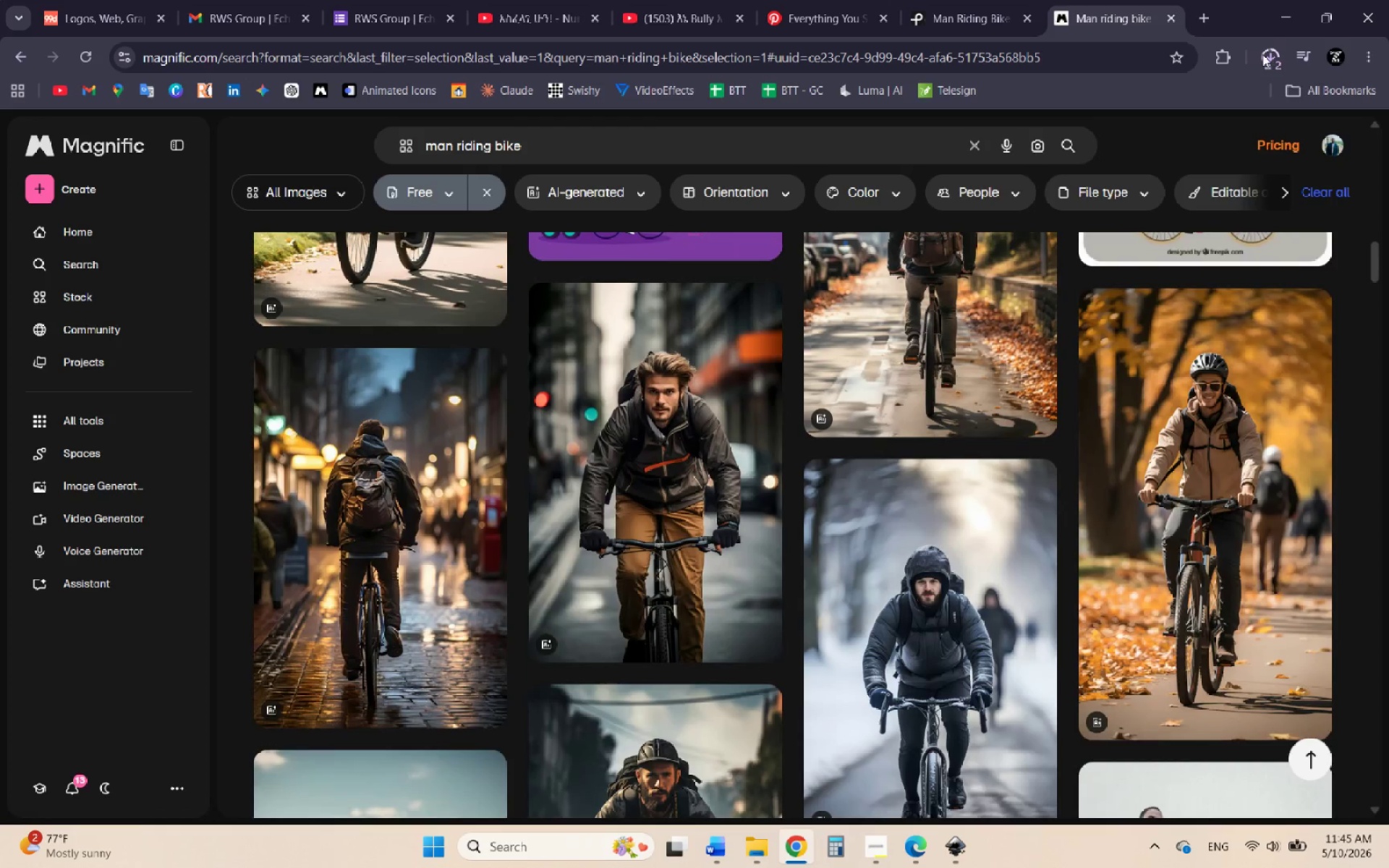 
left_click([1265, 54])
 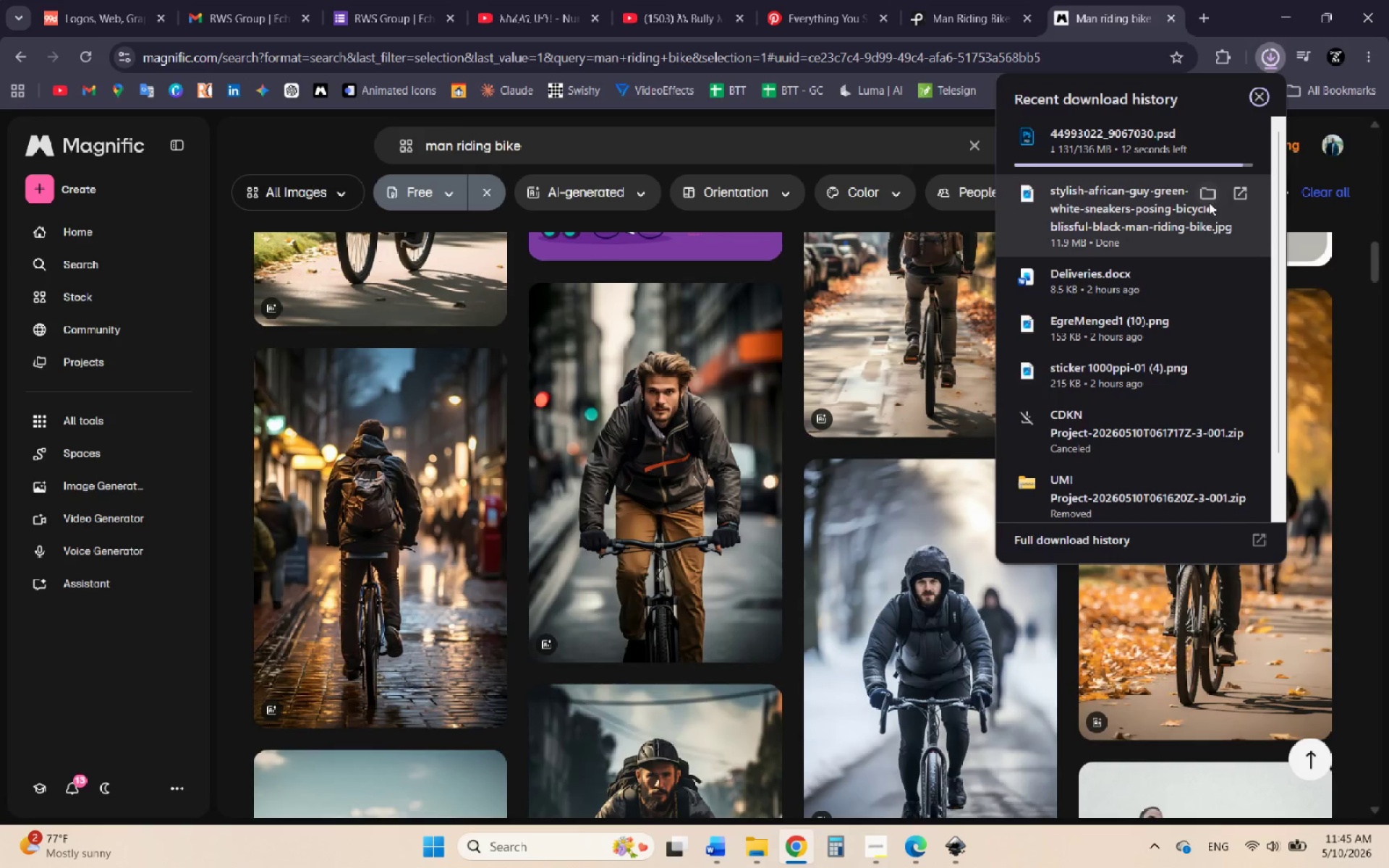 
left_click([1209, 193])
 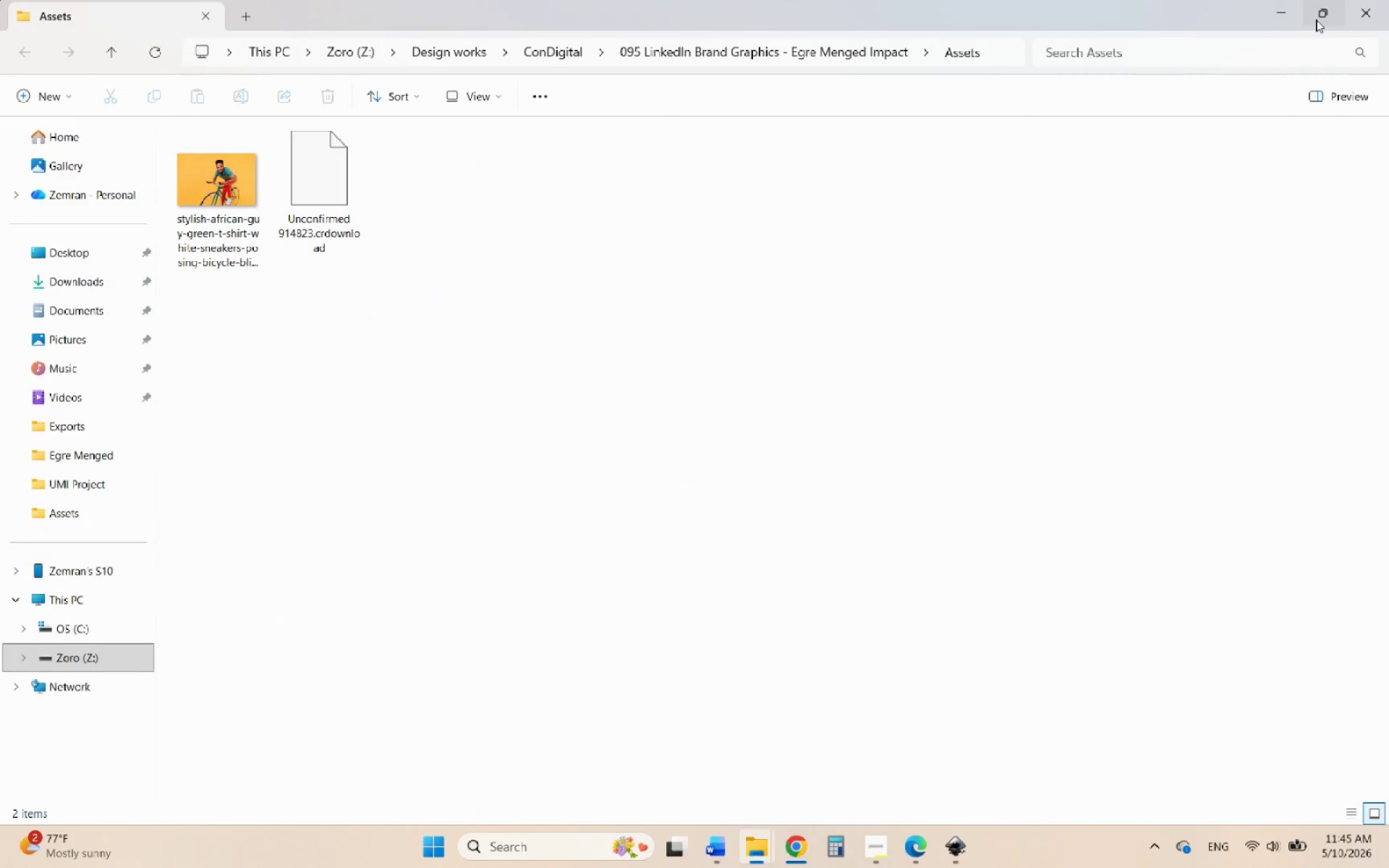 
left_click([1363, 11])
 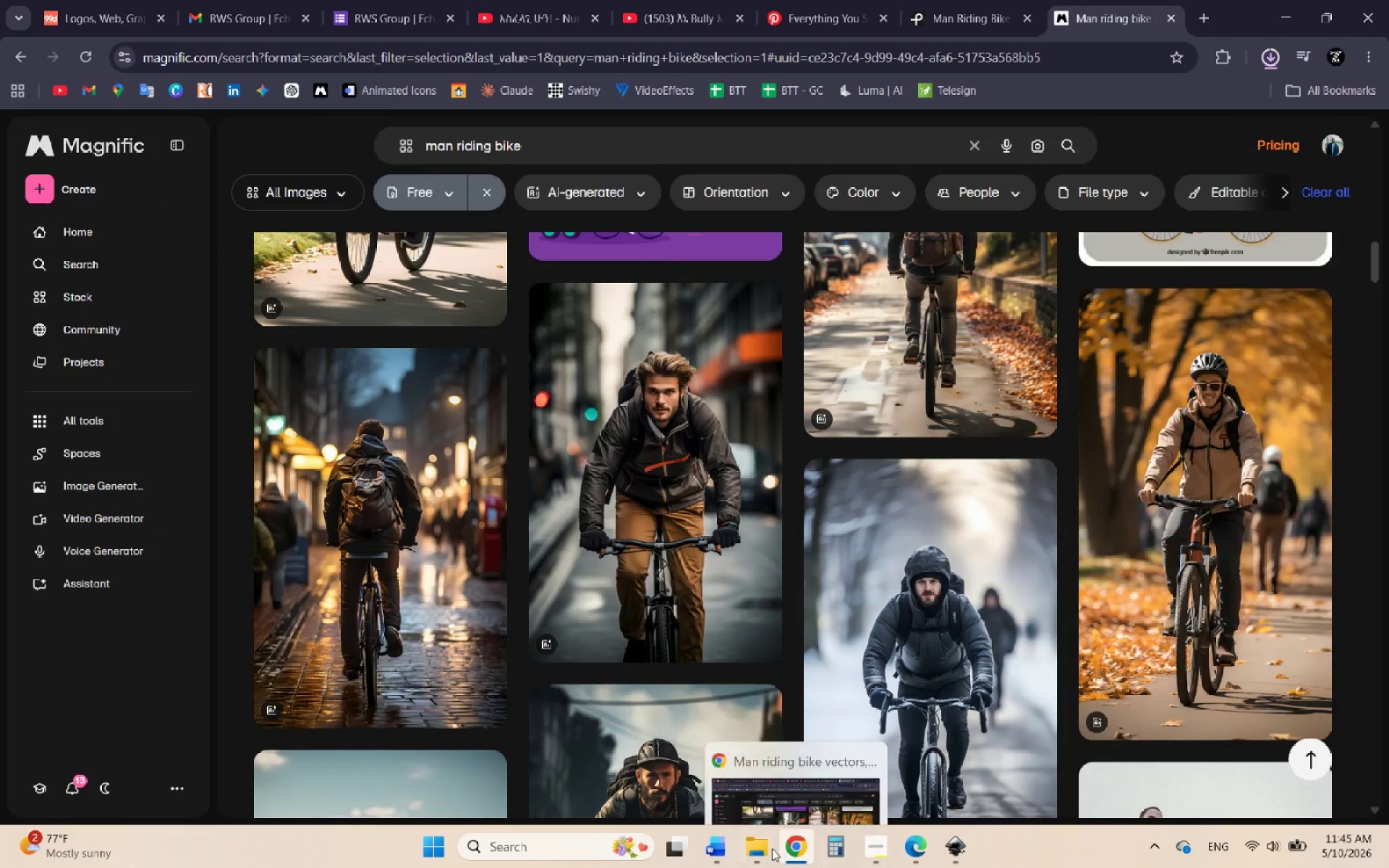 
left_click([747, 850])
 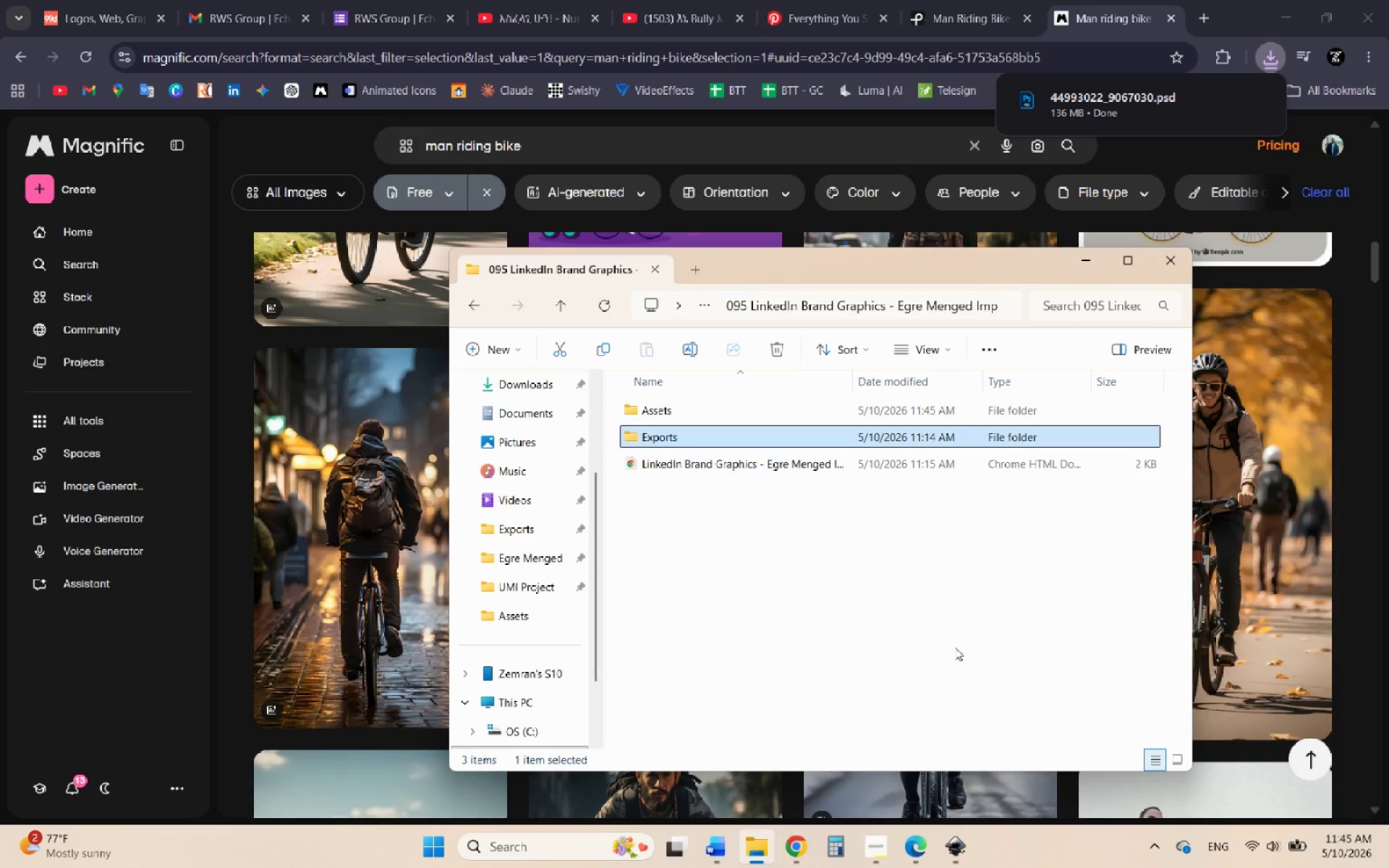 
wait(5.97)
 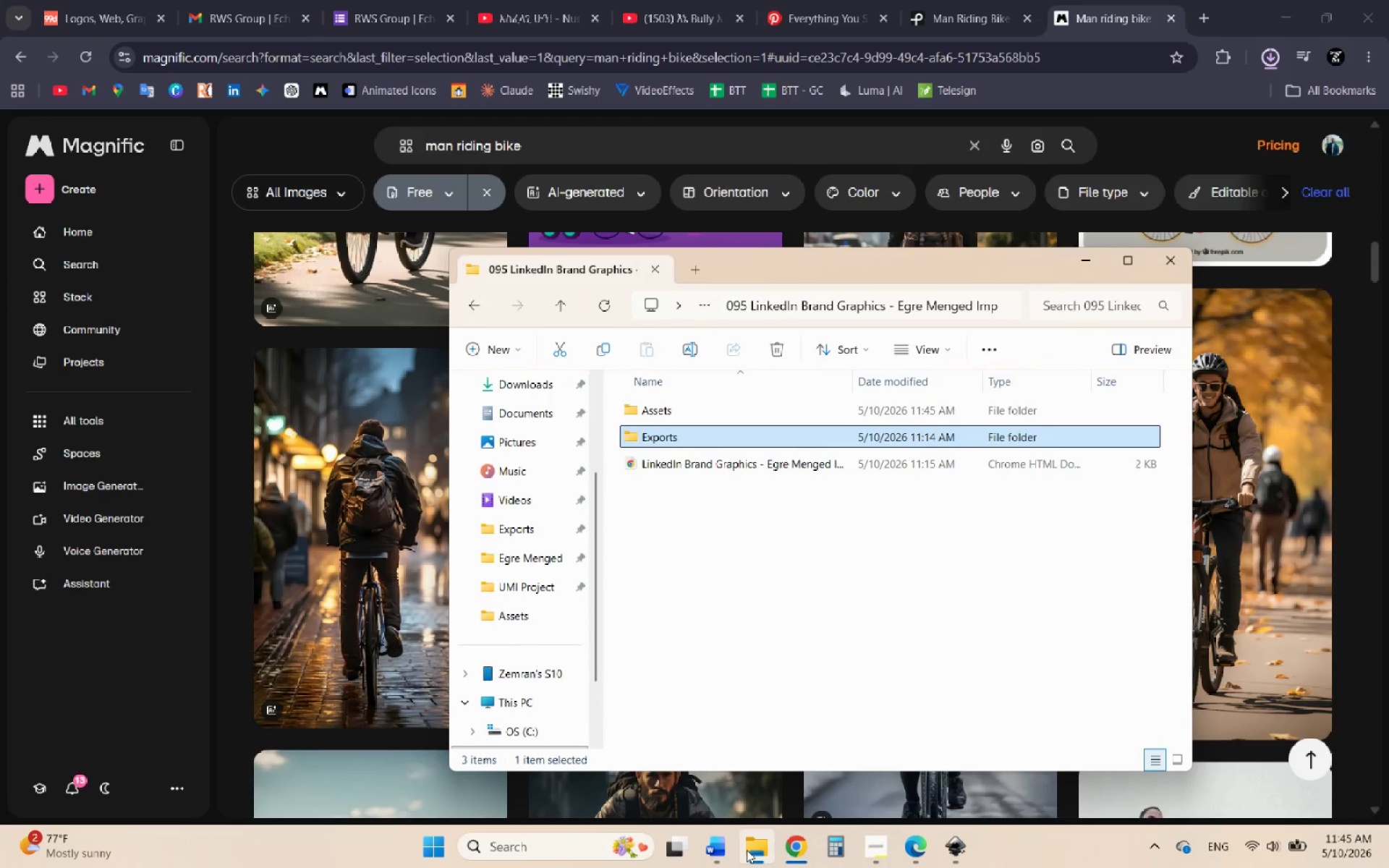 
double_click([660, 417])
 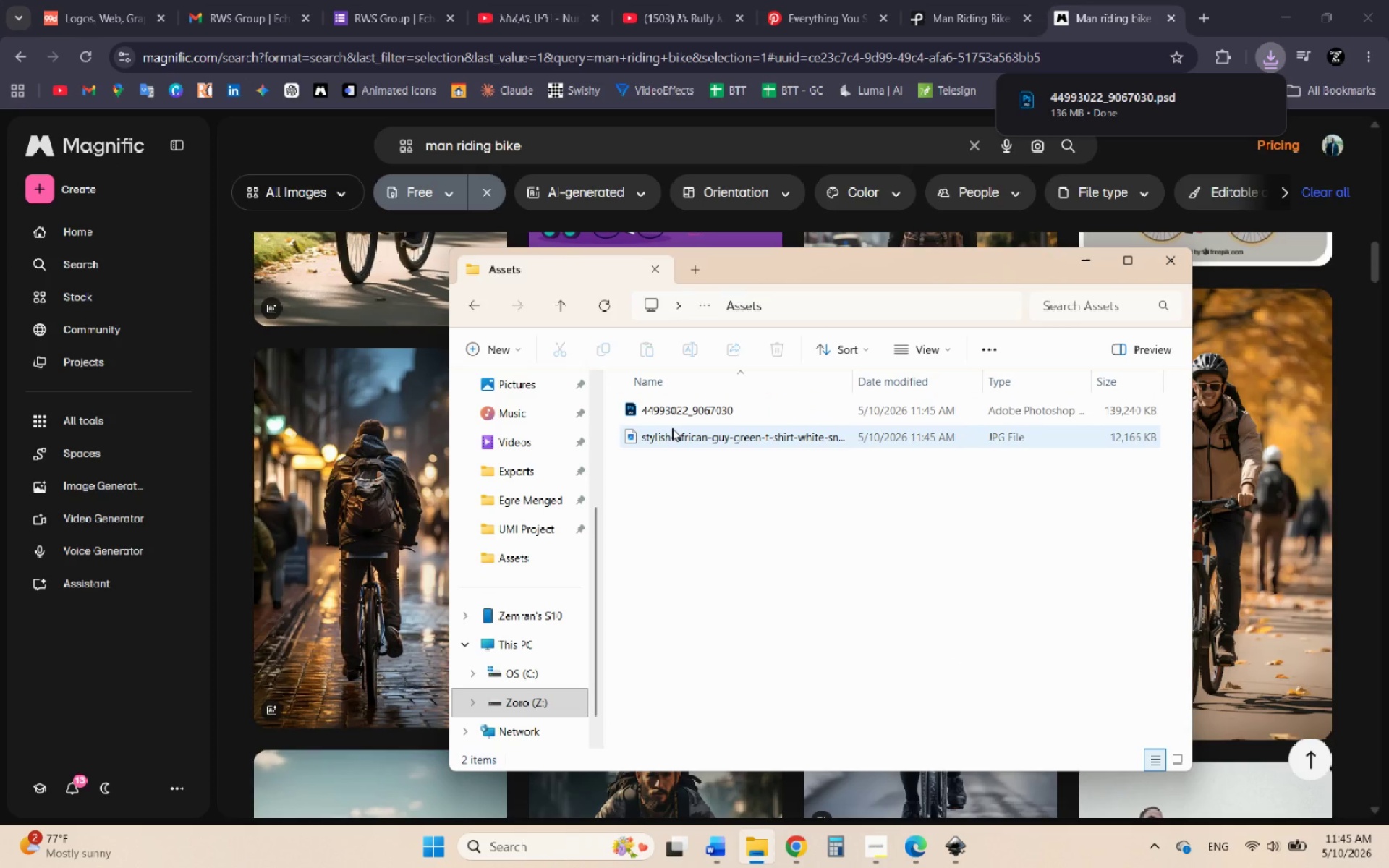 
left_click([657, 439])
 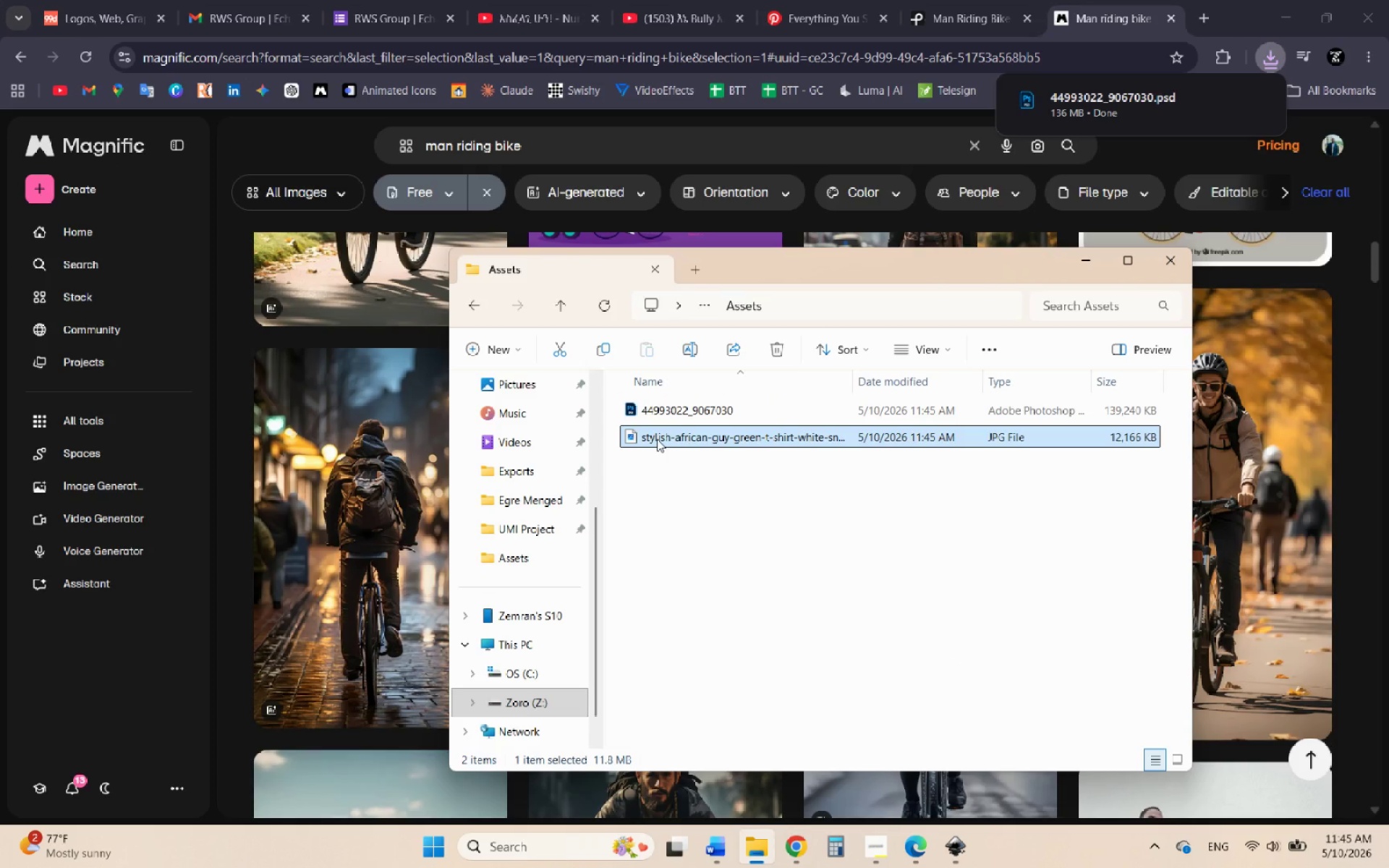 
right_click([657, 439])
 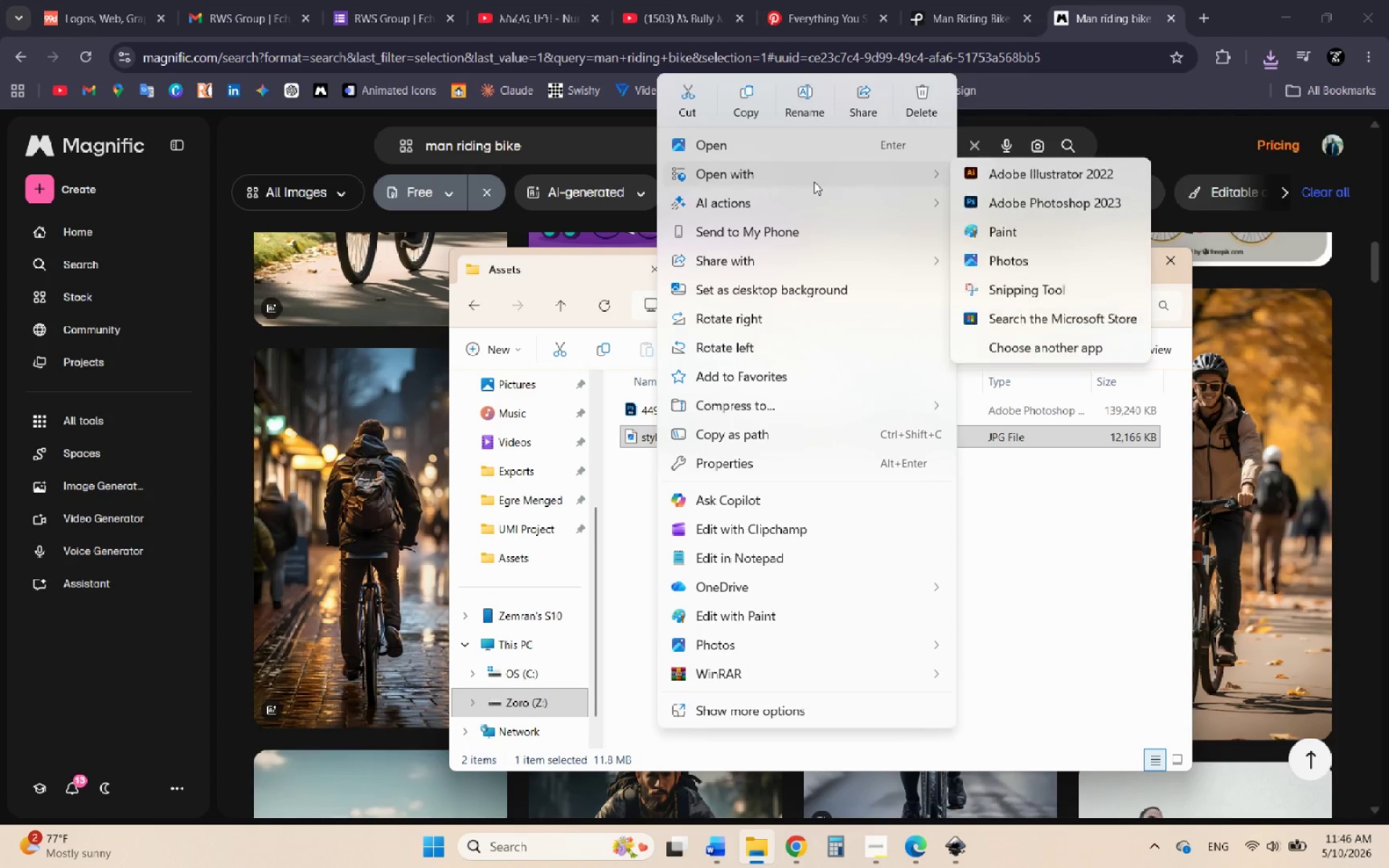 
left_click([1042, 205])
 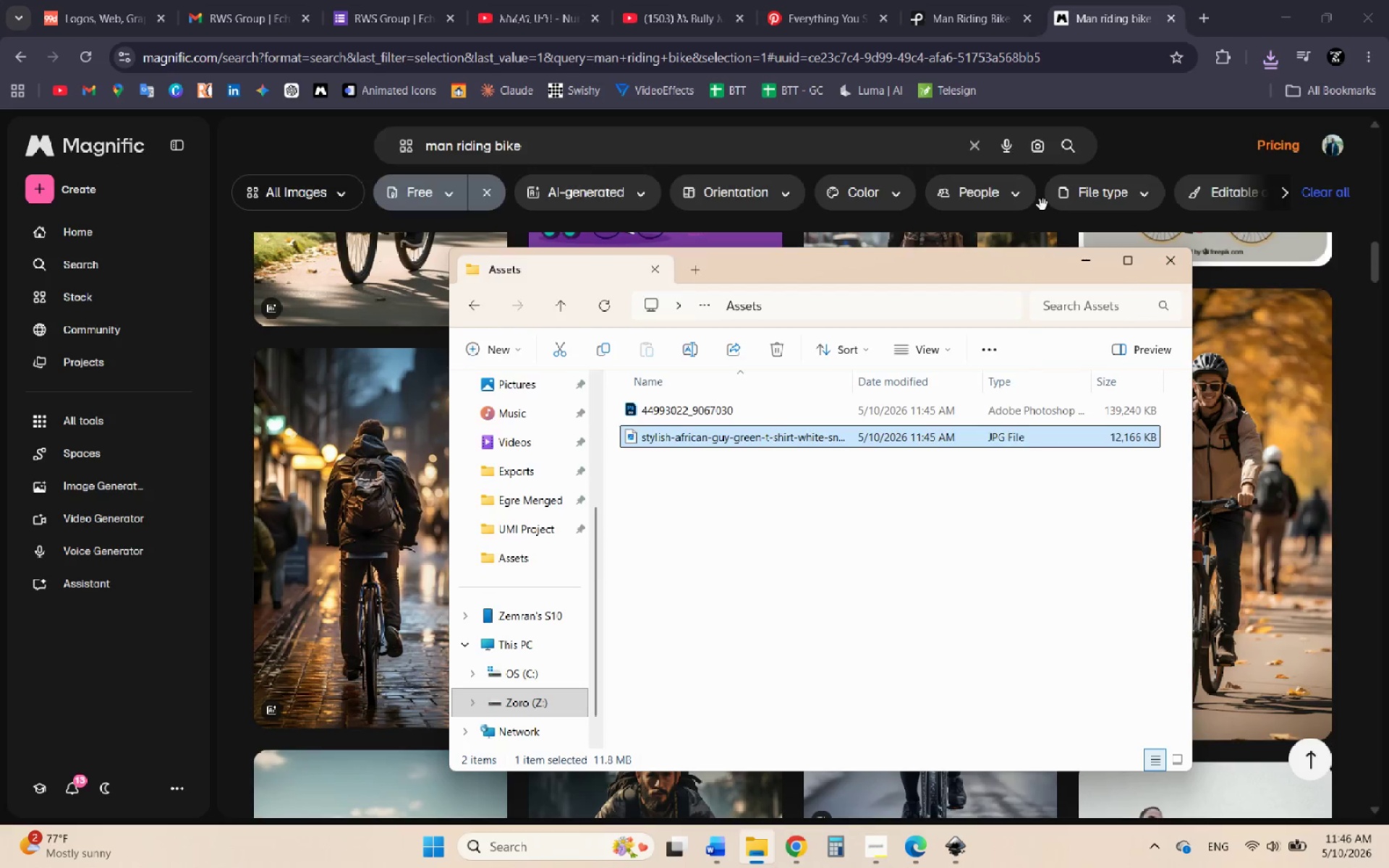 
mouse_move([1011, 239])
 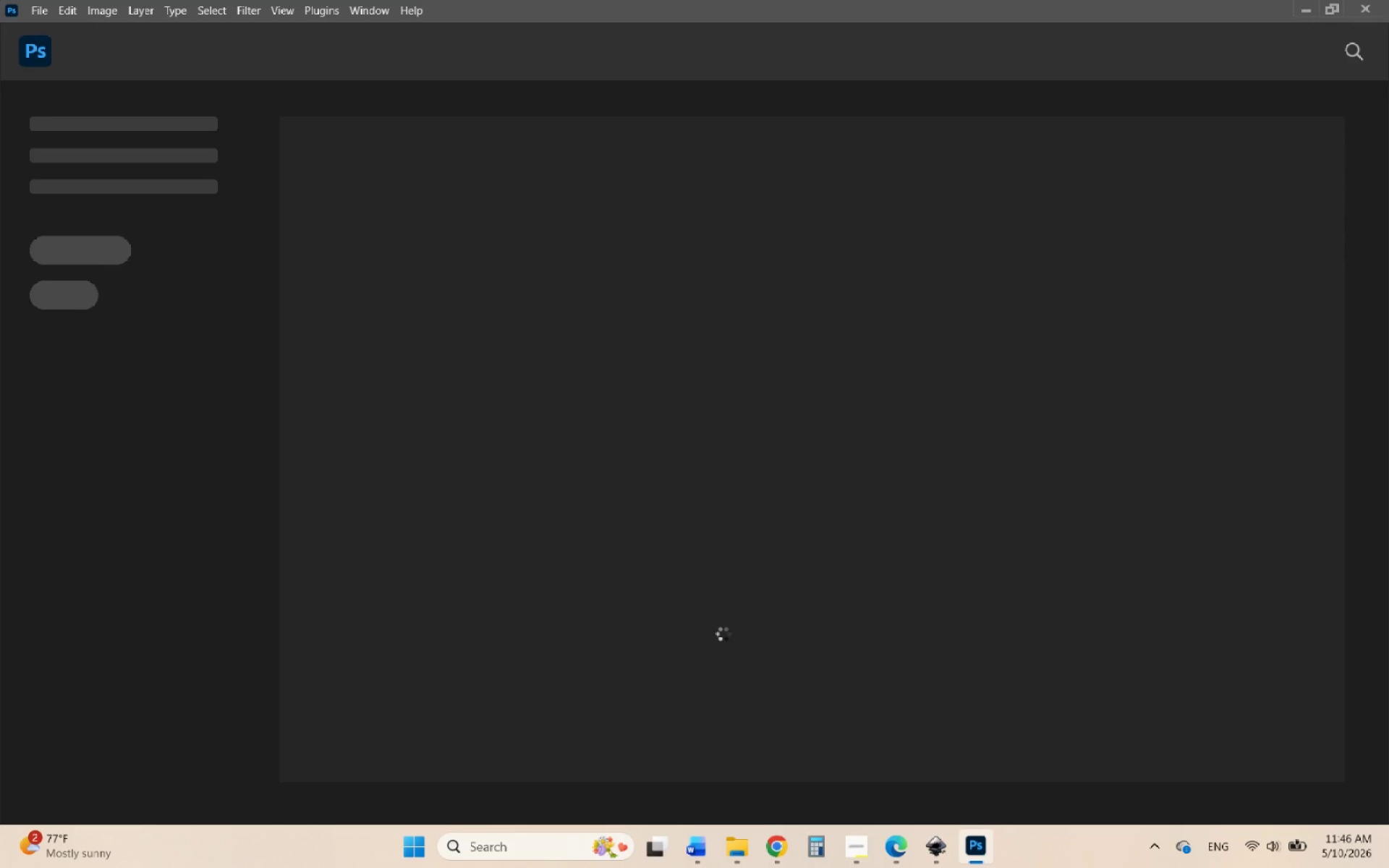 
wait(12.24)
 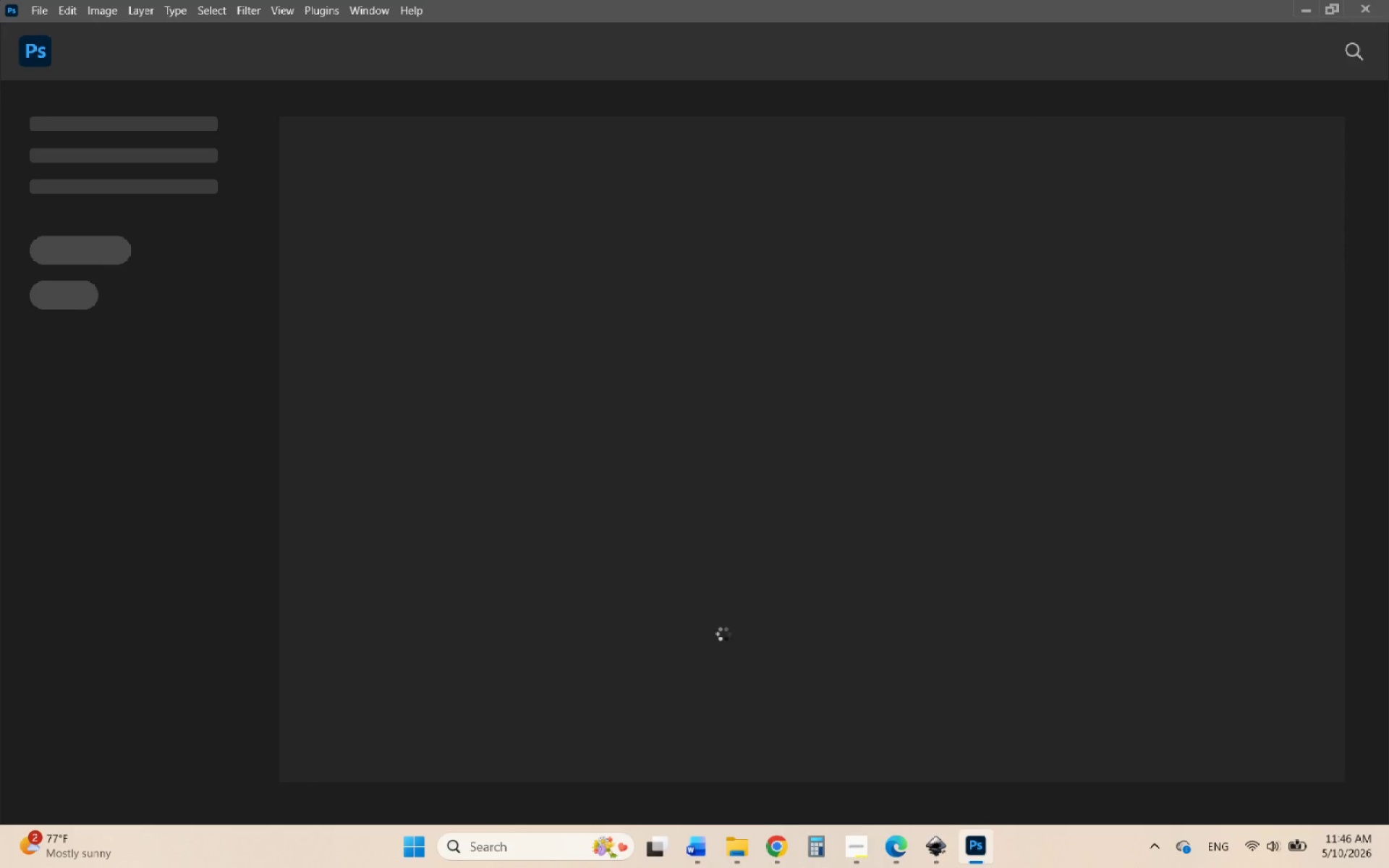 
left_click([14, 141])
 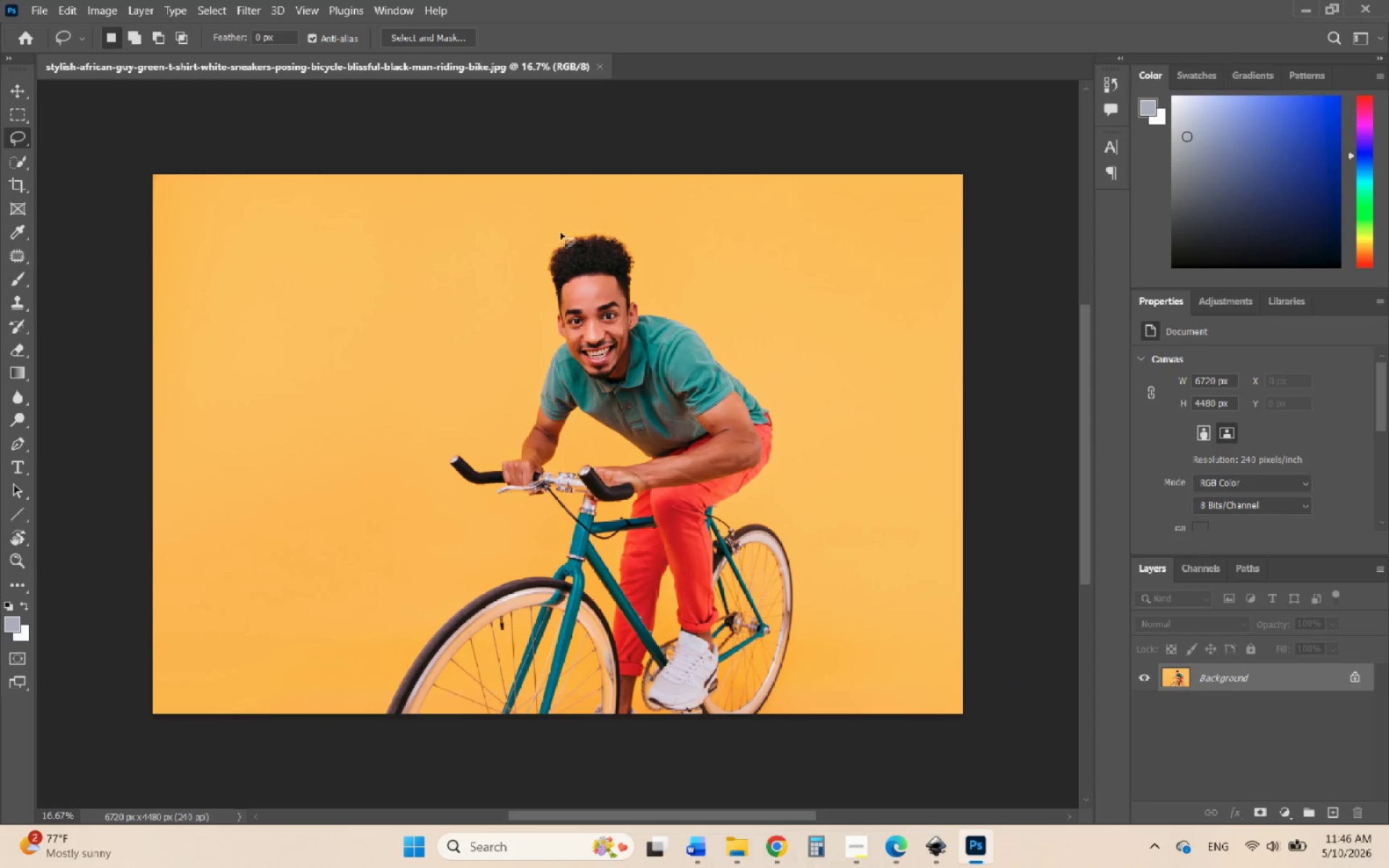 
left_click_drag(start_coordinate=[564, 231], to_coordinate=[551, 238])
 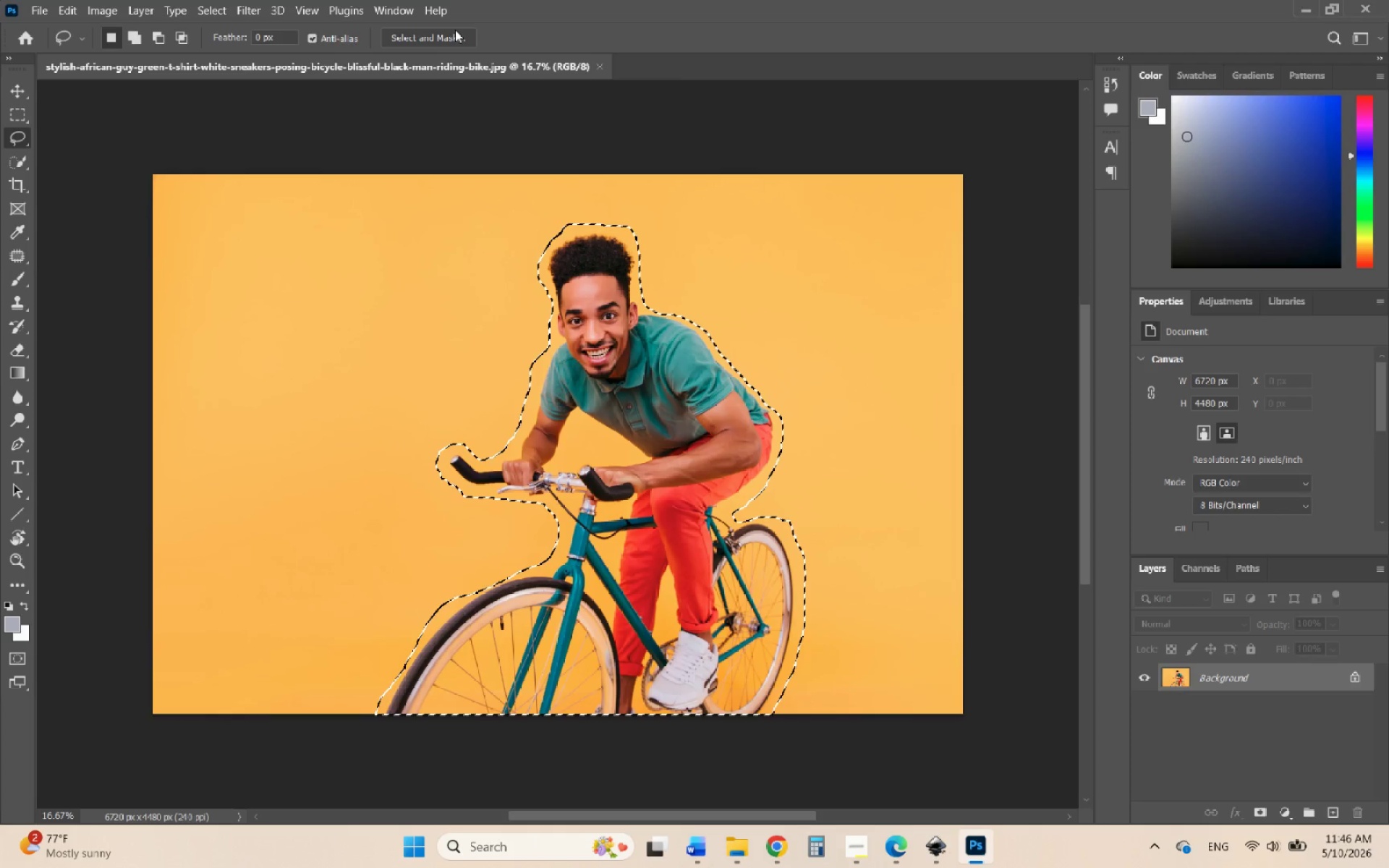 
left_click([428, 38])
 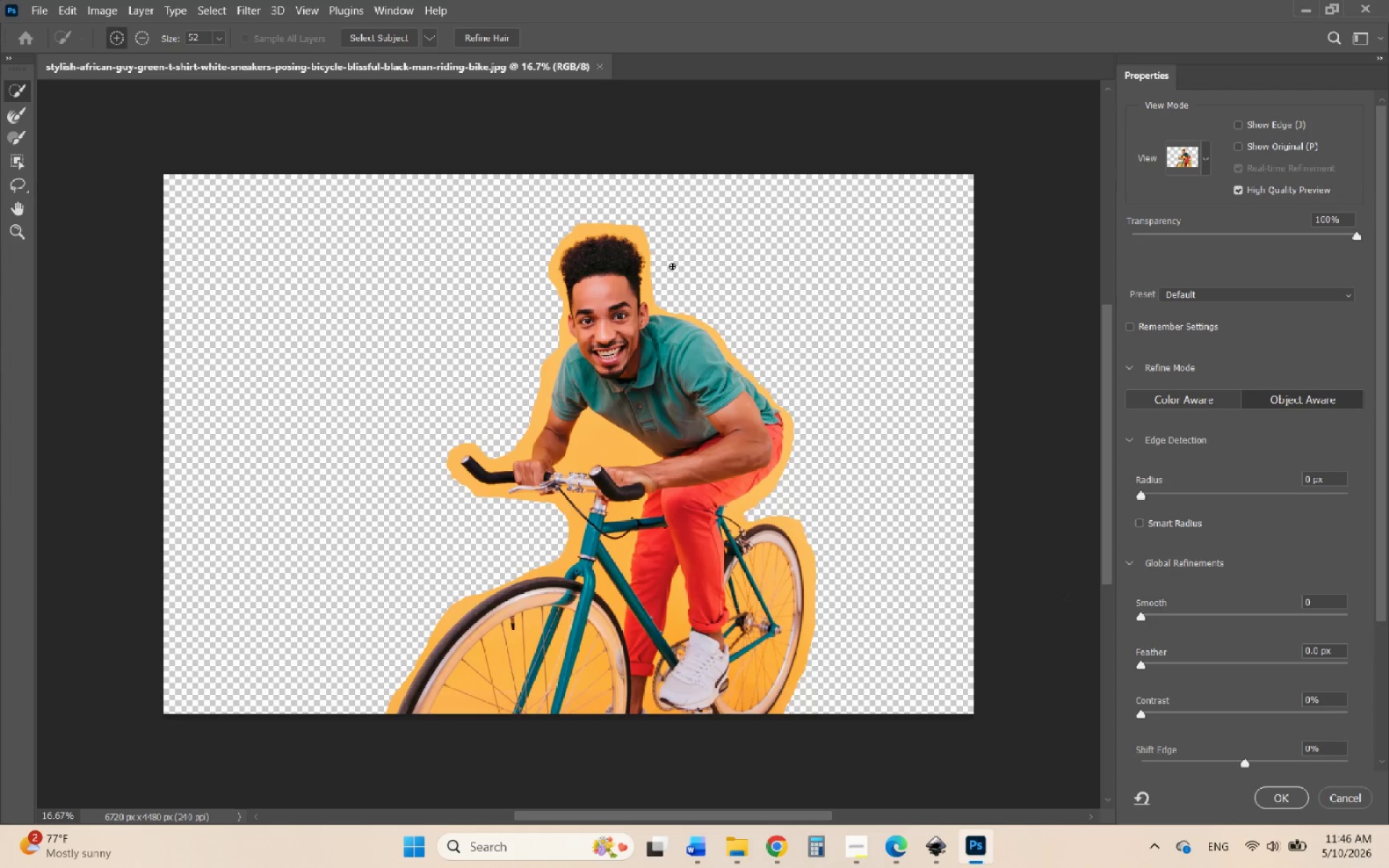 
left_click([365, 35])
 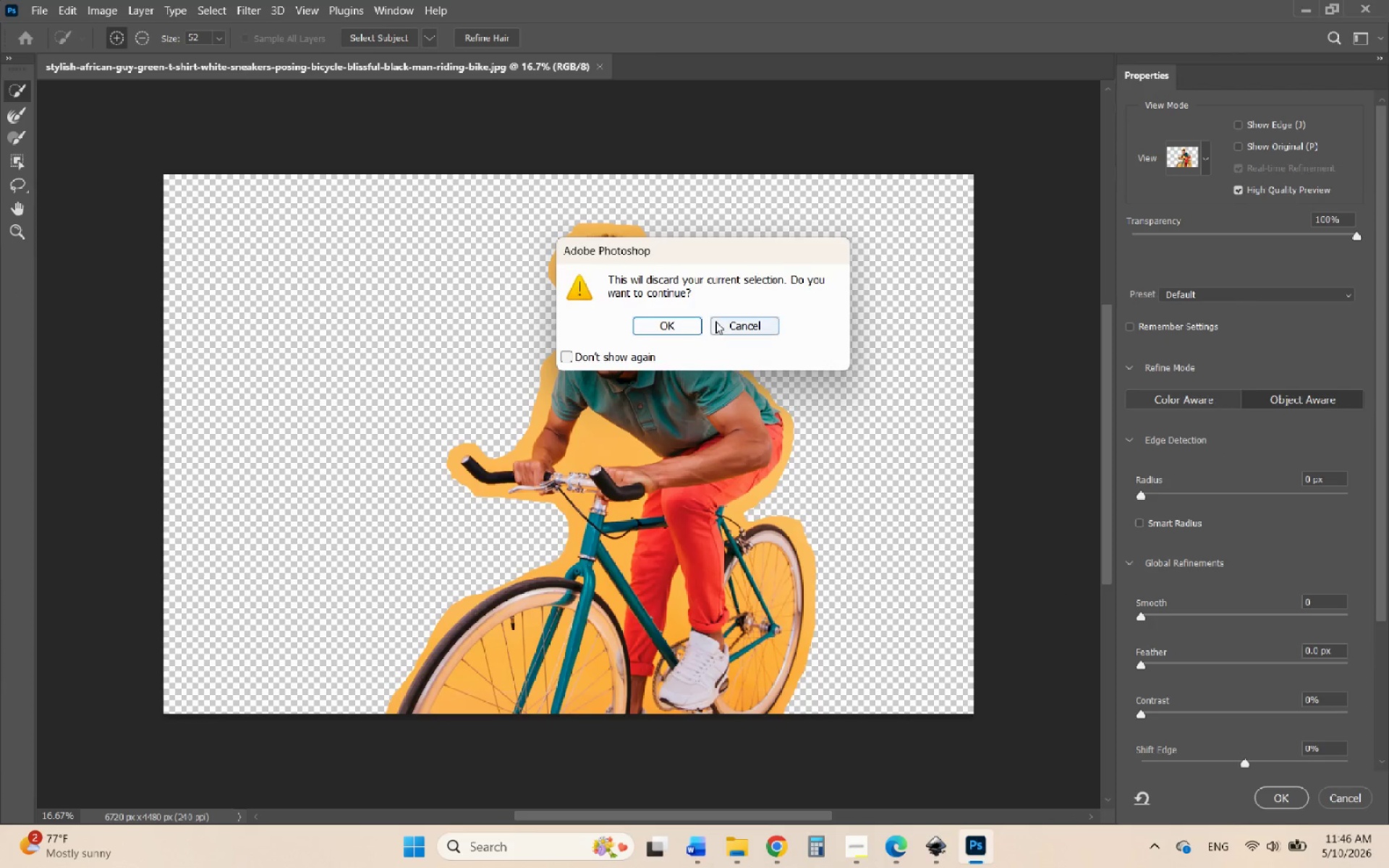 
left_click([686, 330])
 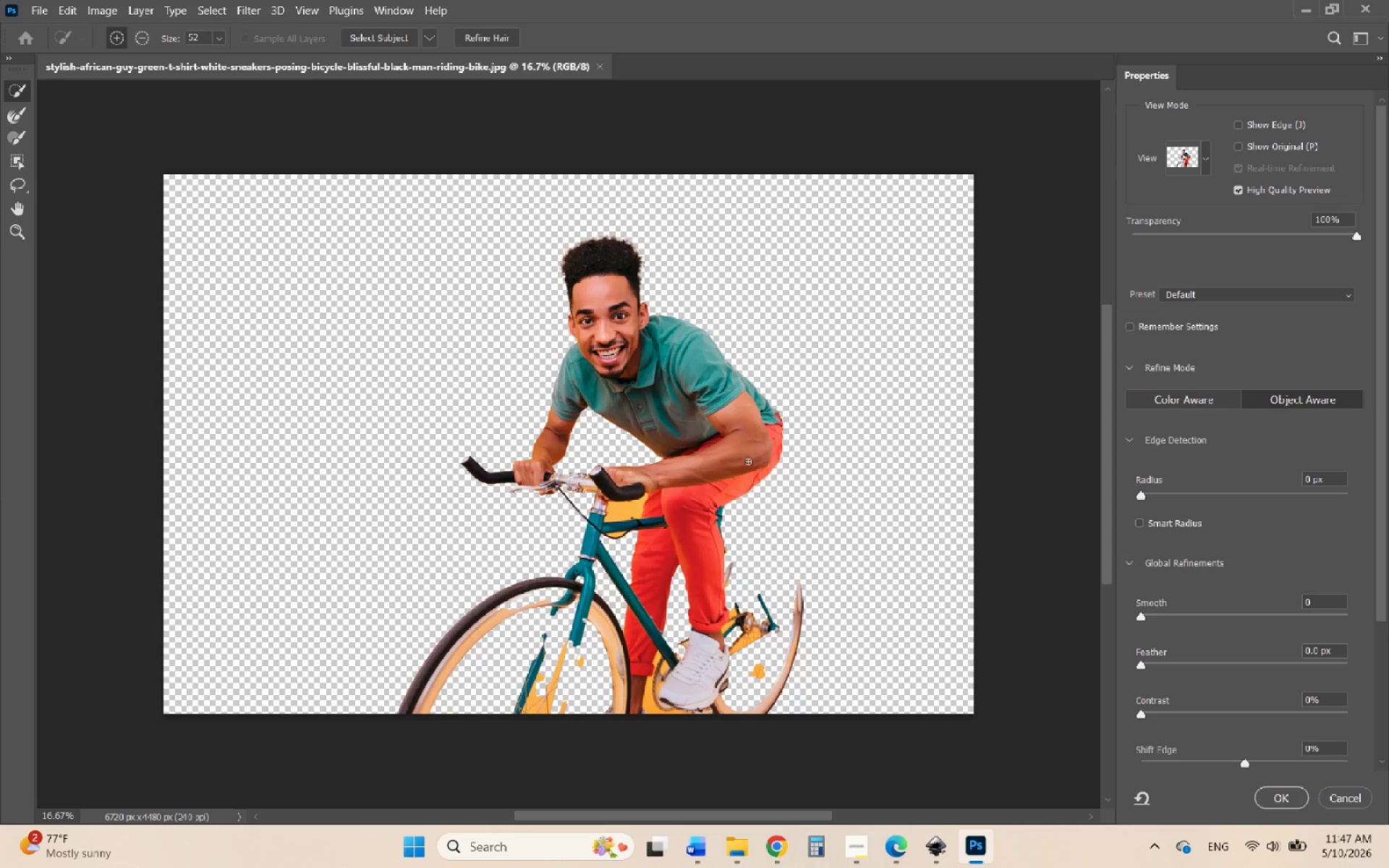 
wait(12.81)
 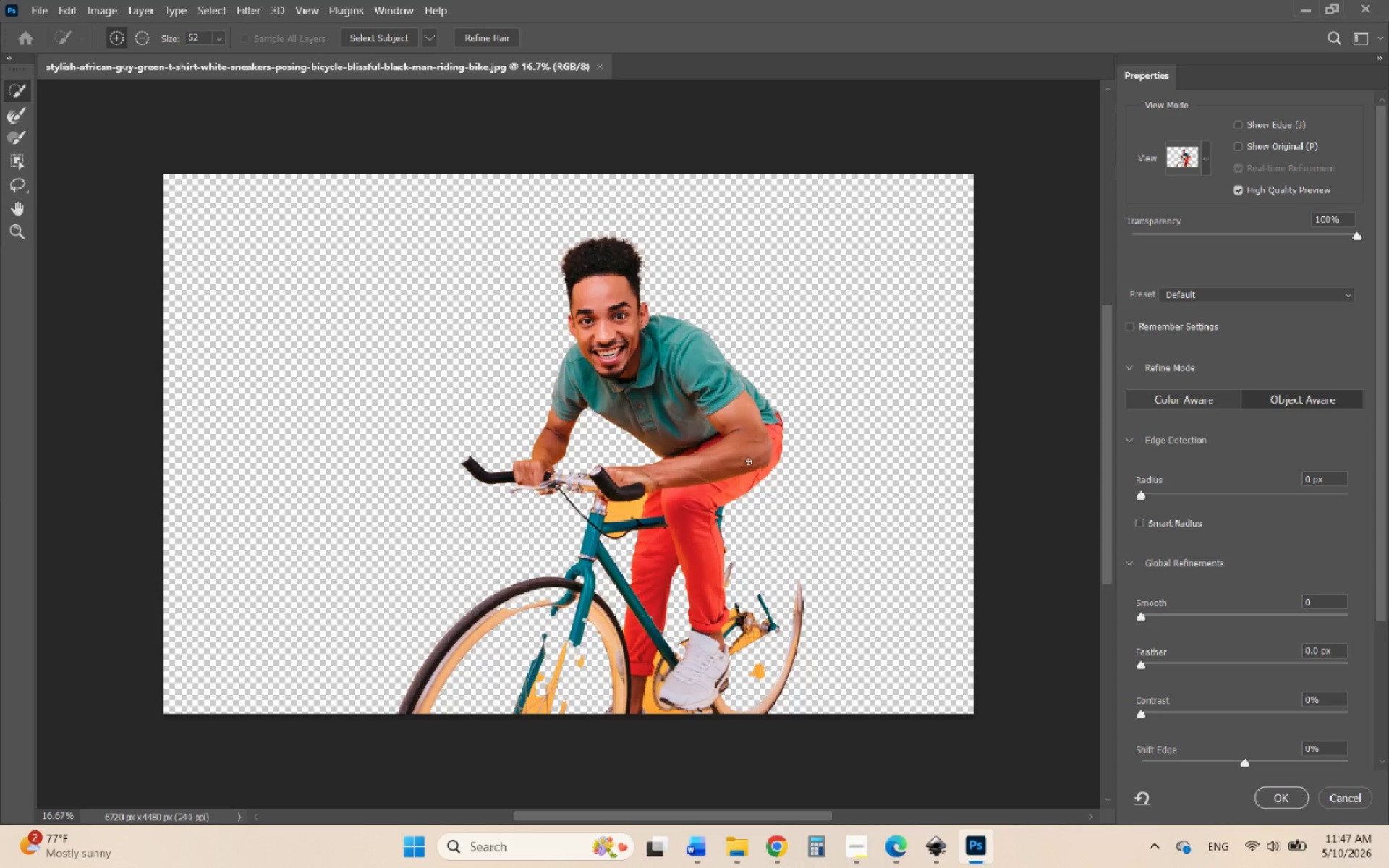 
left_click([479, 38])
 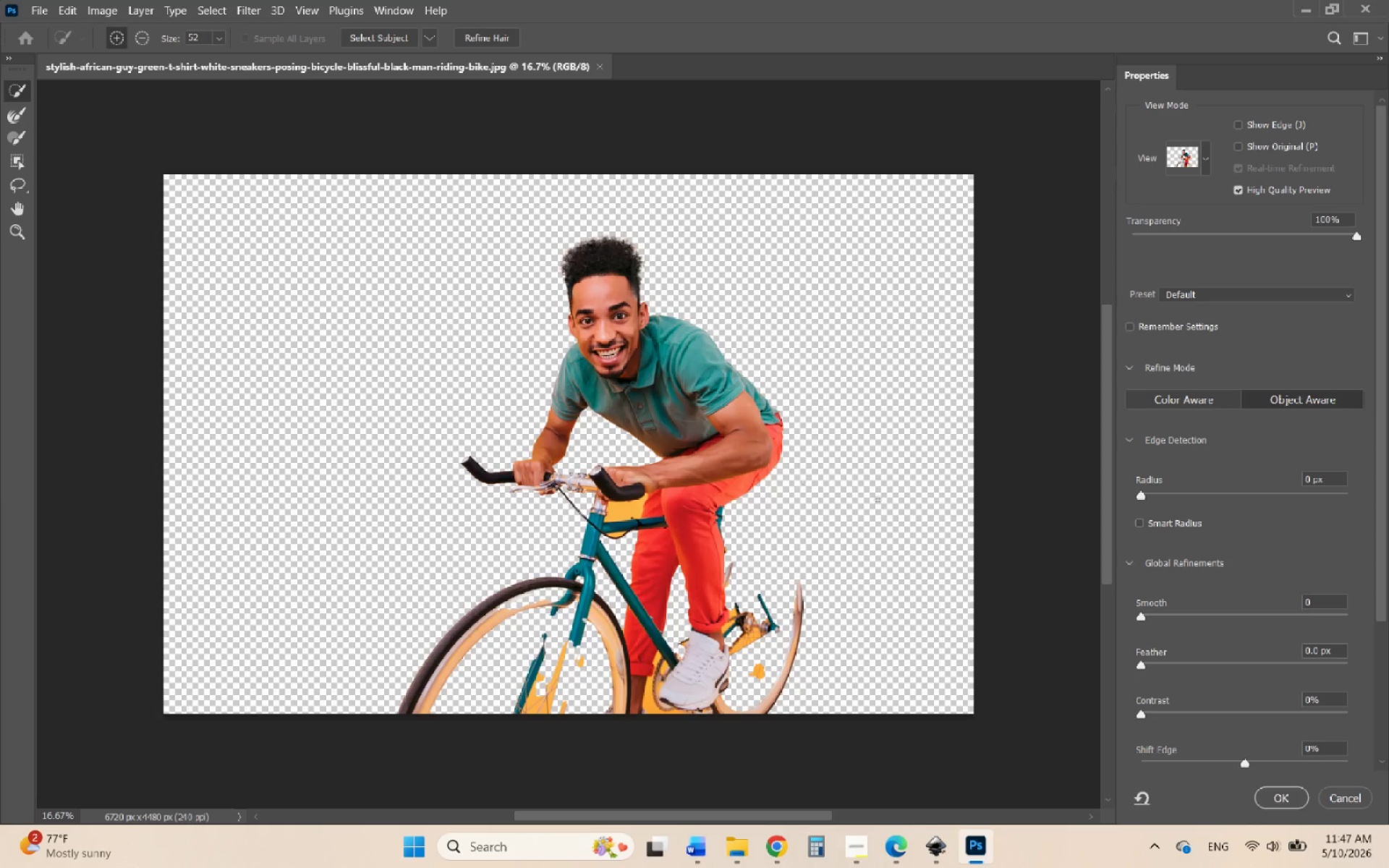 
hold_key(key=ControlLeft, duration=0.66)
scroll: coordinate [611, 289], scroll_direction: up, amount: 5.0
 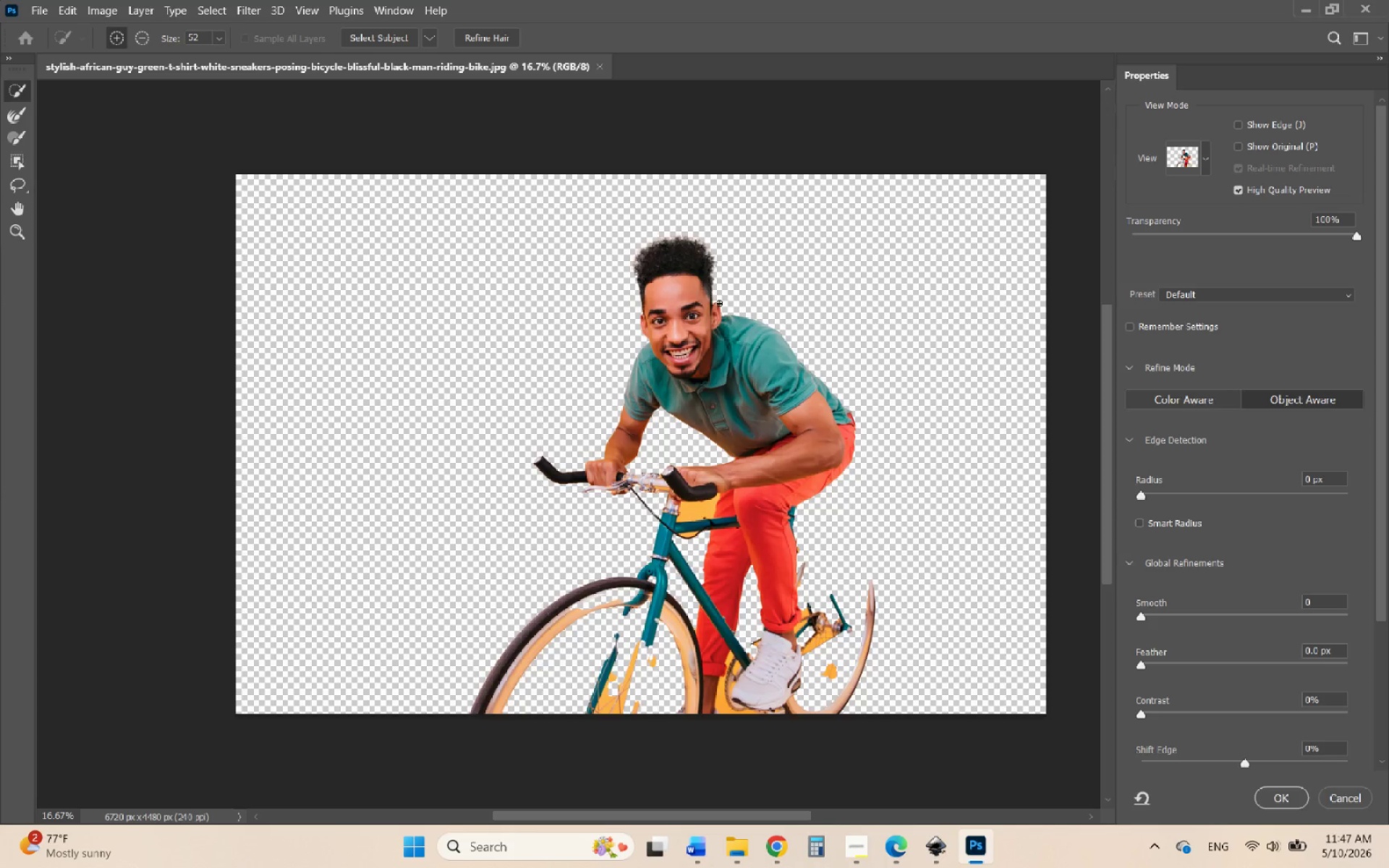 
hold_key(key=AltLeft, duration=2.23)
scroll: coordinate [690, 318], scroll_direction: up, amount: 21.0
 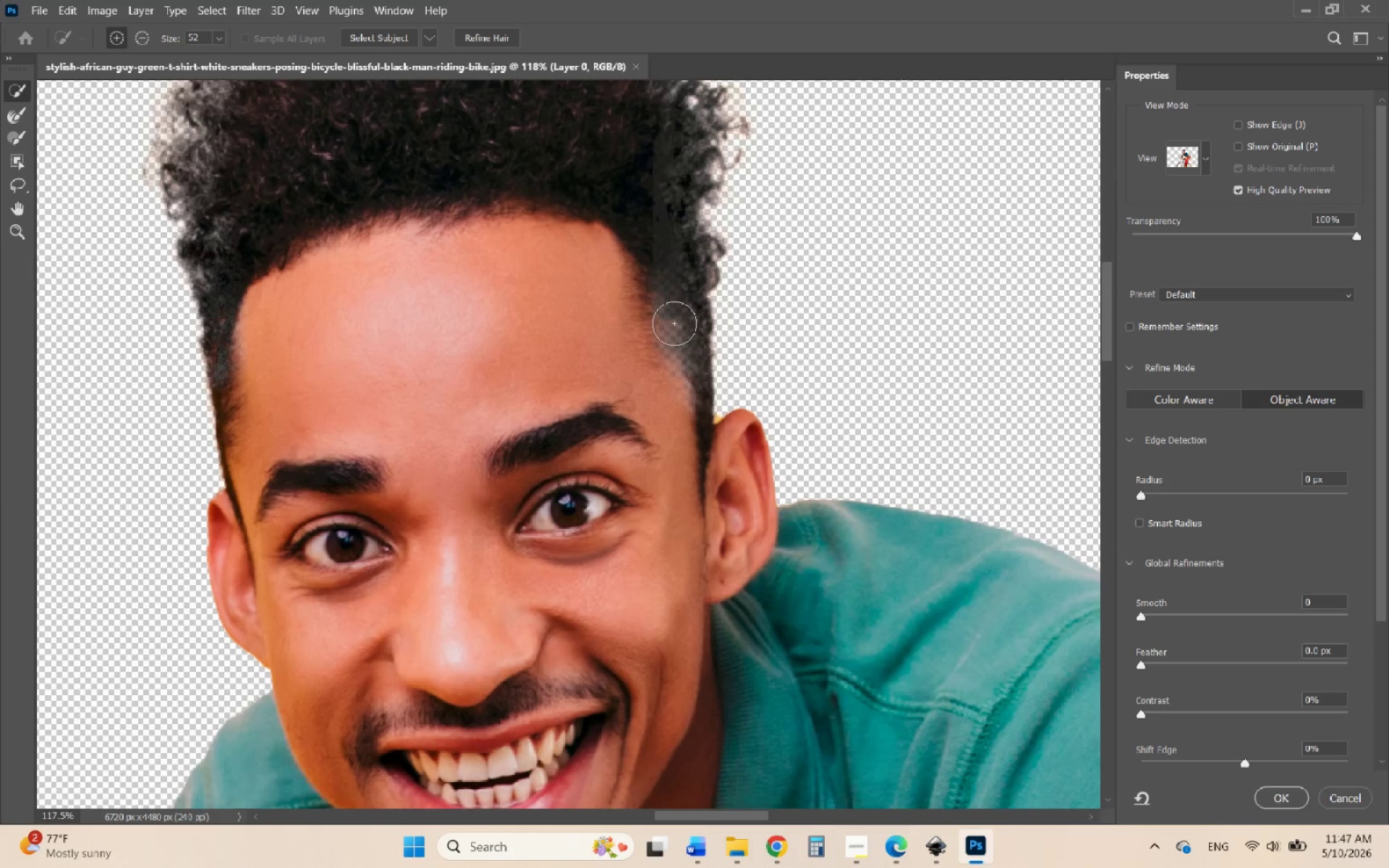 
left_click_drag(start_coordinate=[674, 322], to_coordinate=[670, 353])
 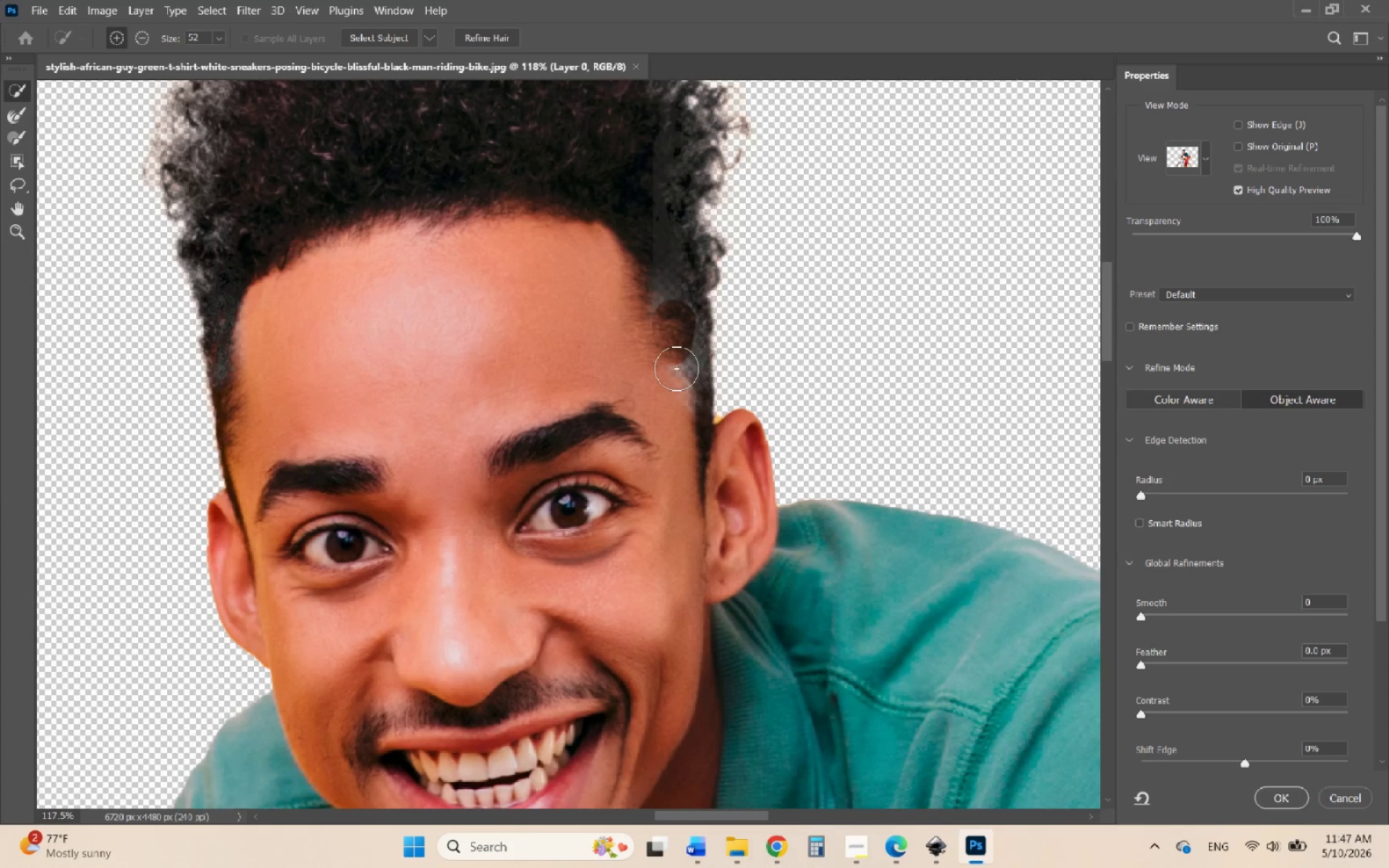 
left_click_drag(start_coordinate=[682, 387], to_coordinate=[668, 351])
 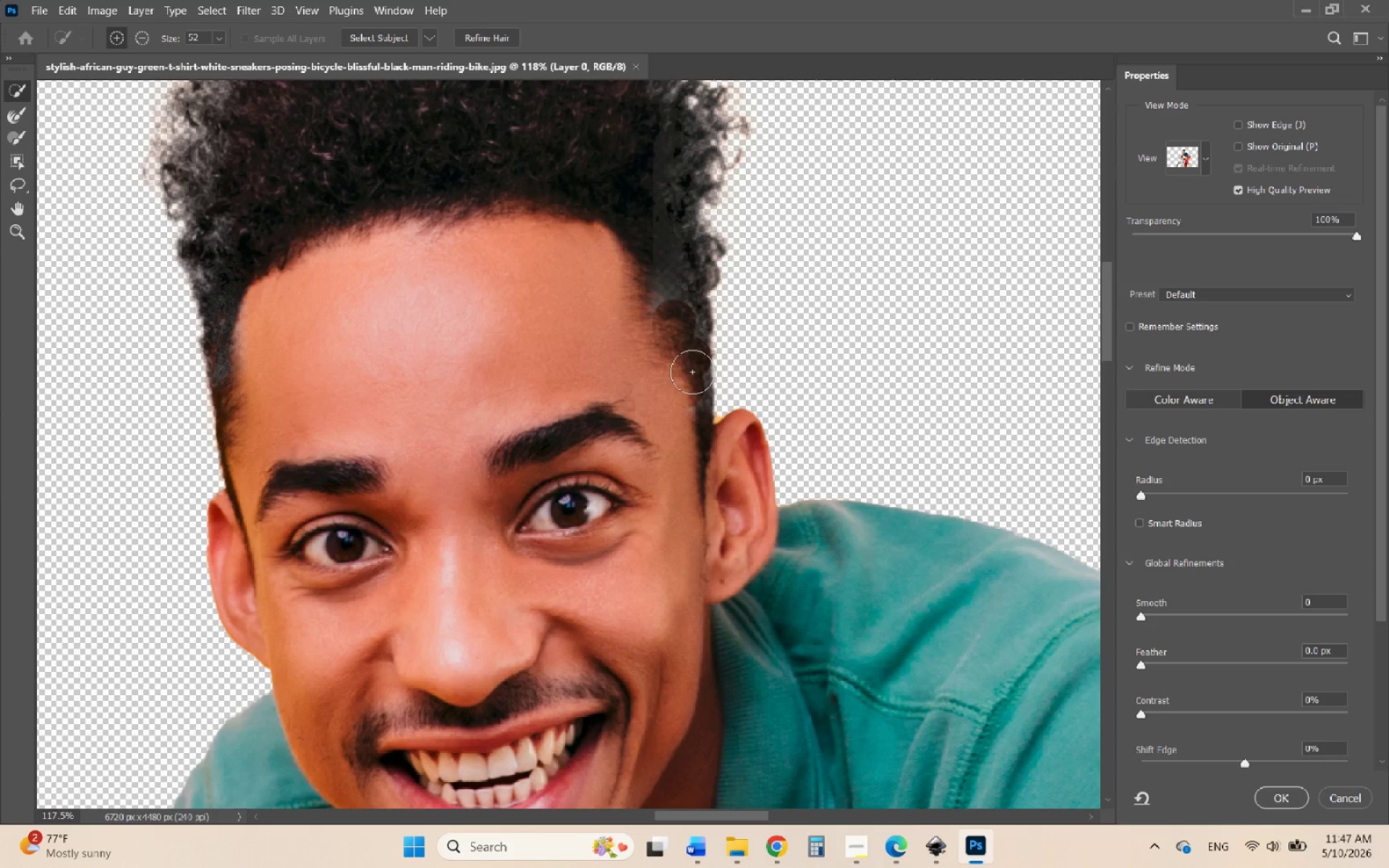 
left_click([687, 385])
 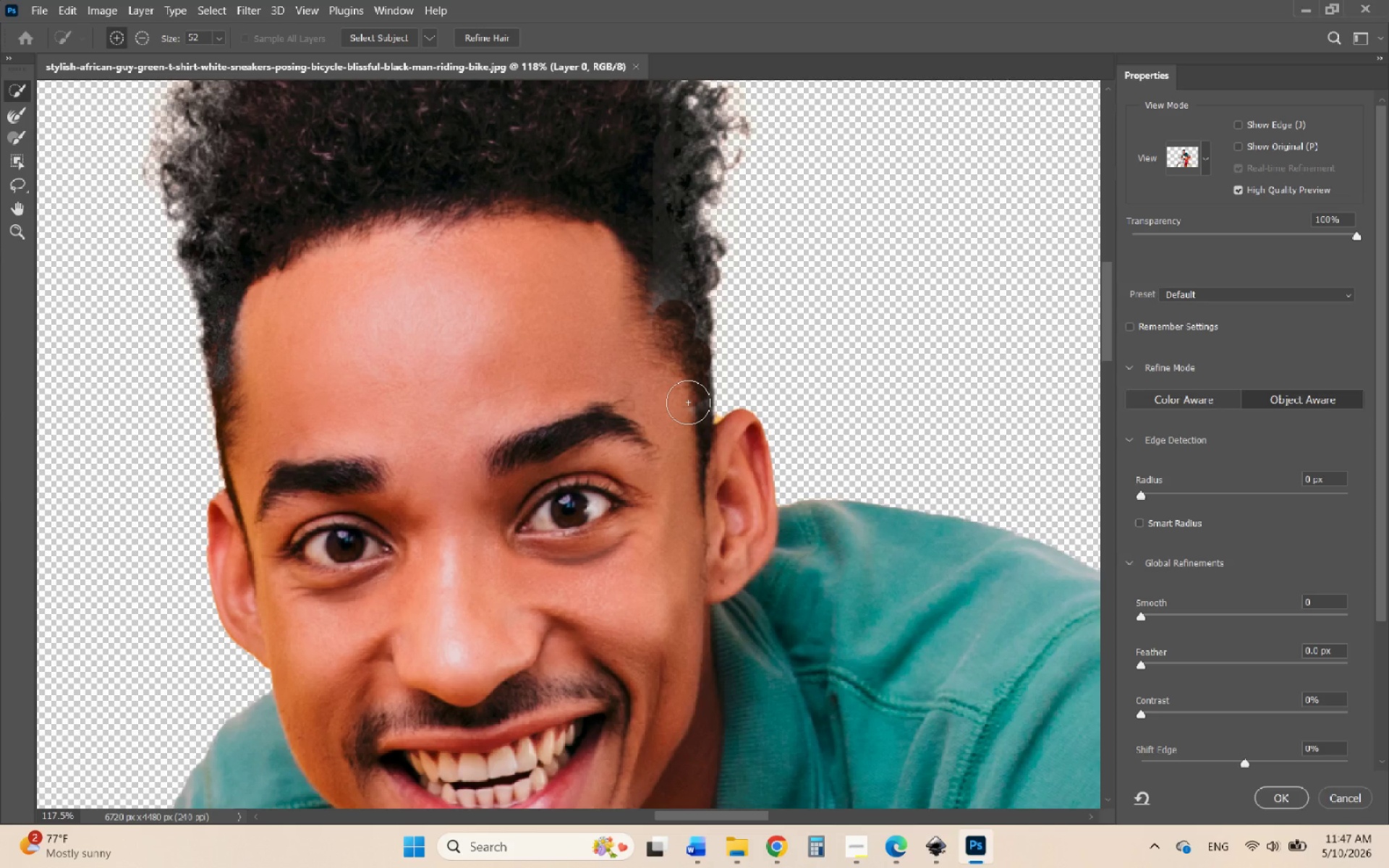 
left_click([688, 402])
 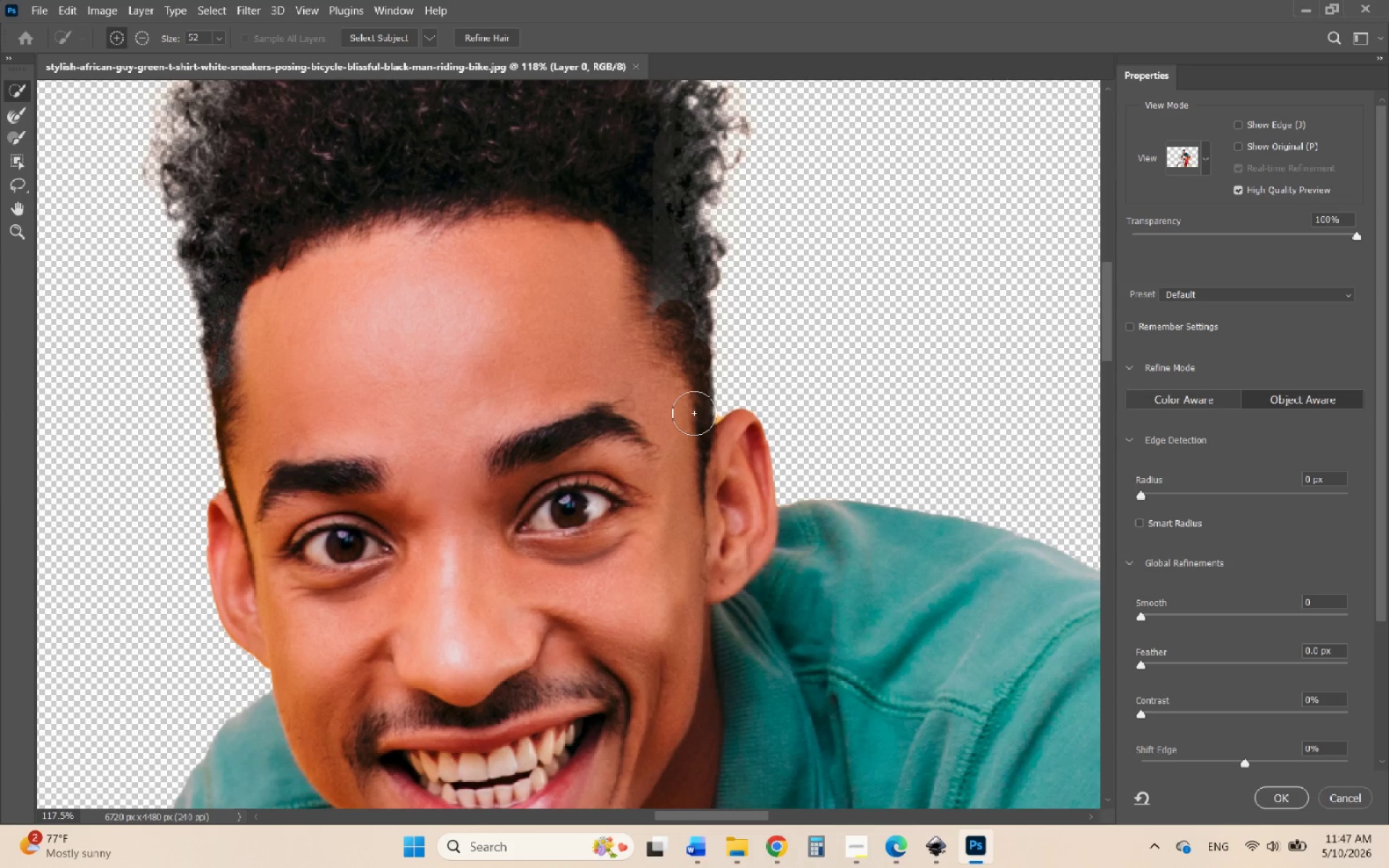 
left_click([671, 325])
 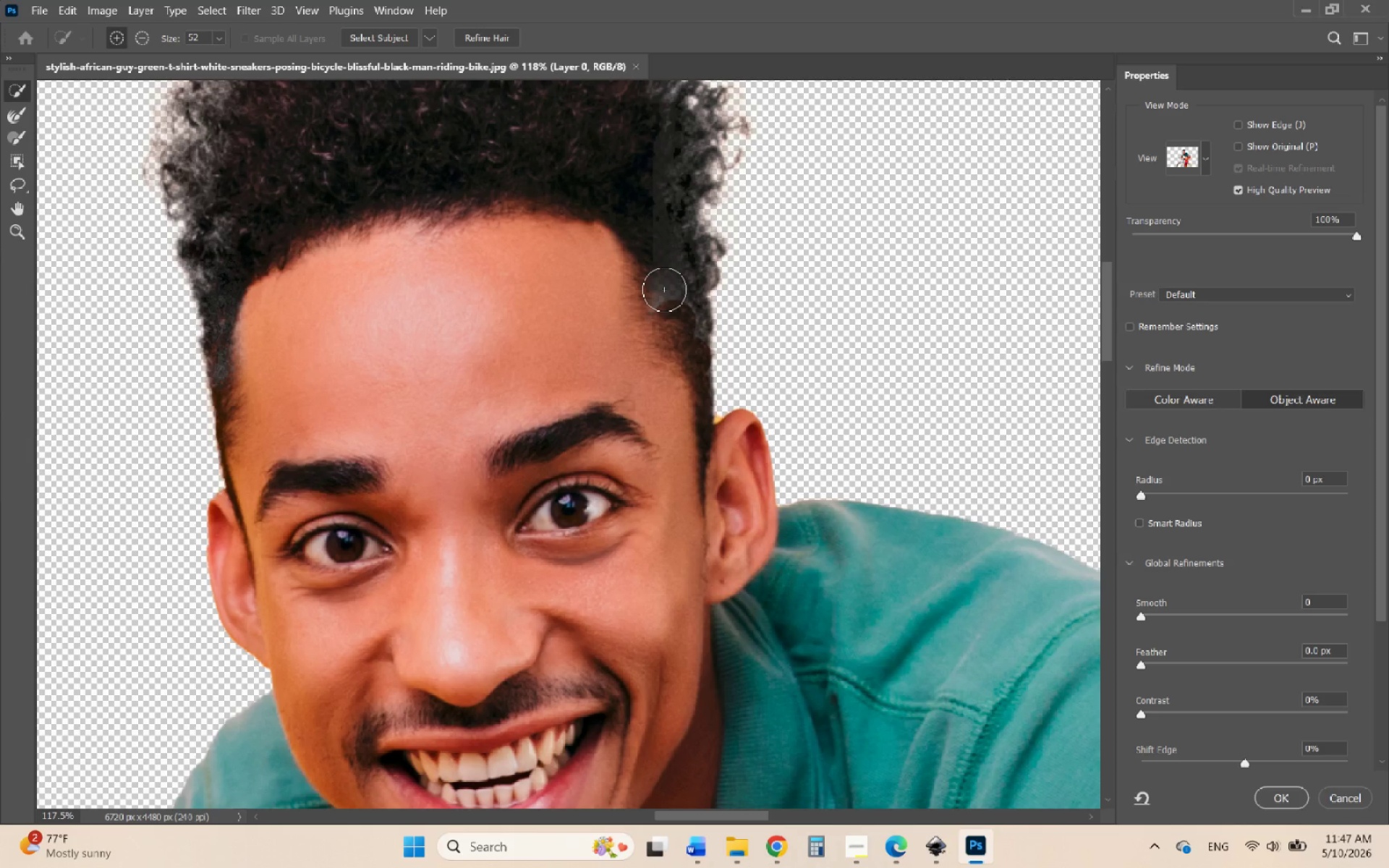 
left_click([664, 289])
 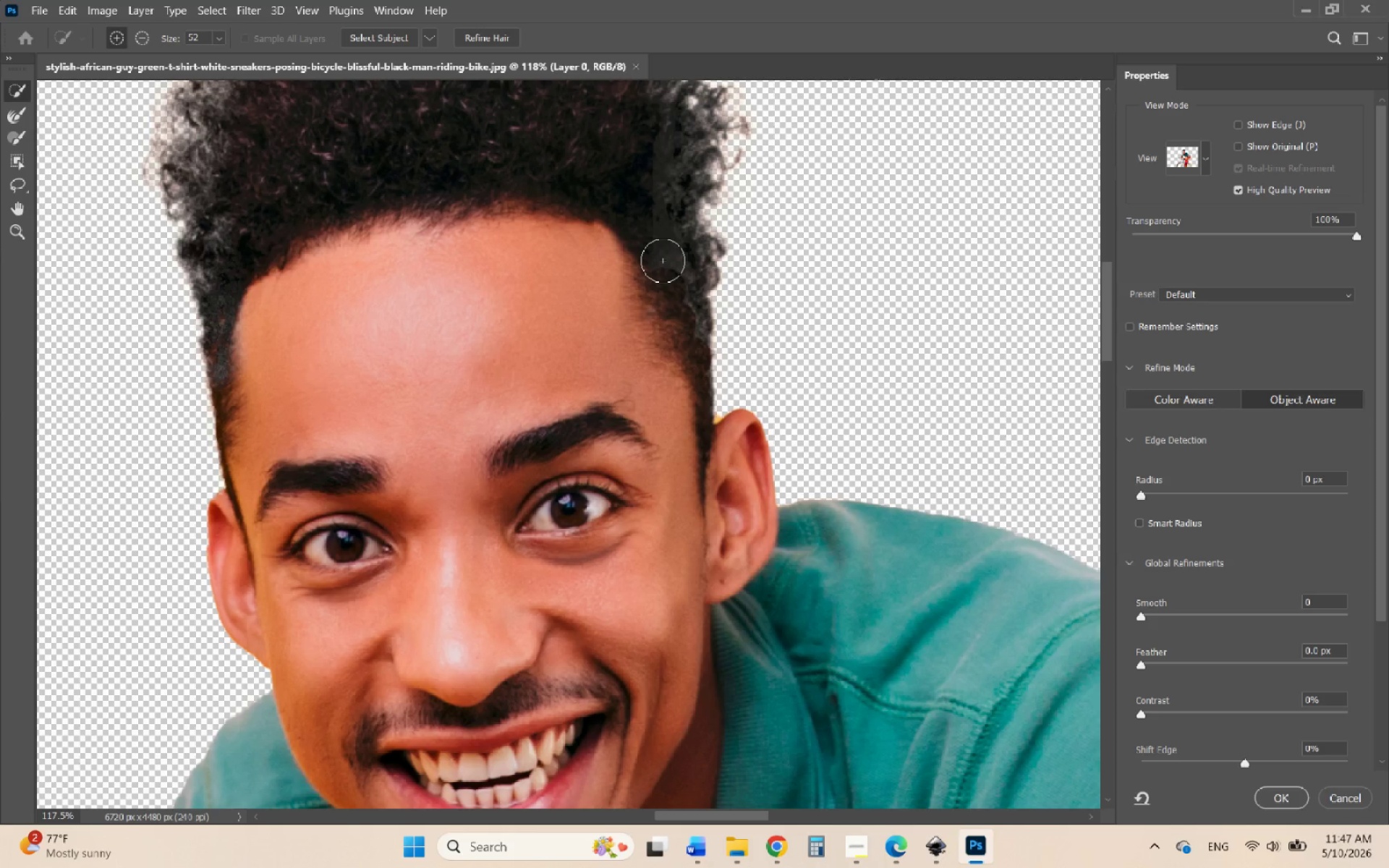 
left_click([663, 260])
 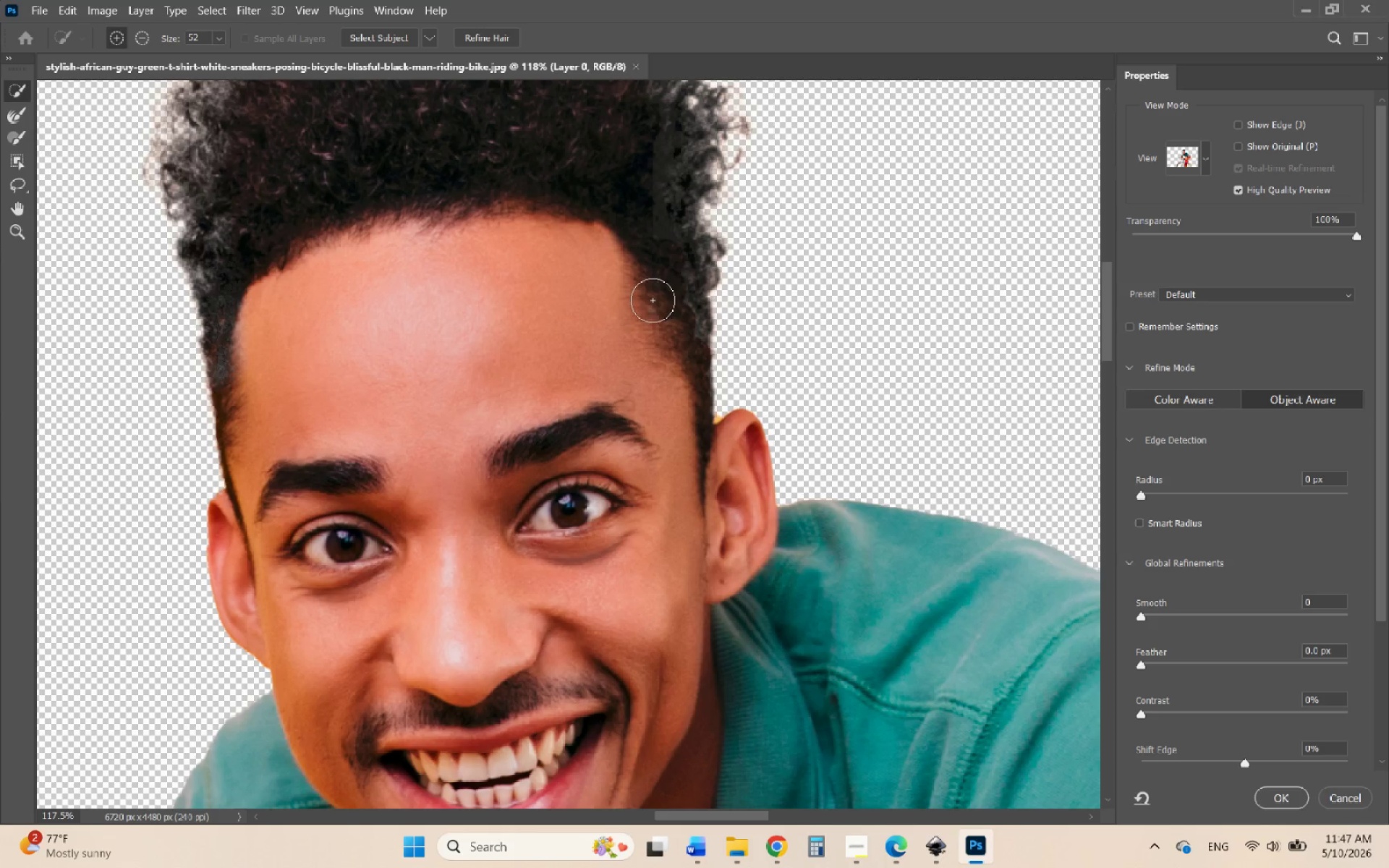 
left_click([653, 300])
 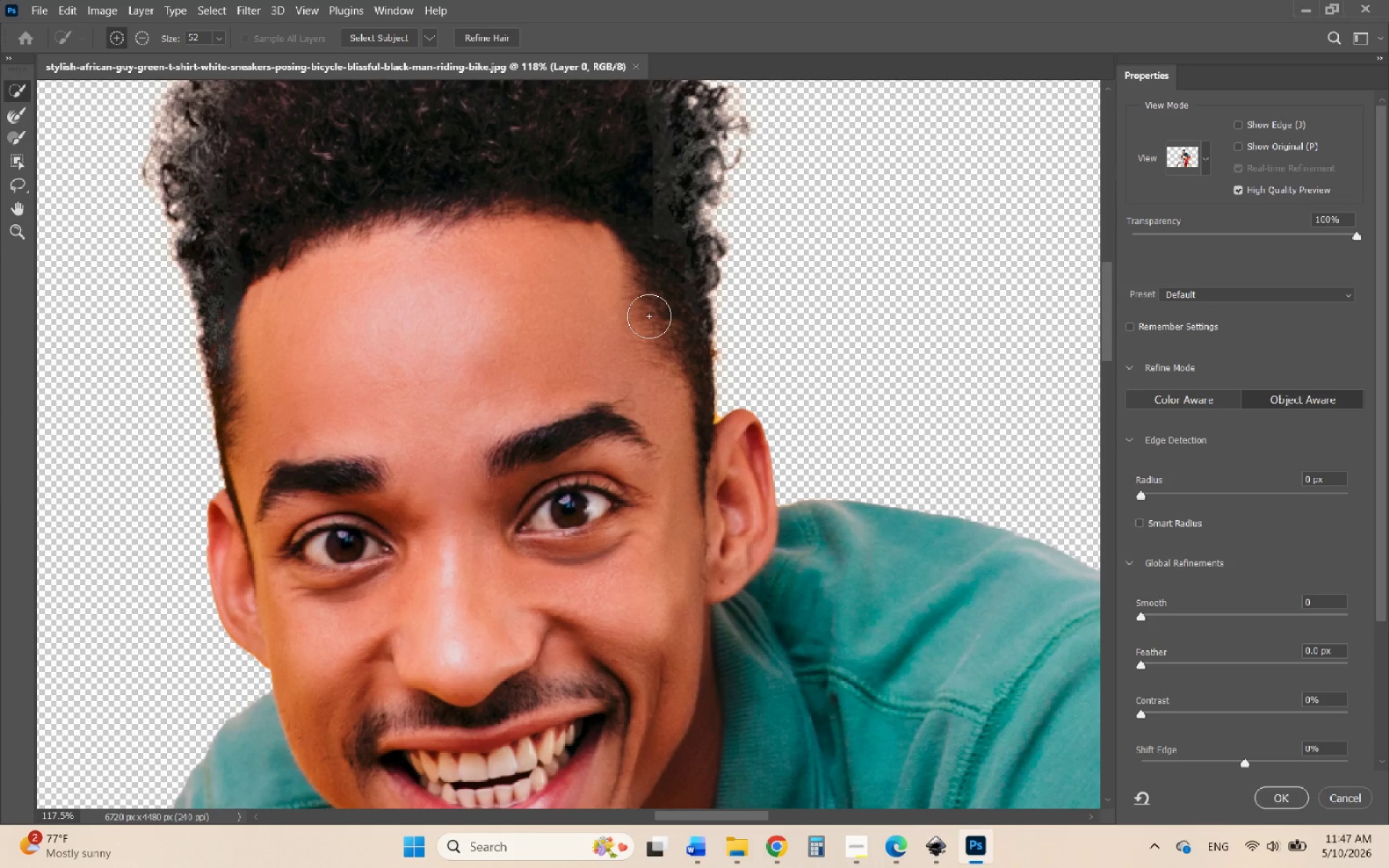 
left_click([649, 318])
 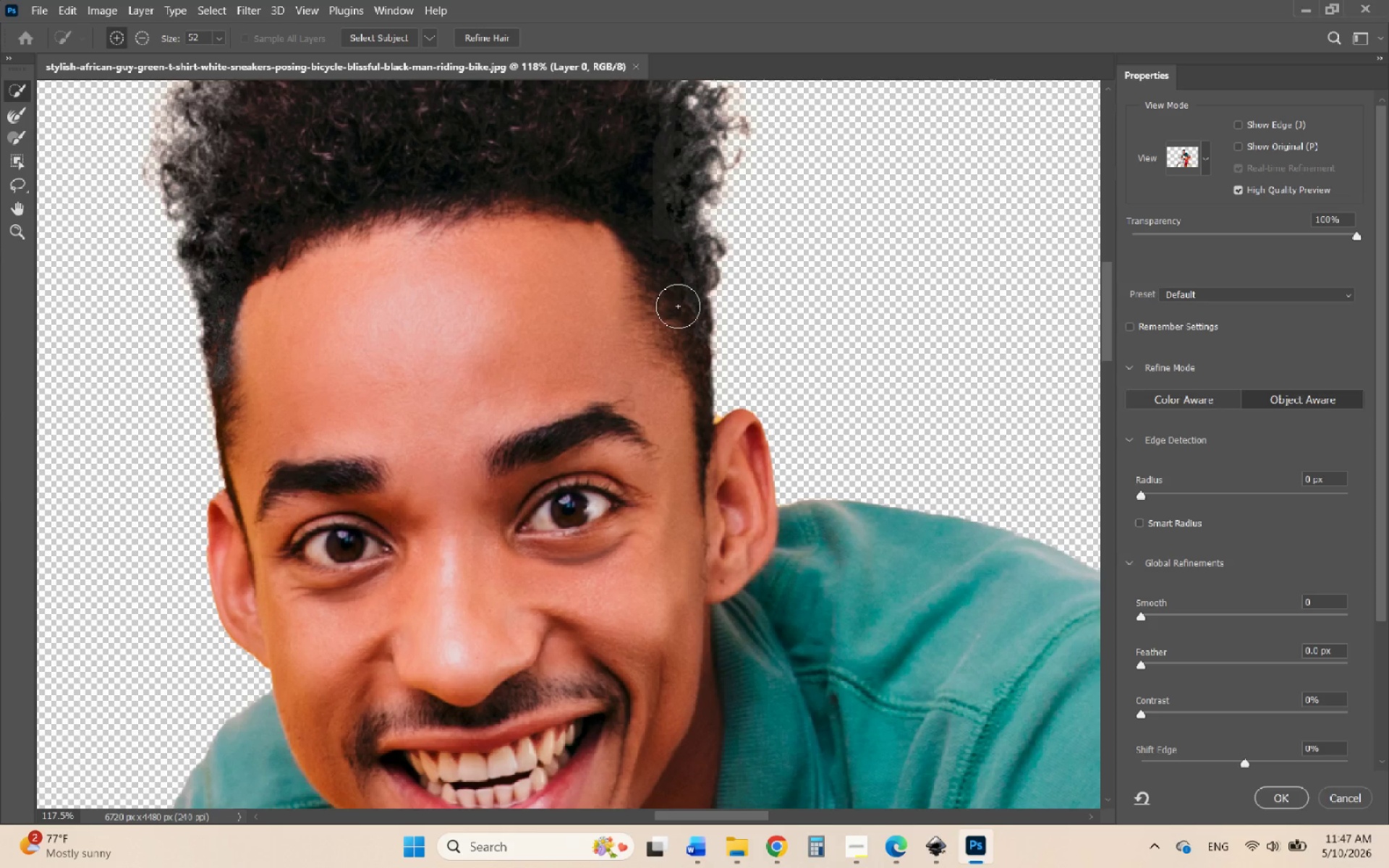 
left_click([679, 306])
 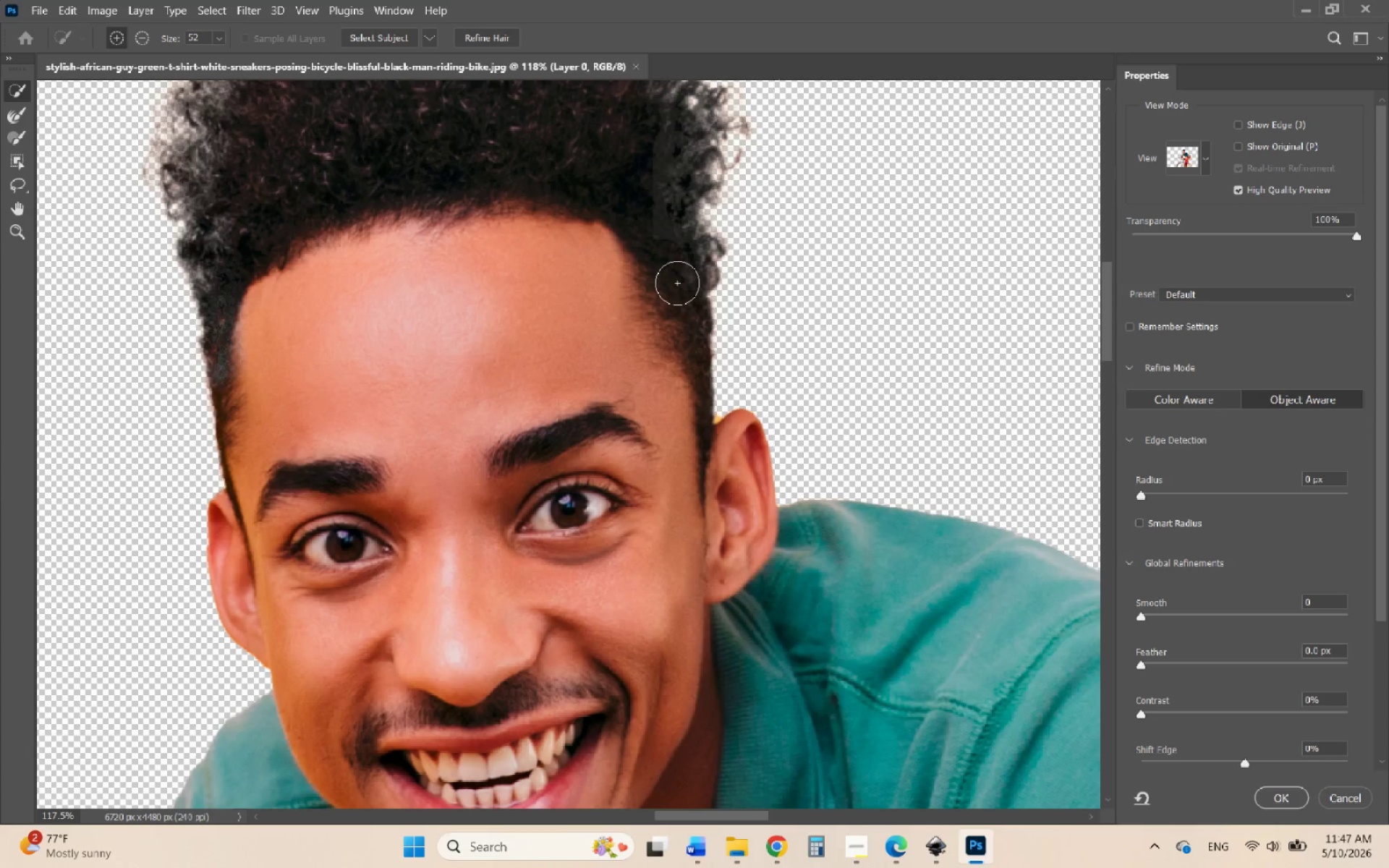 
left_click([677, 282])
 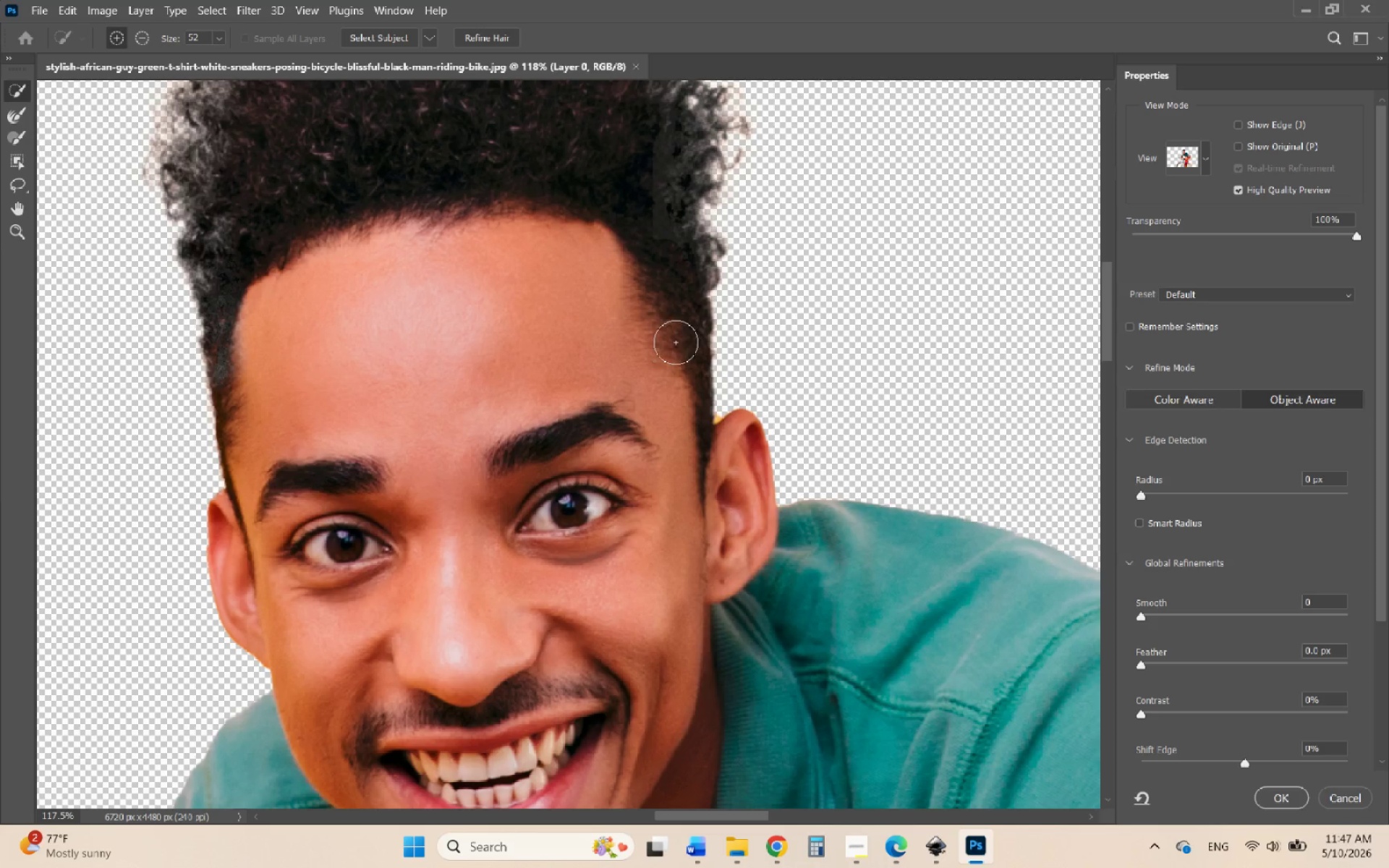 
left_click([677, 342])
 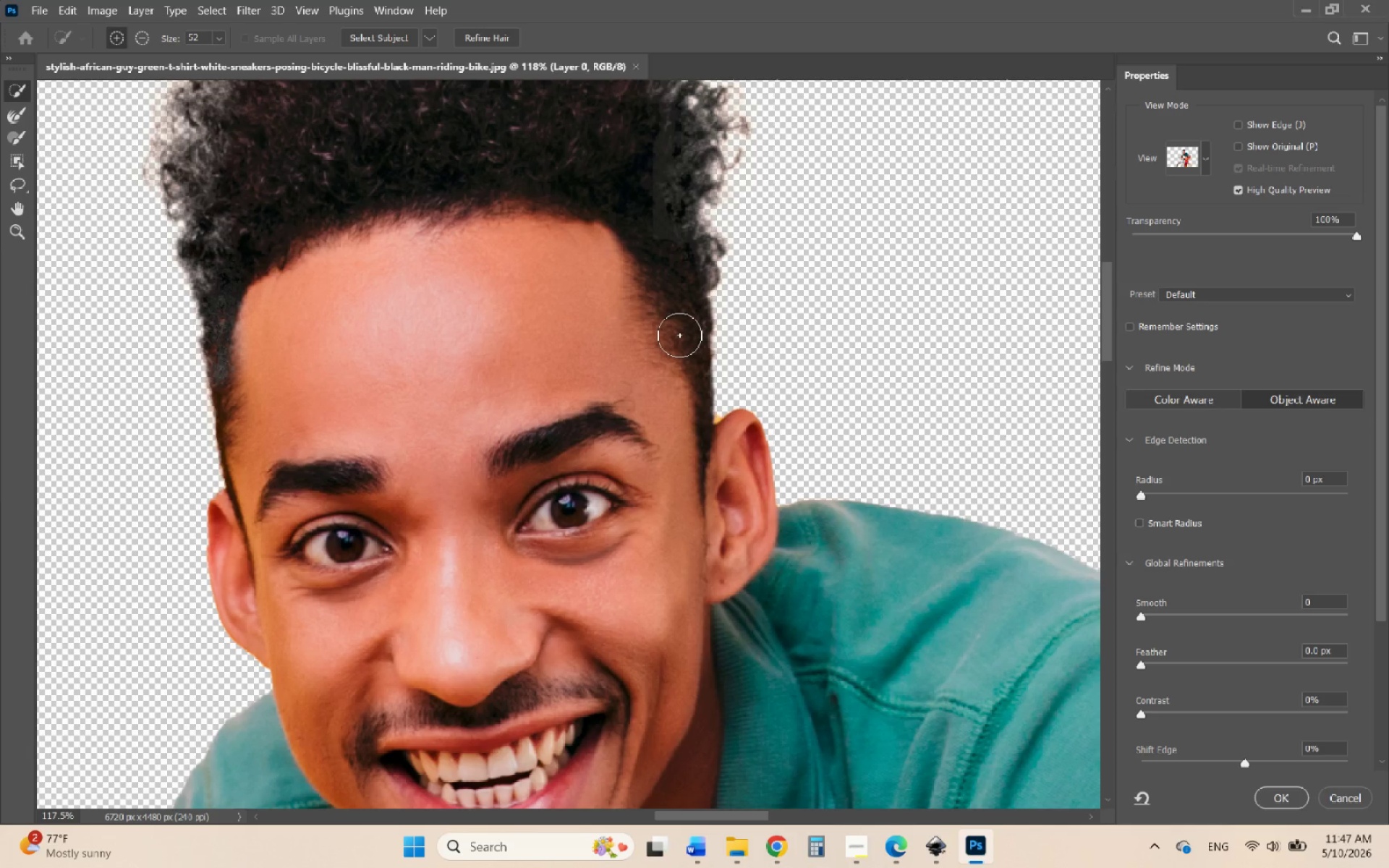 
left_click([680, 334])
 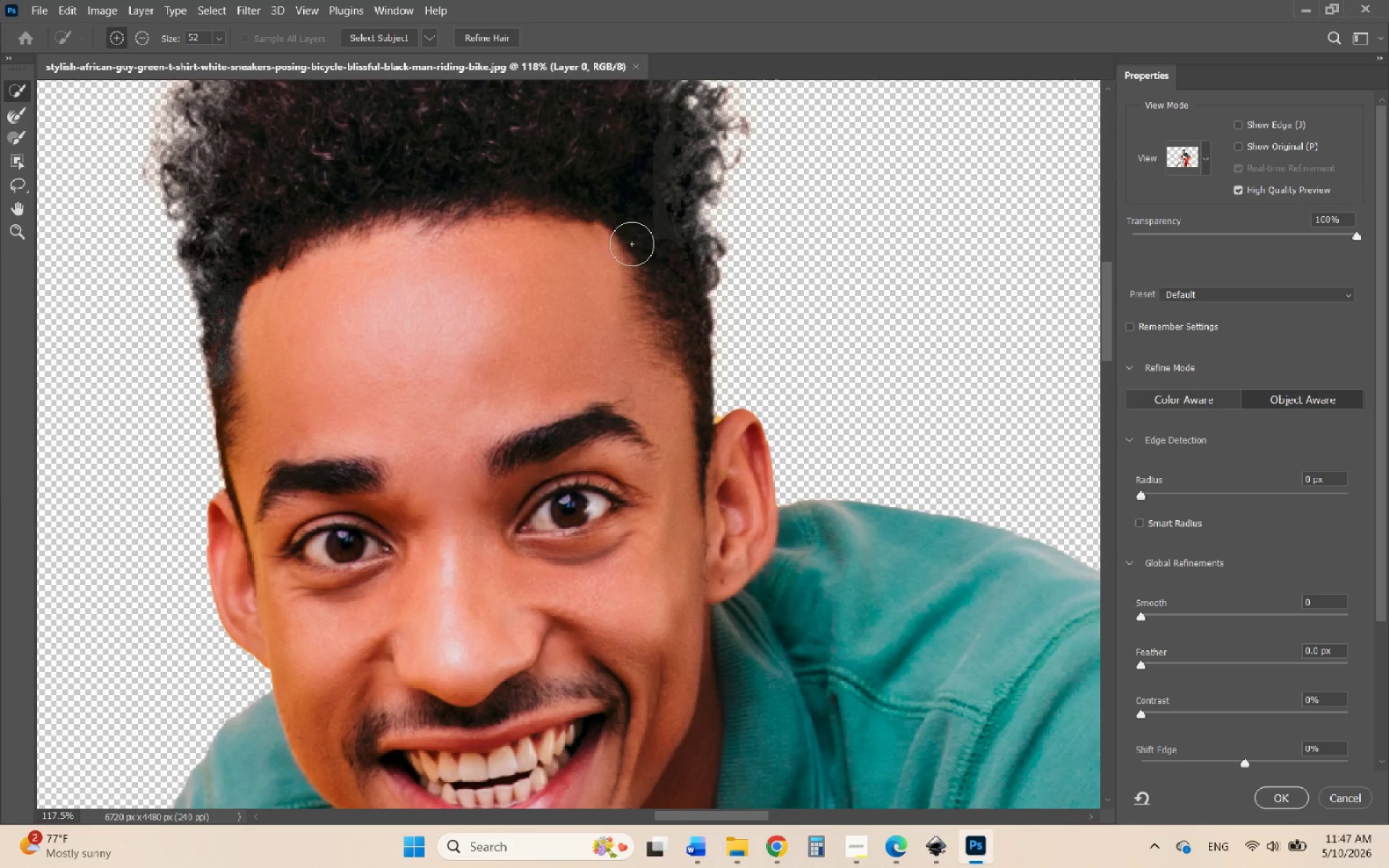 
left_click([647, 241])
 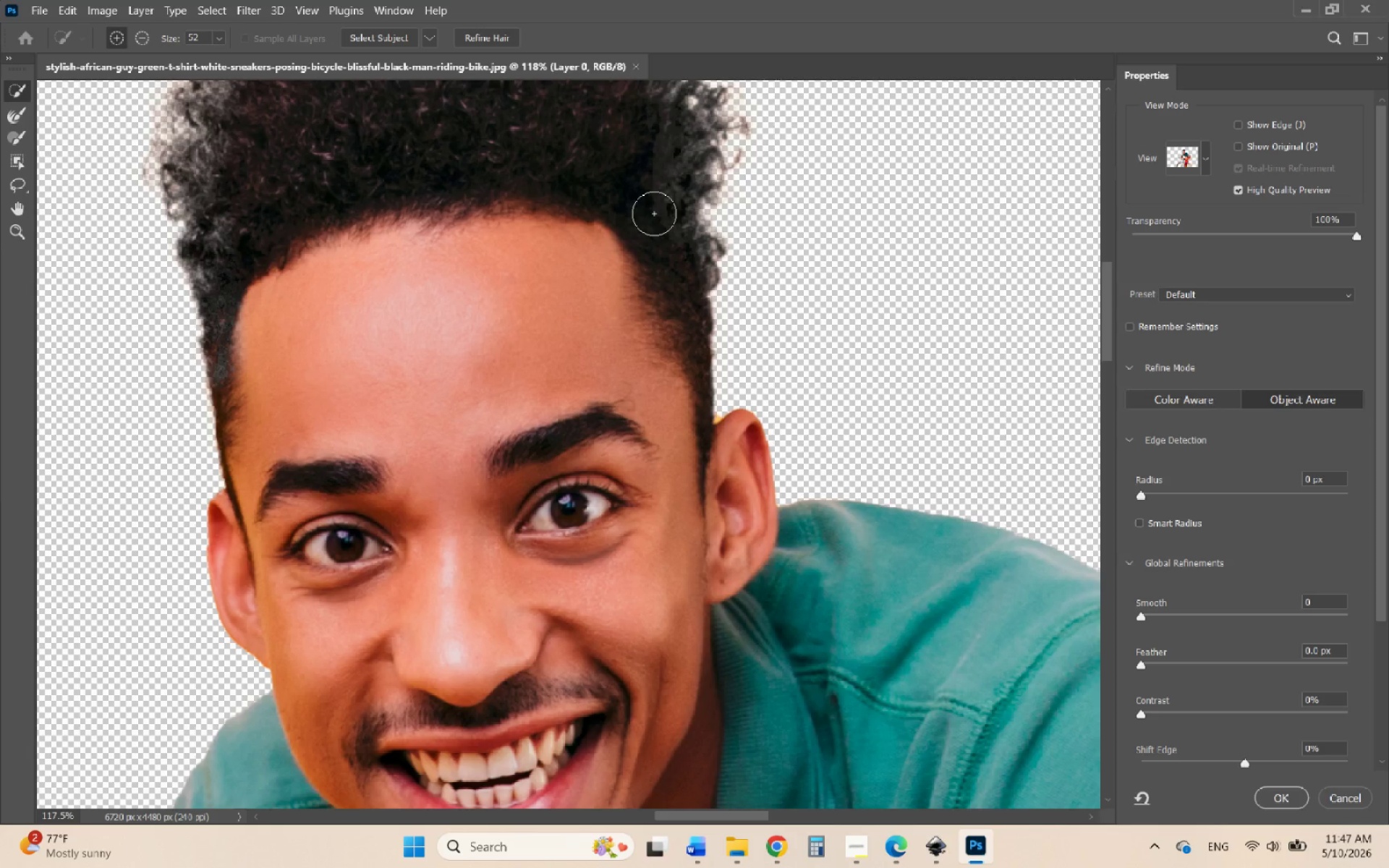 
left_click([655, 211])
 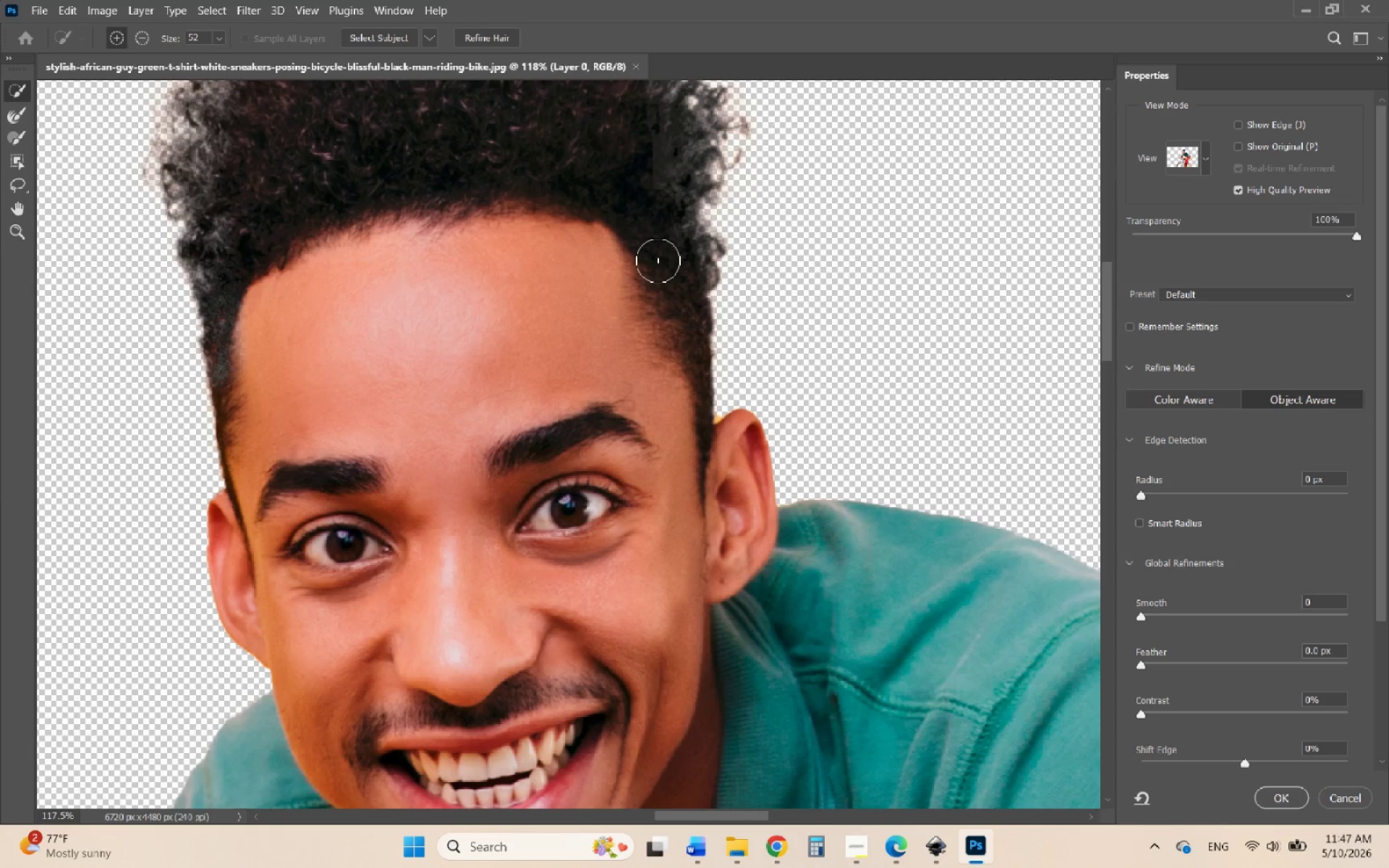 
left_click([658, 258])
 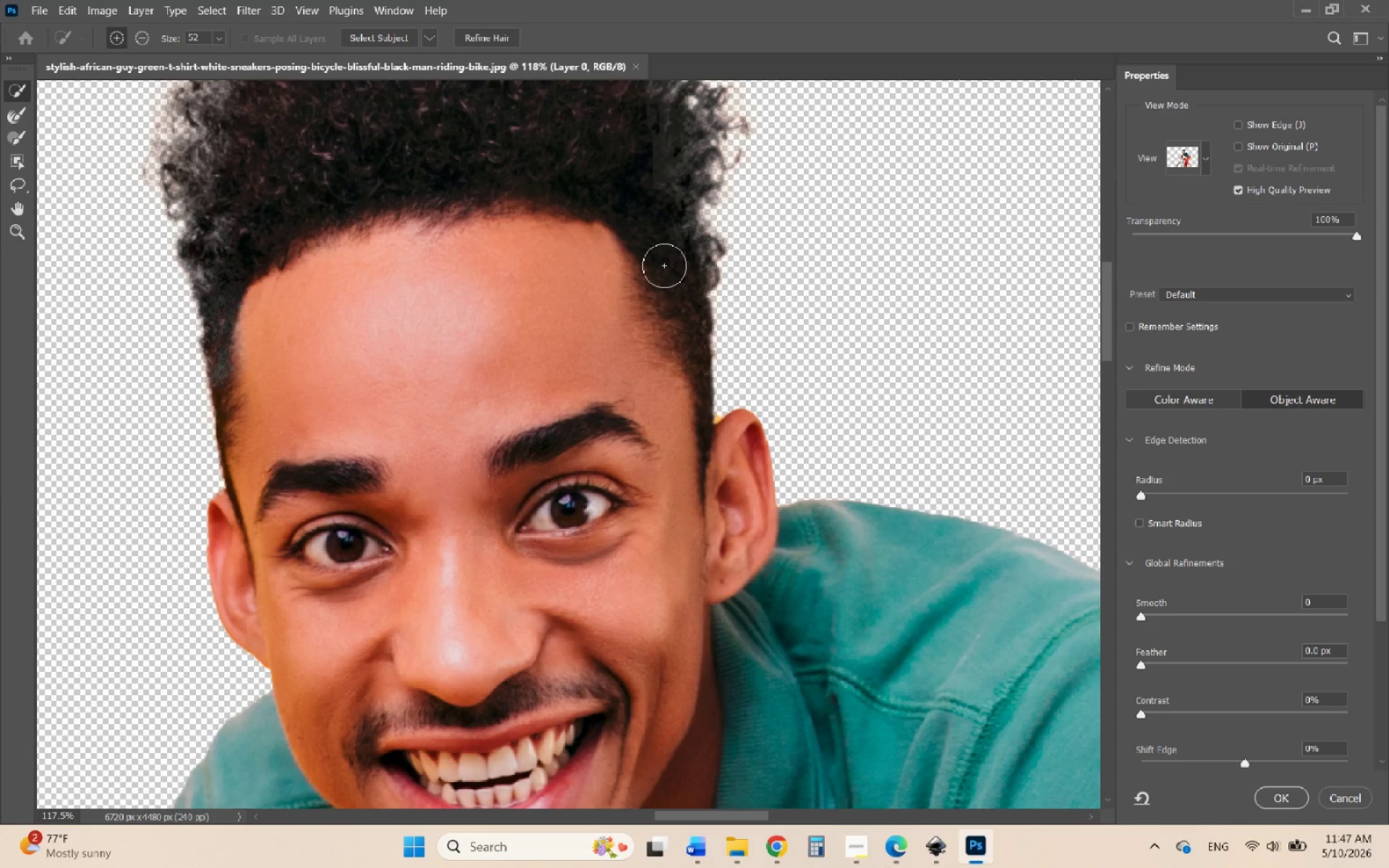 
left_click([671, 252])
 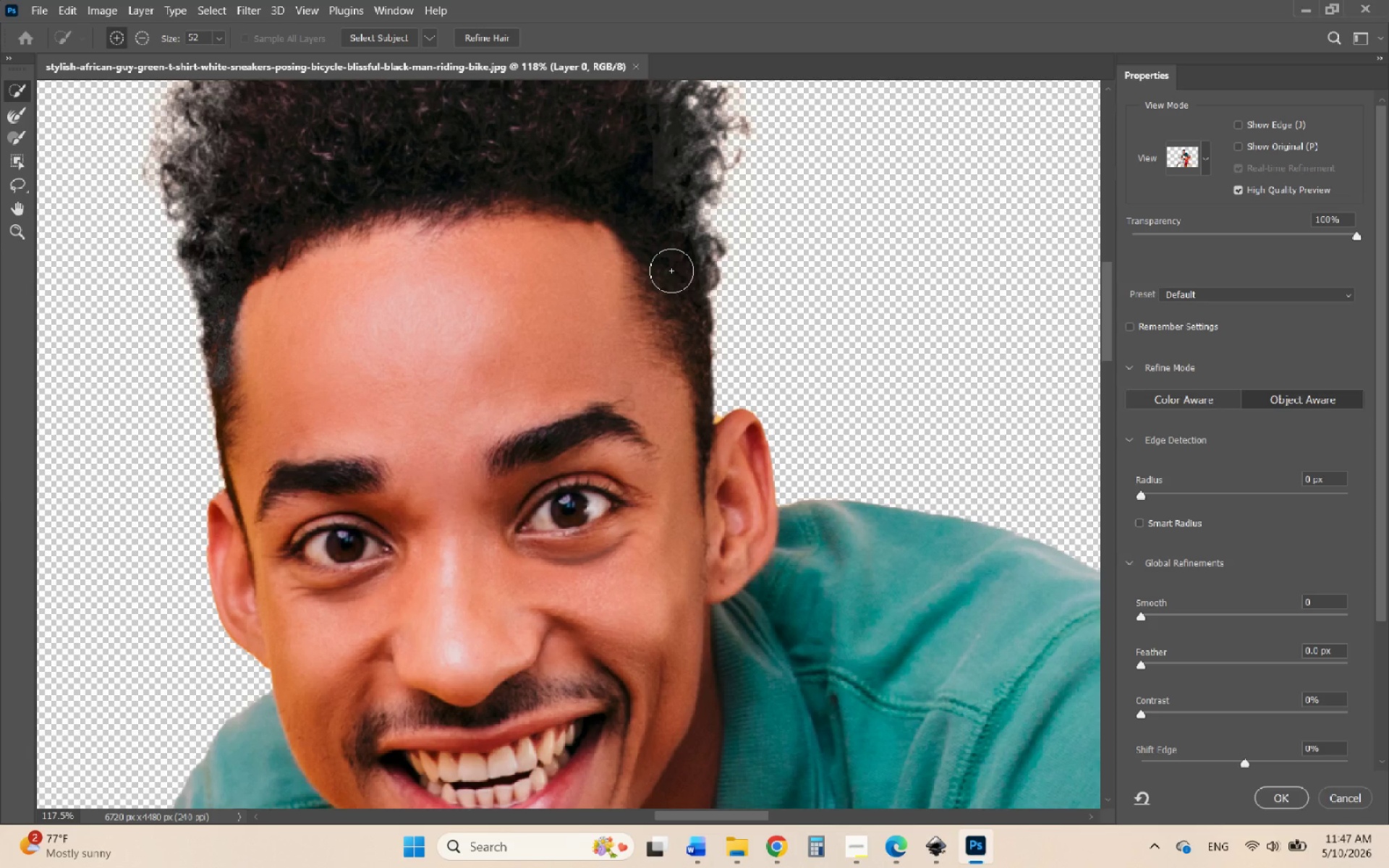 
left_click([671, 271])
 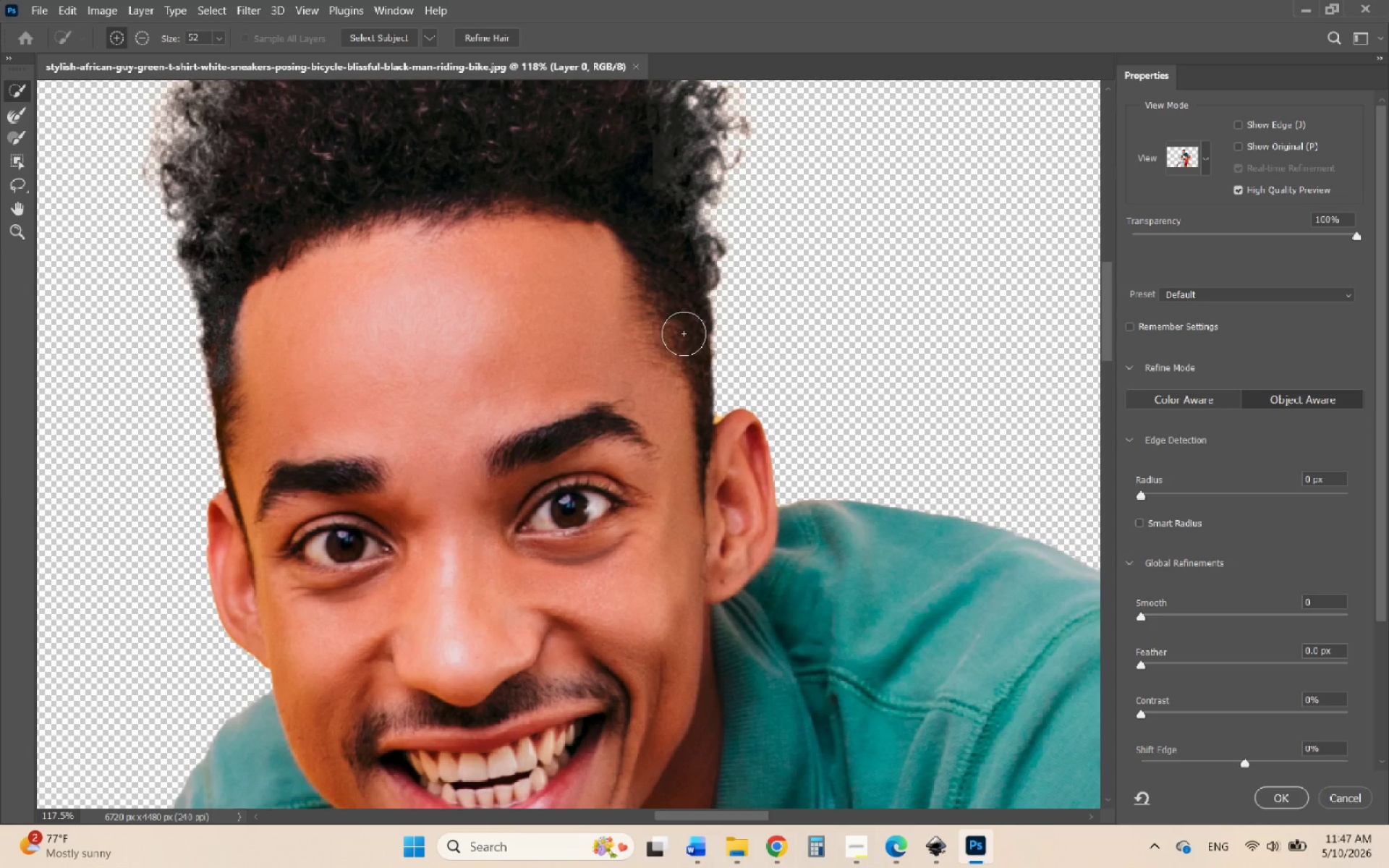 
hold_key(key=ControlLeft, duration=0.7)
scroll: coordinate [671, 351], scroll_direction: down, amount: 7.0
 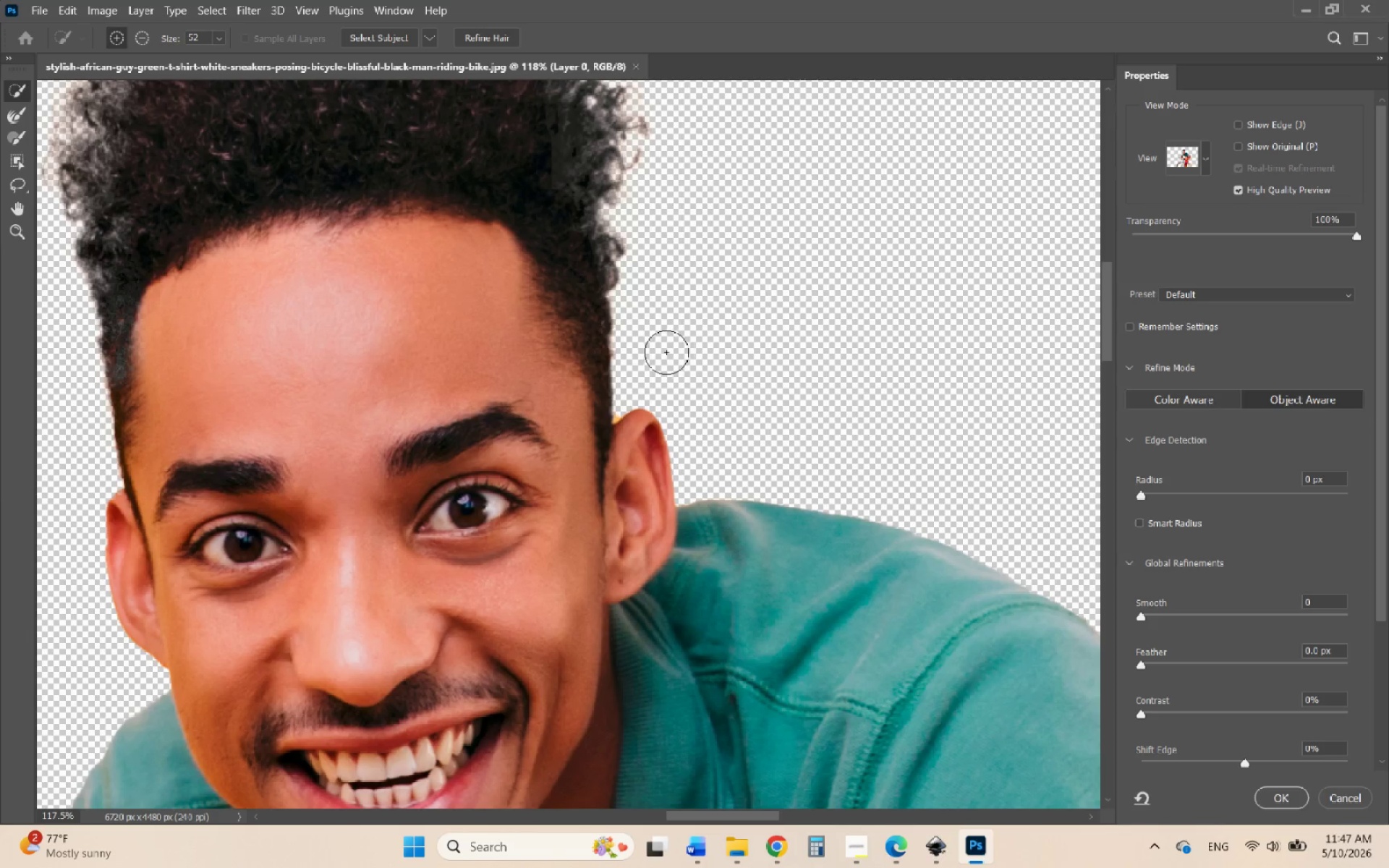 
hold_key(key=AltLeft, duration=0.94)
scroll: coordinate [666, 353], scroll_direction: down, amount: 4.0
 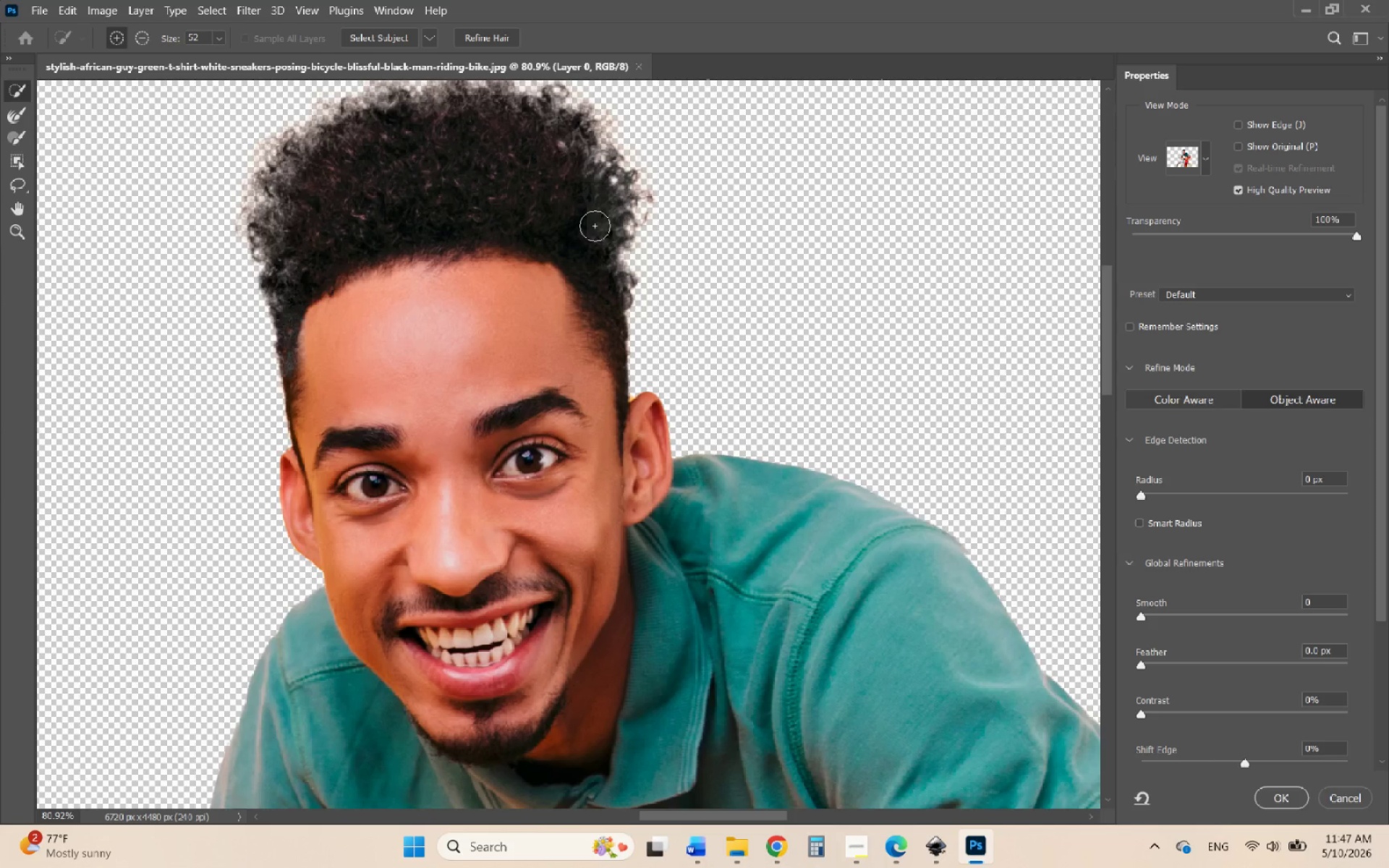 
left_click([590, 223])
 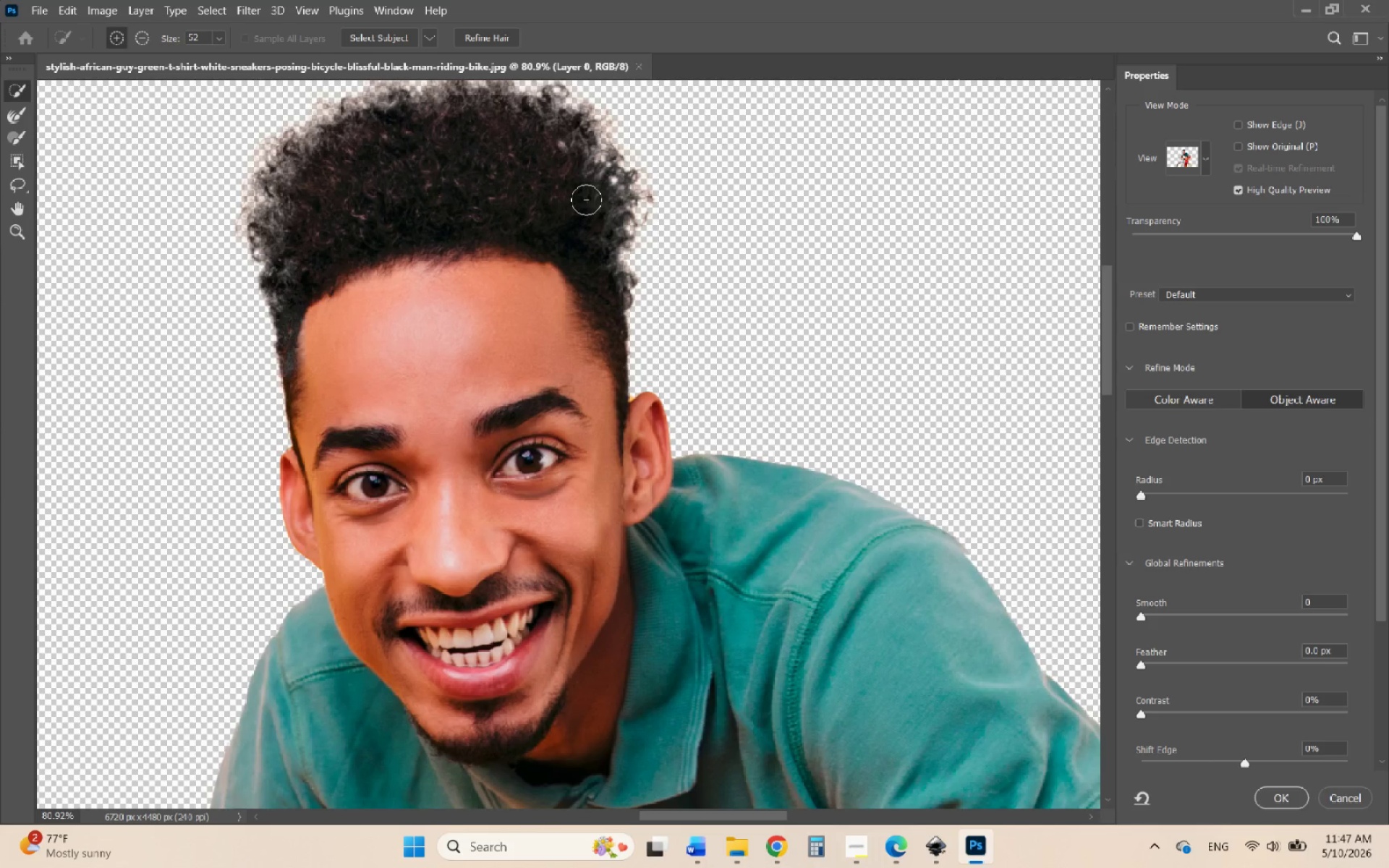 
left_click([586, 200])
 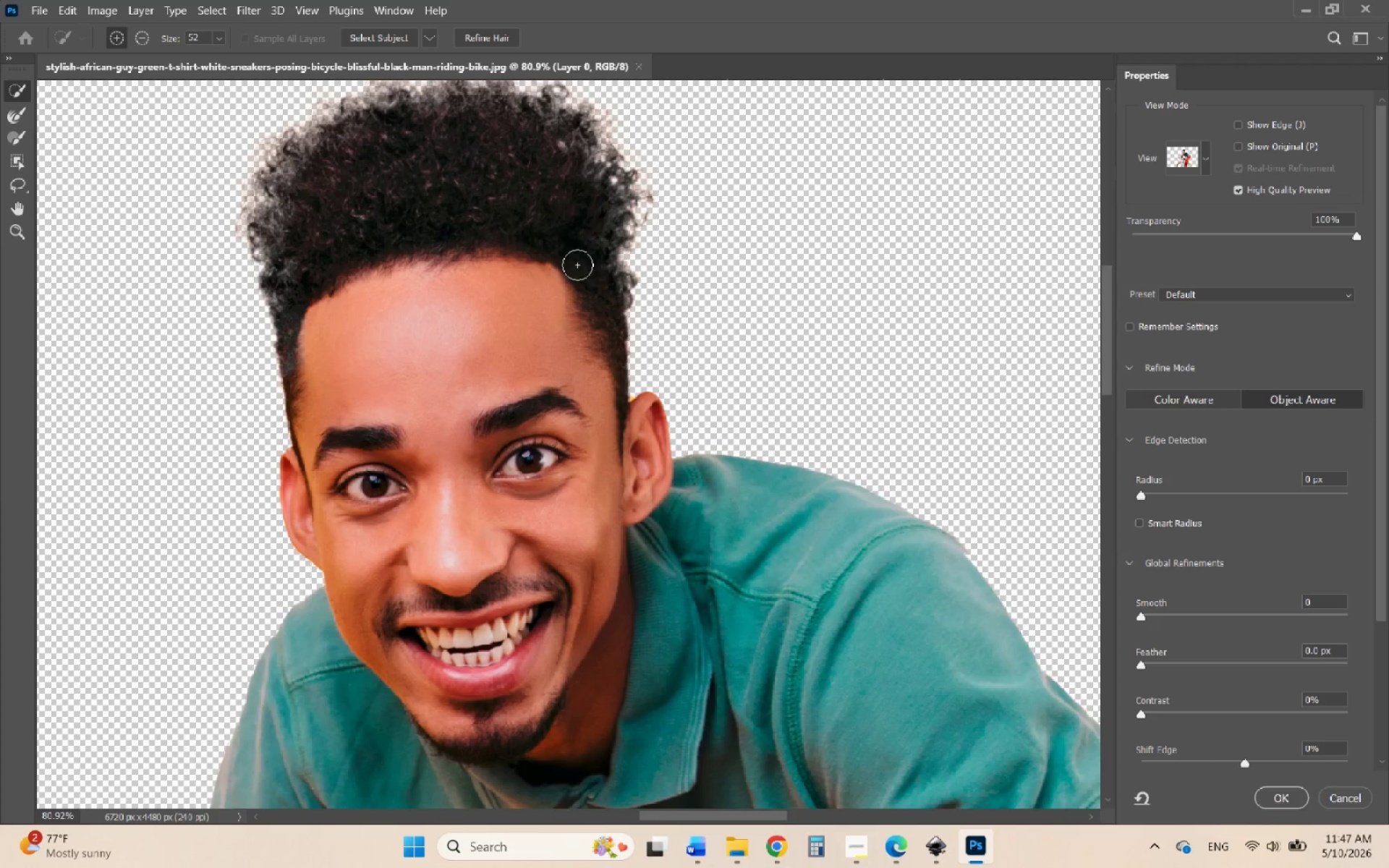 
left_click([580, 229])
 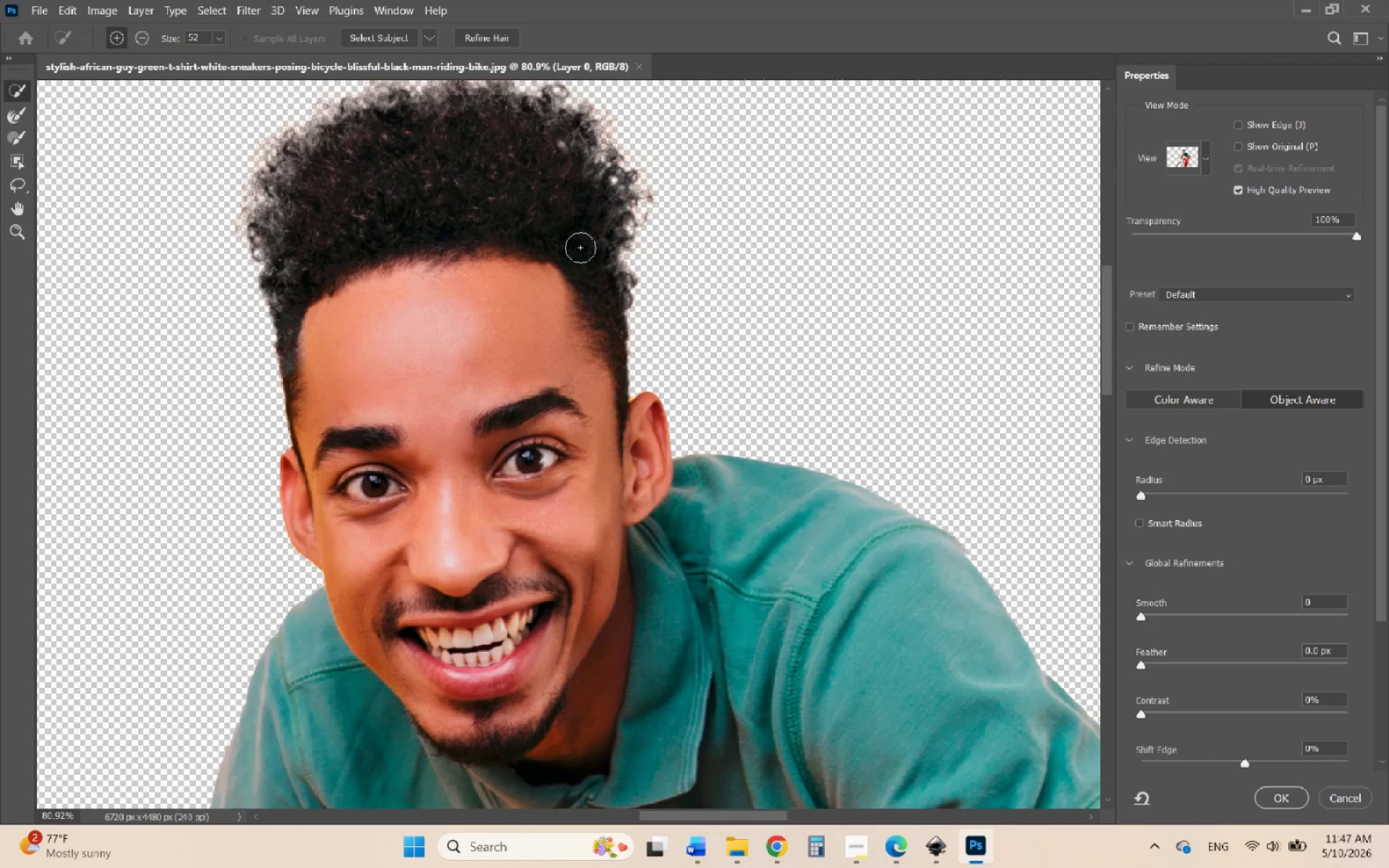 
left_click([580, 247])
 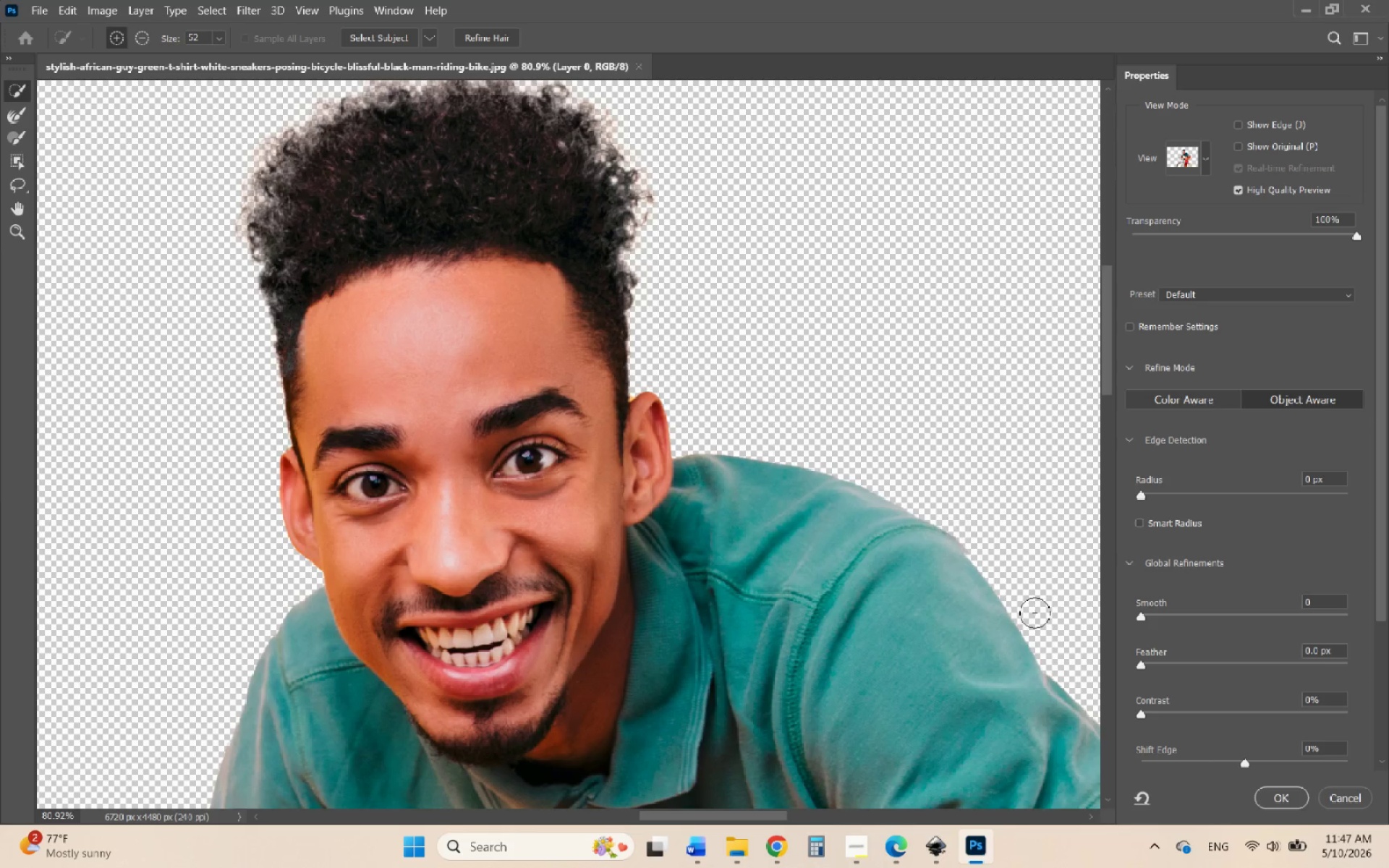 
left_click([1296, 800])
 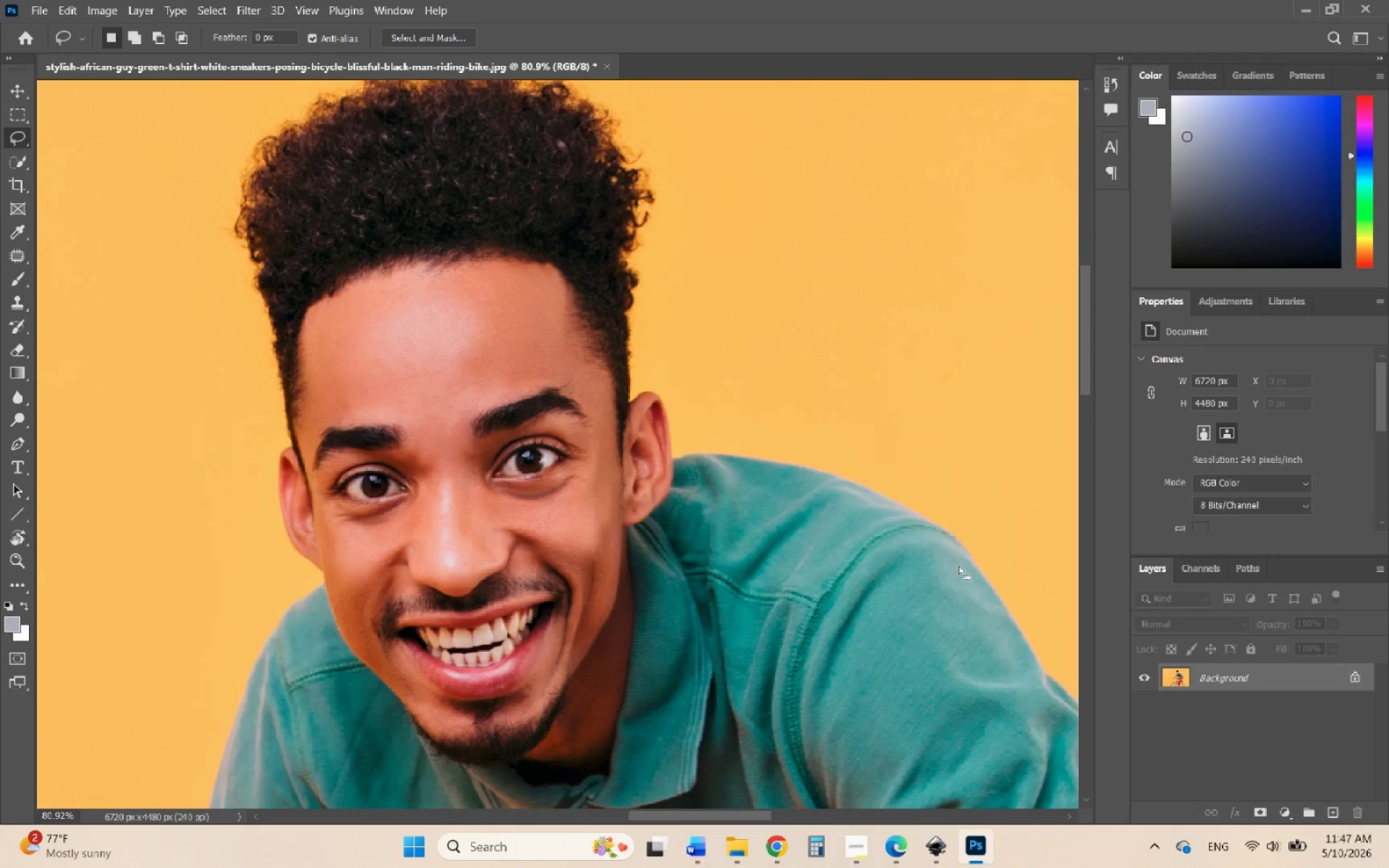 
hold_key(key=ControlLeft, duration=0.64)
scroll: coordinate [721, 327], scroll_direction: down, amount: 5.0
 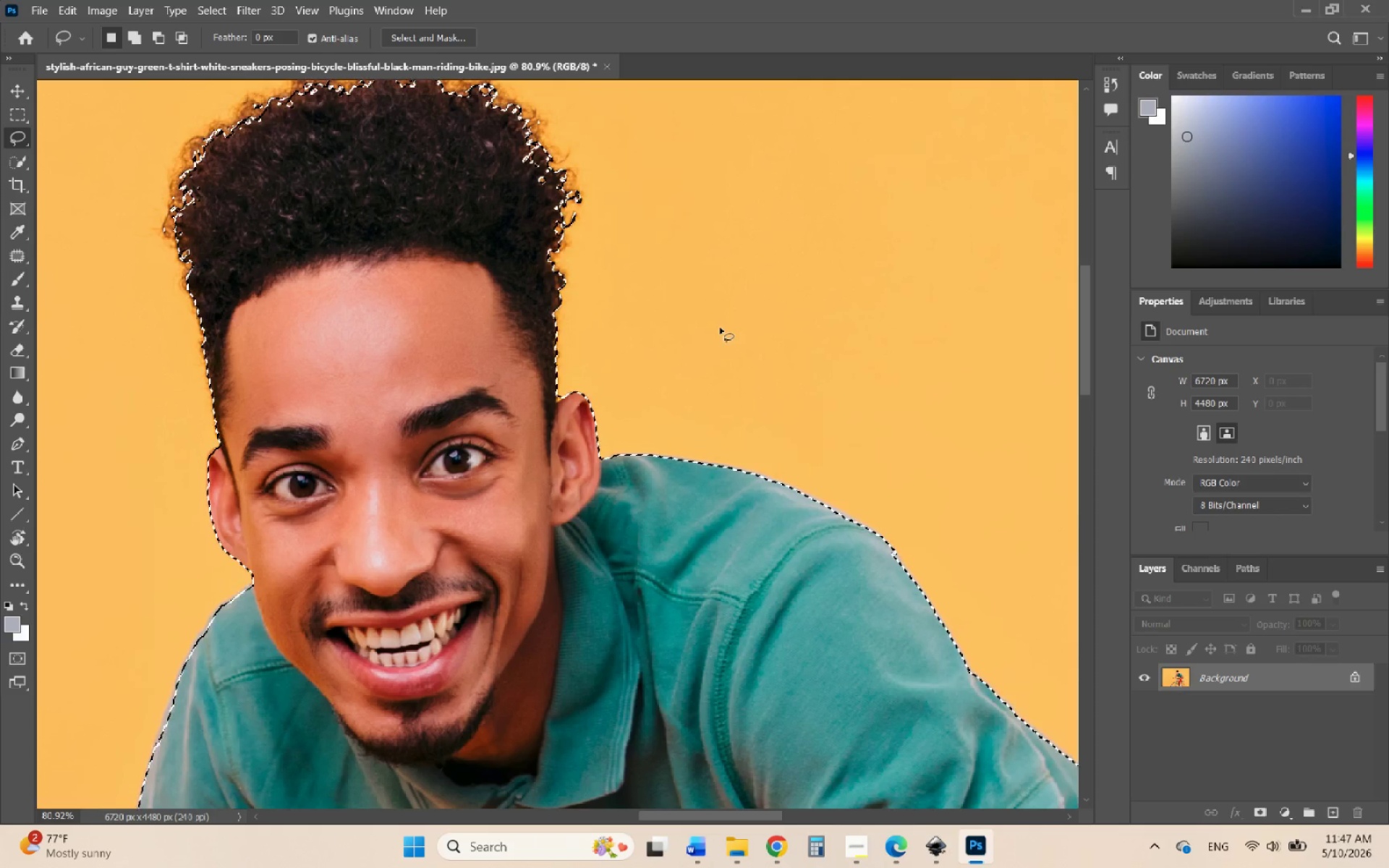 
hold_key(key=AltLeft, duration=5.91)
scroll: coordinate [556, 208], scroll_direction: down, amount: 16.0
 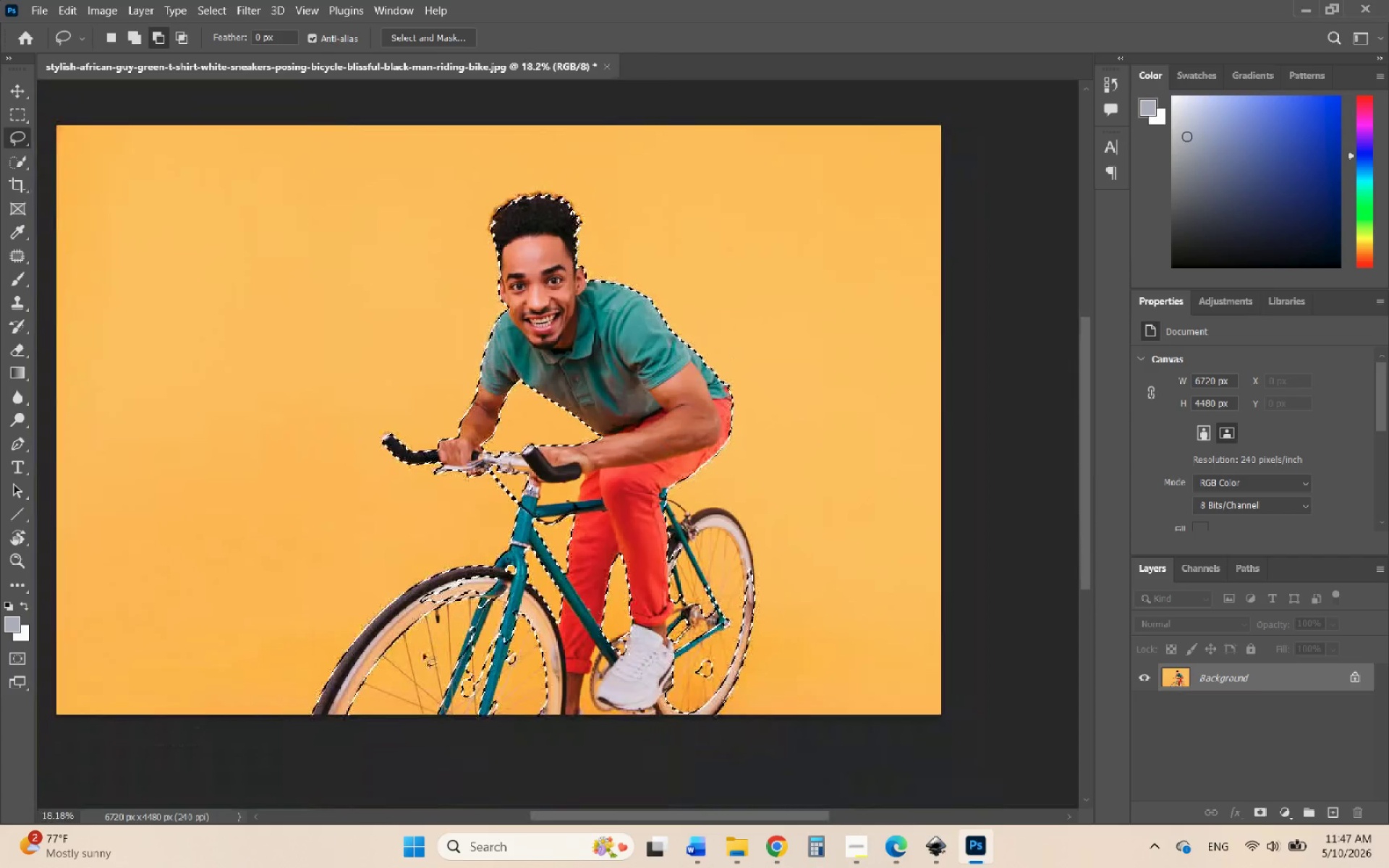 
scroll: coordinate [390, 705], scroll_direction: up, amount: 8.0
 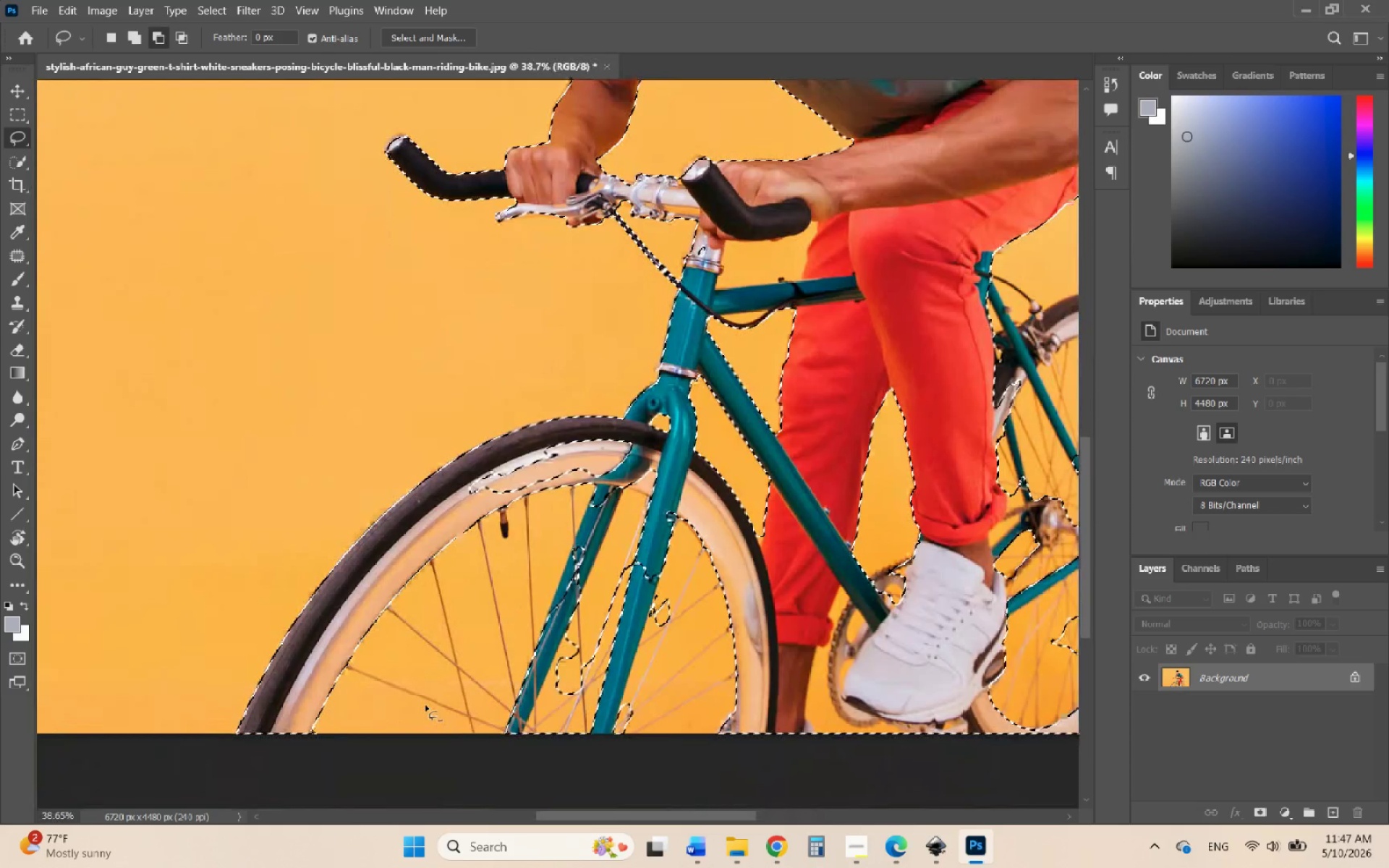 
scroll: coordinate [425, 705], scroll_direction: none, amount: 0.0
 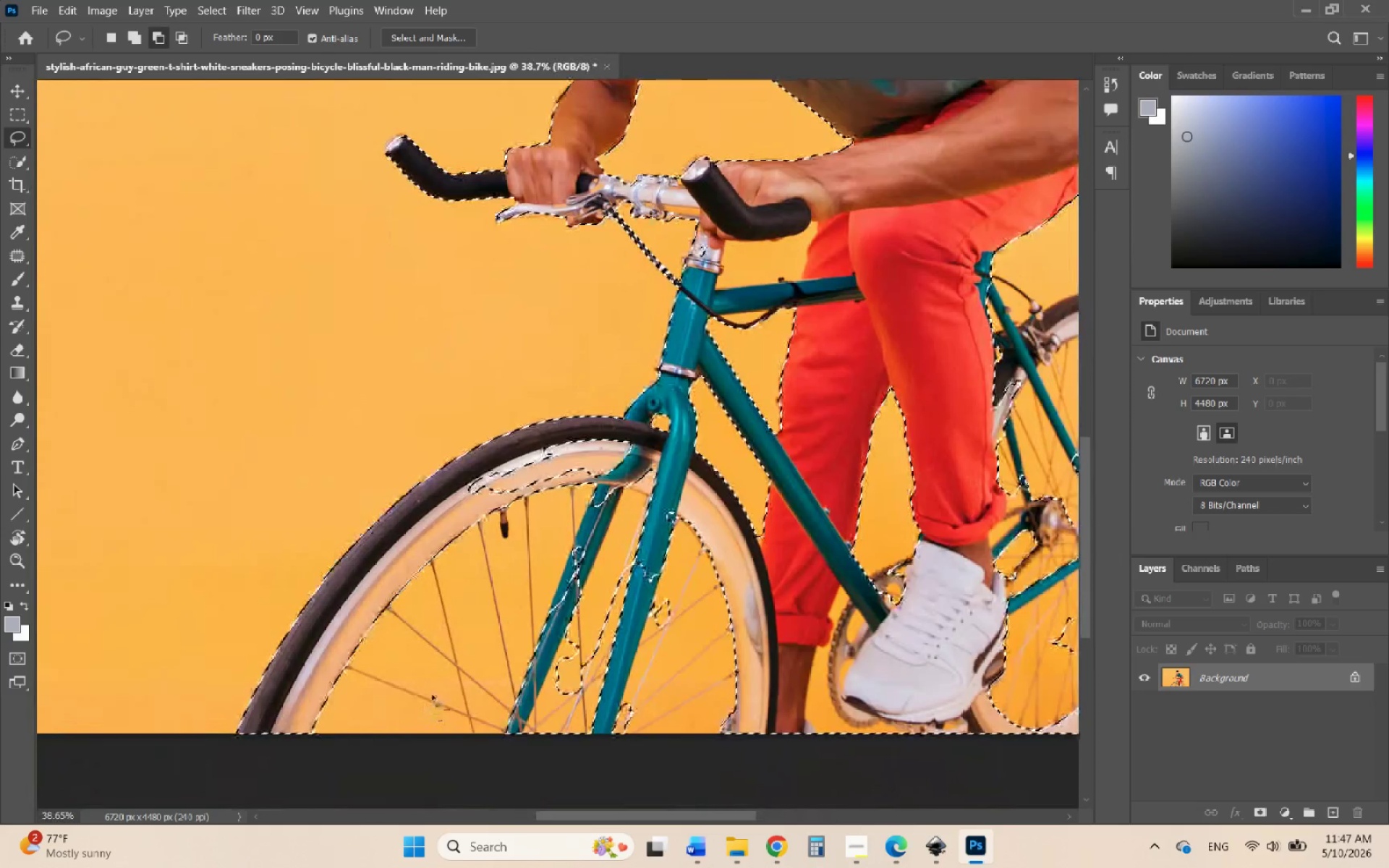 
scroll: coordinate [432, 694], scroll_direction: up, amount: 2.0
 